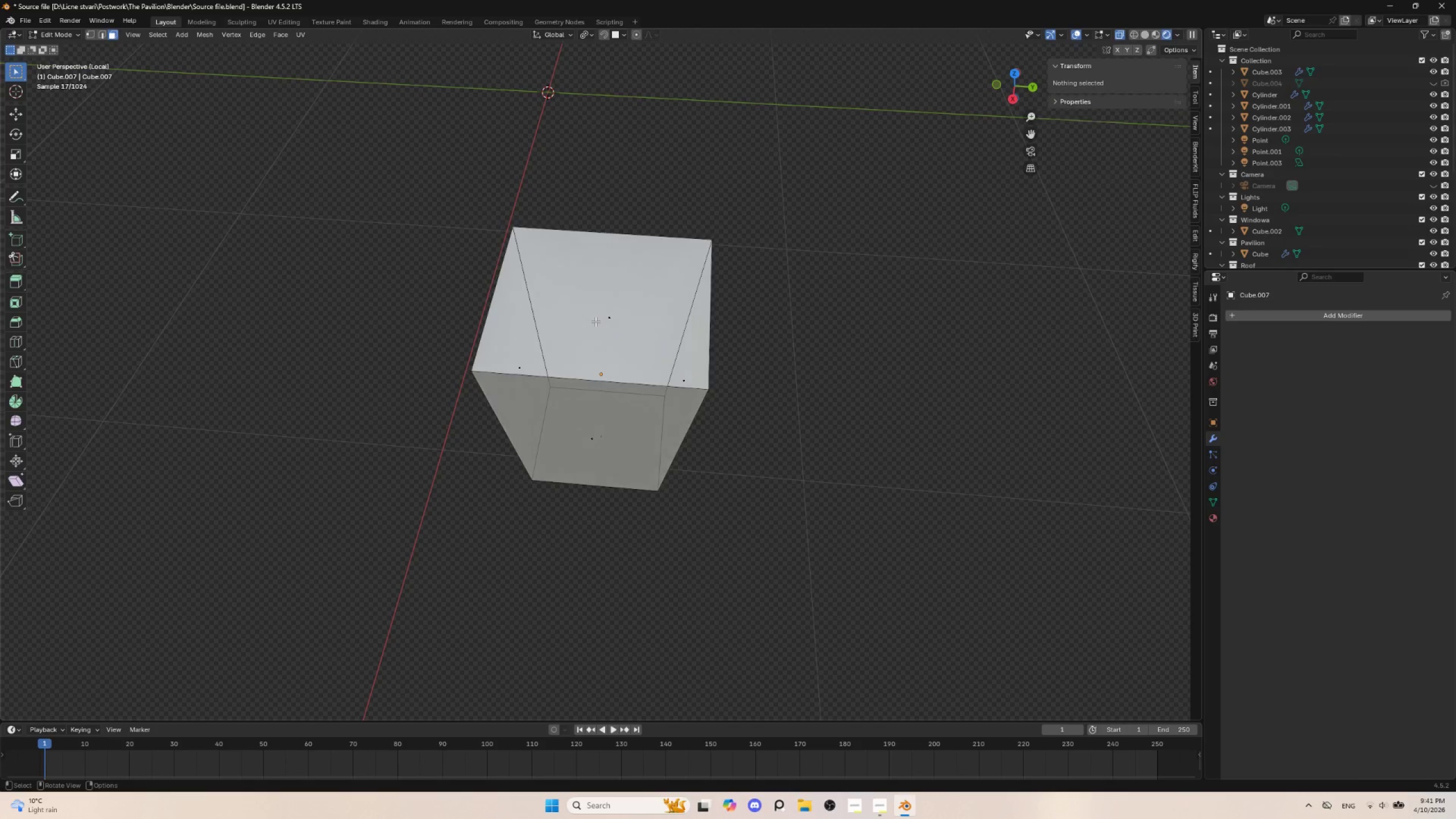 
key(Tab)
 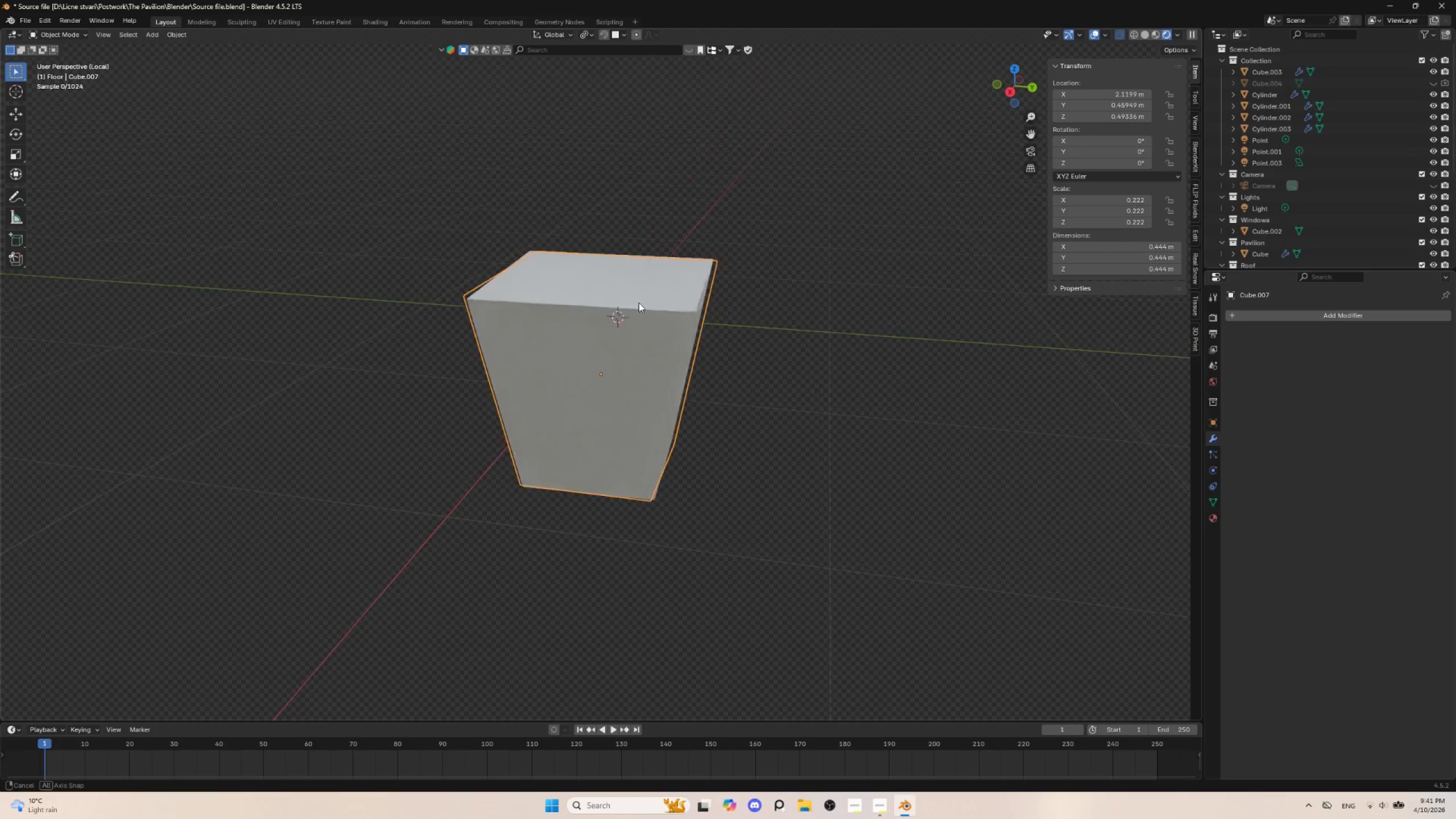 
key(Tab)
 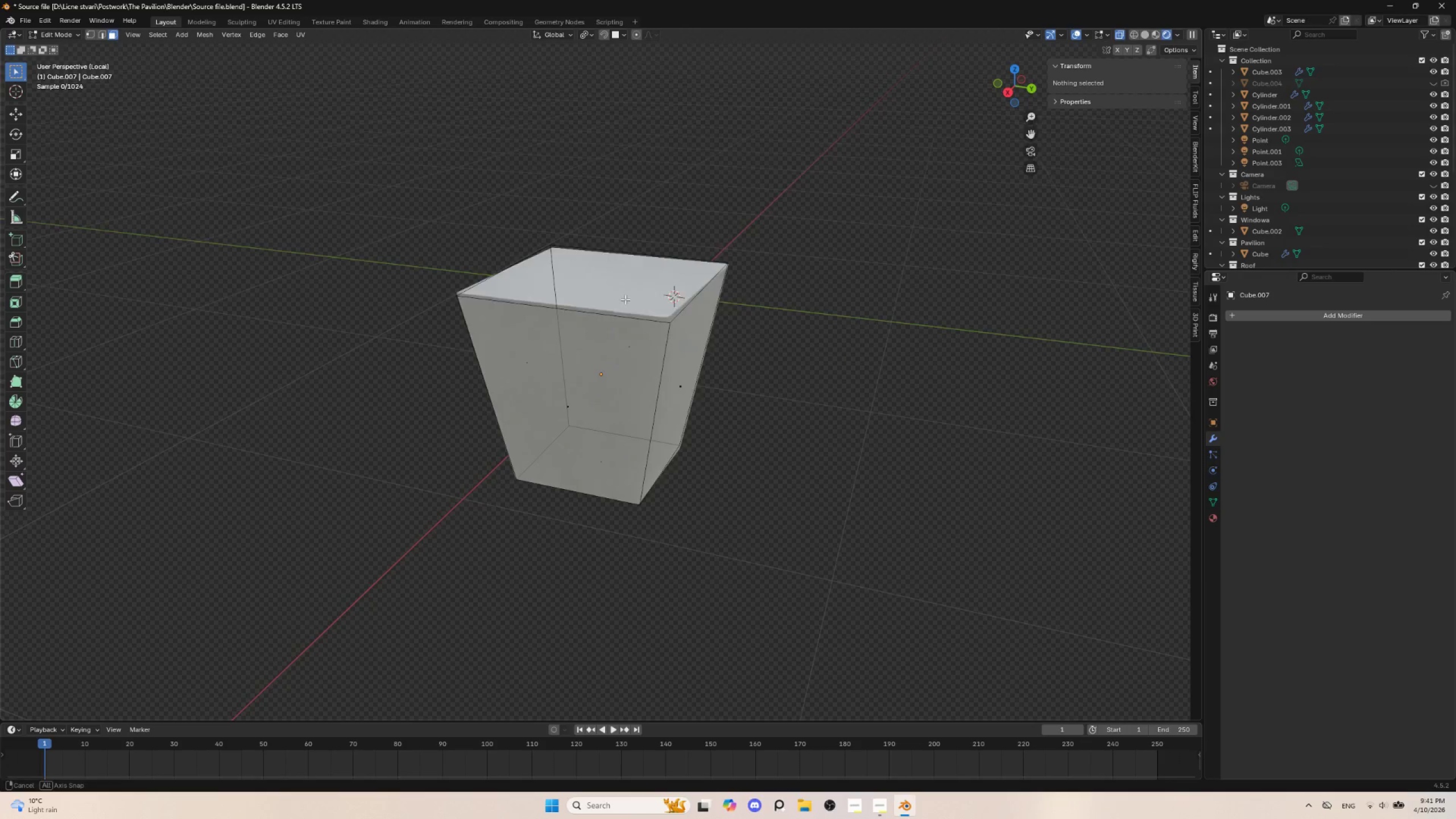 
left_click([600, 280])
 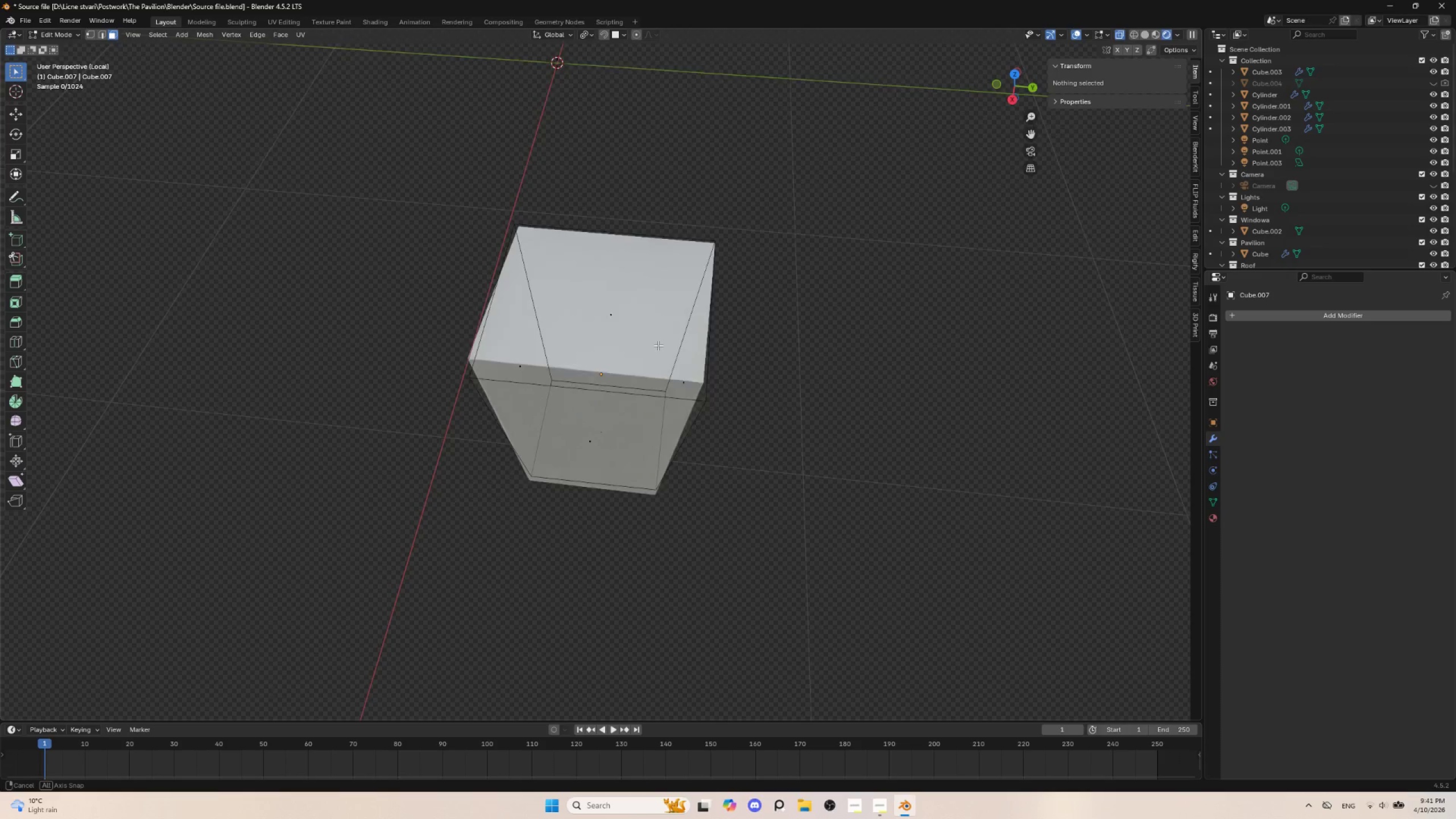 
key(Tab)
 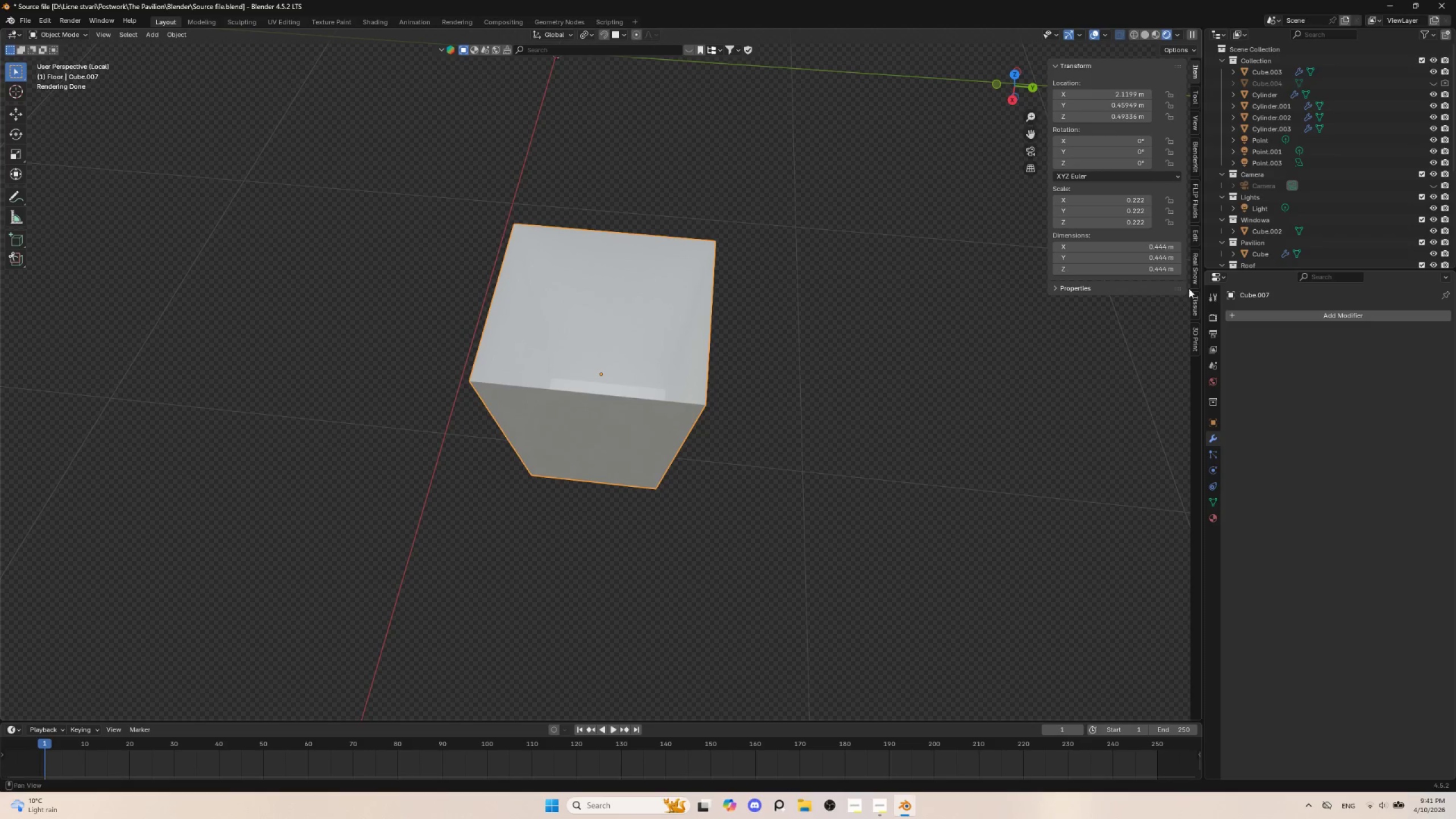 
left_click([1280, 313])
 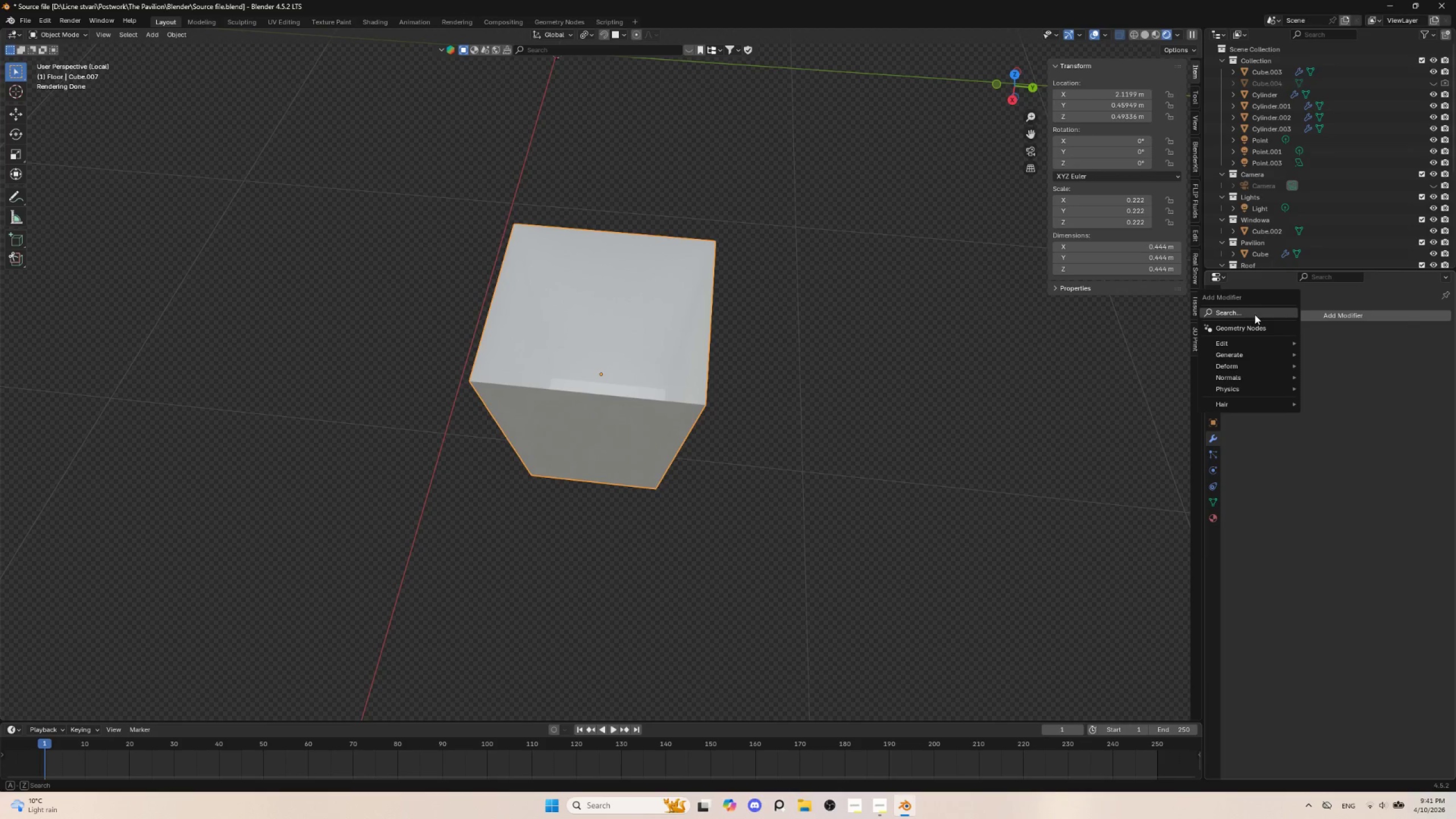 
left_click([1255, 313])
 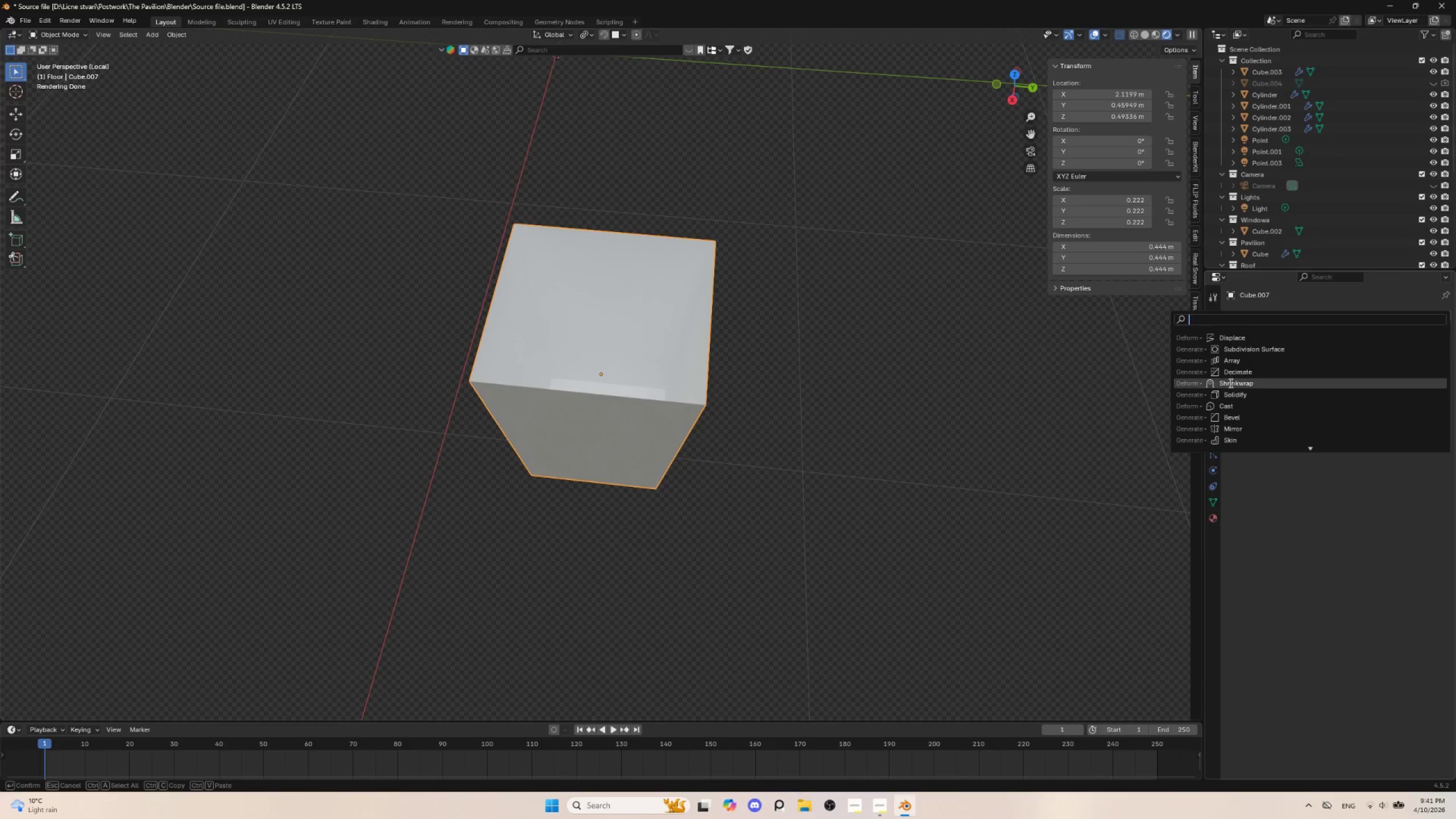 
left_click([1226, 393])
 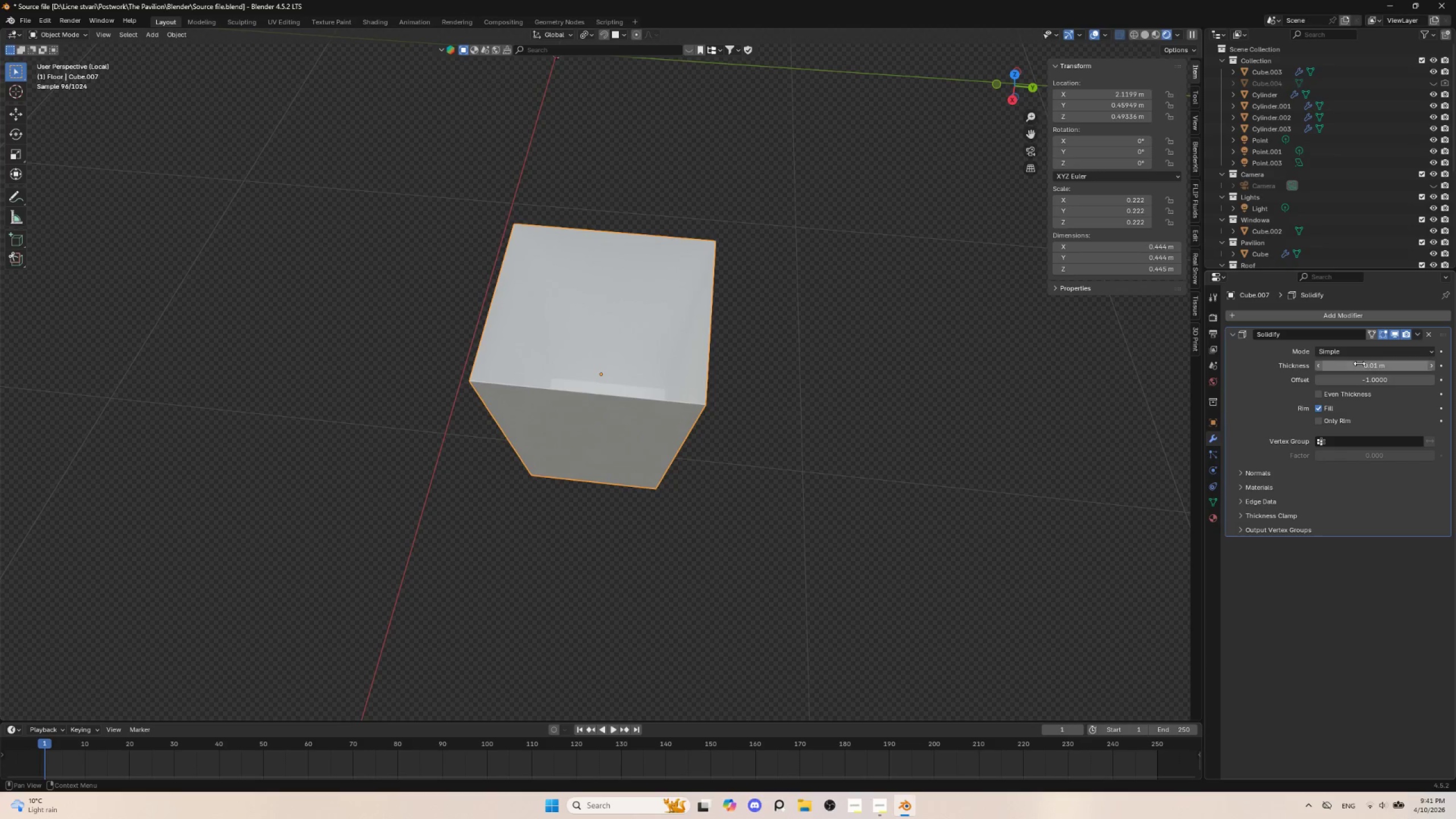 
left_click_drag(start_coordinate=[1359, 363], to_coordinate=[216, 362])
 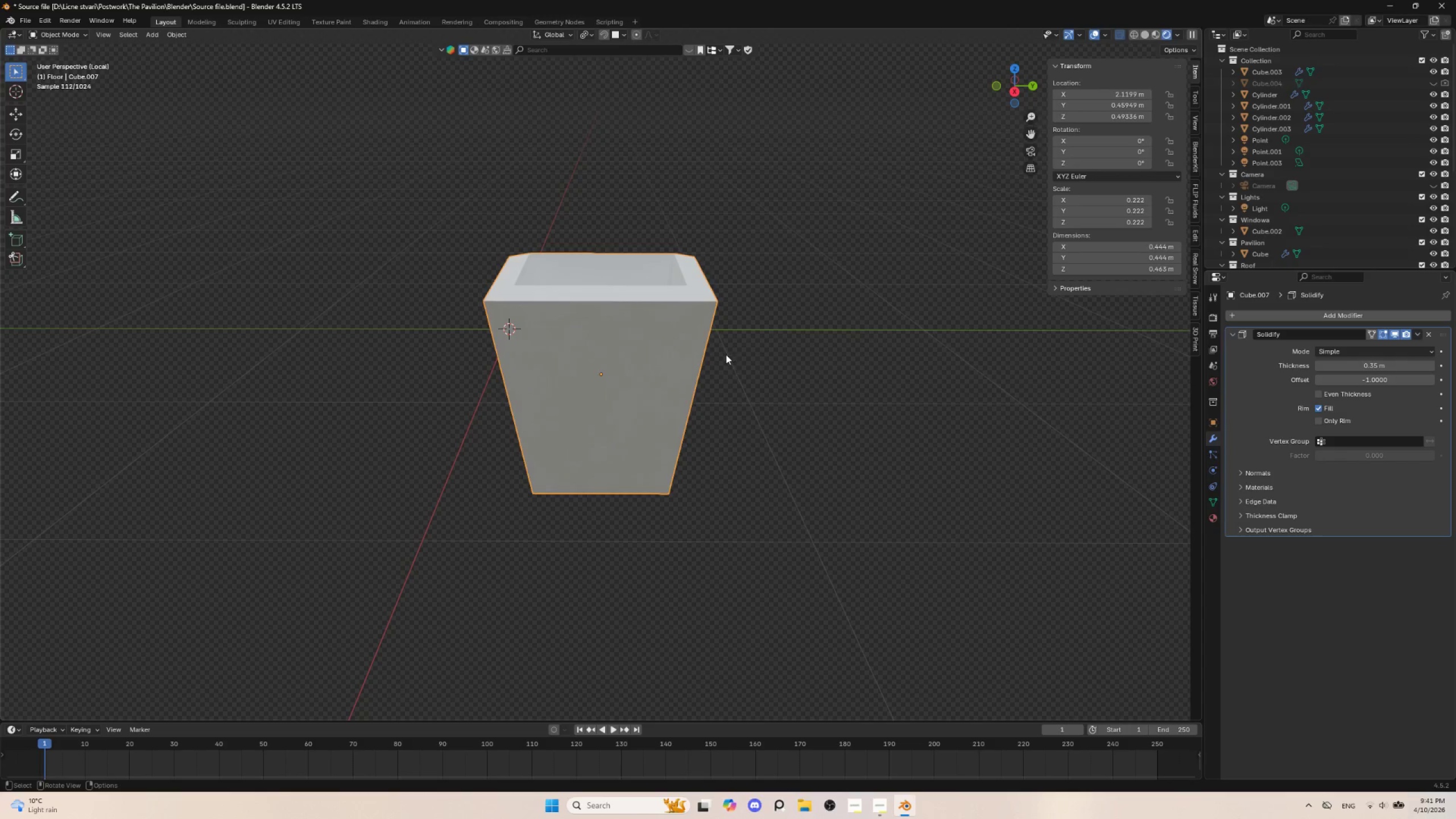 
key(NumpadDivide)
 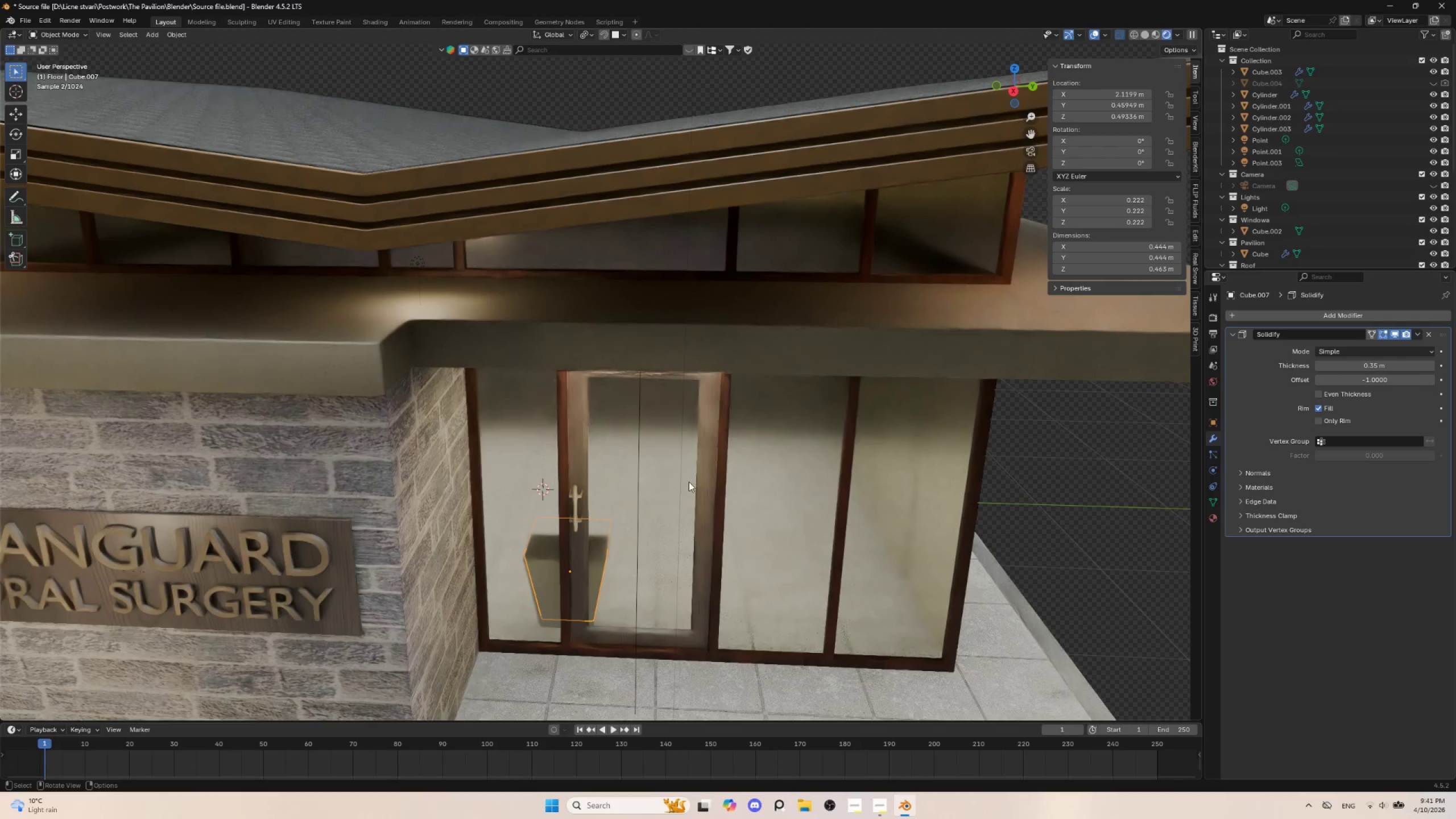 
hold_key(key=AltLeft, duration=0.53)
 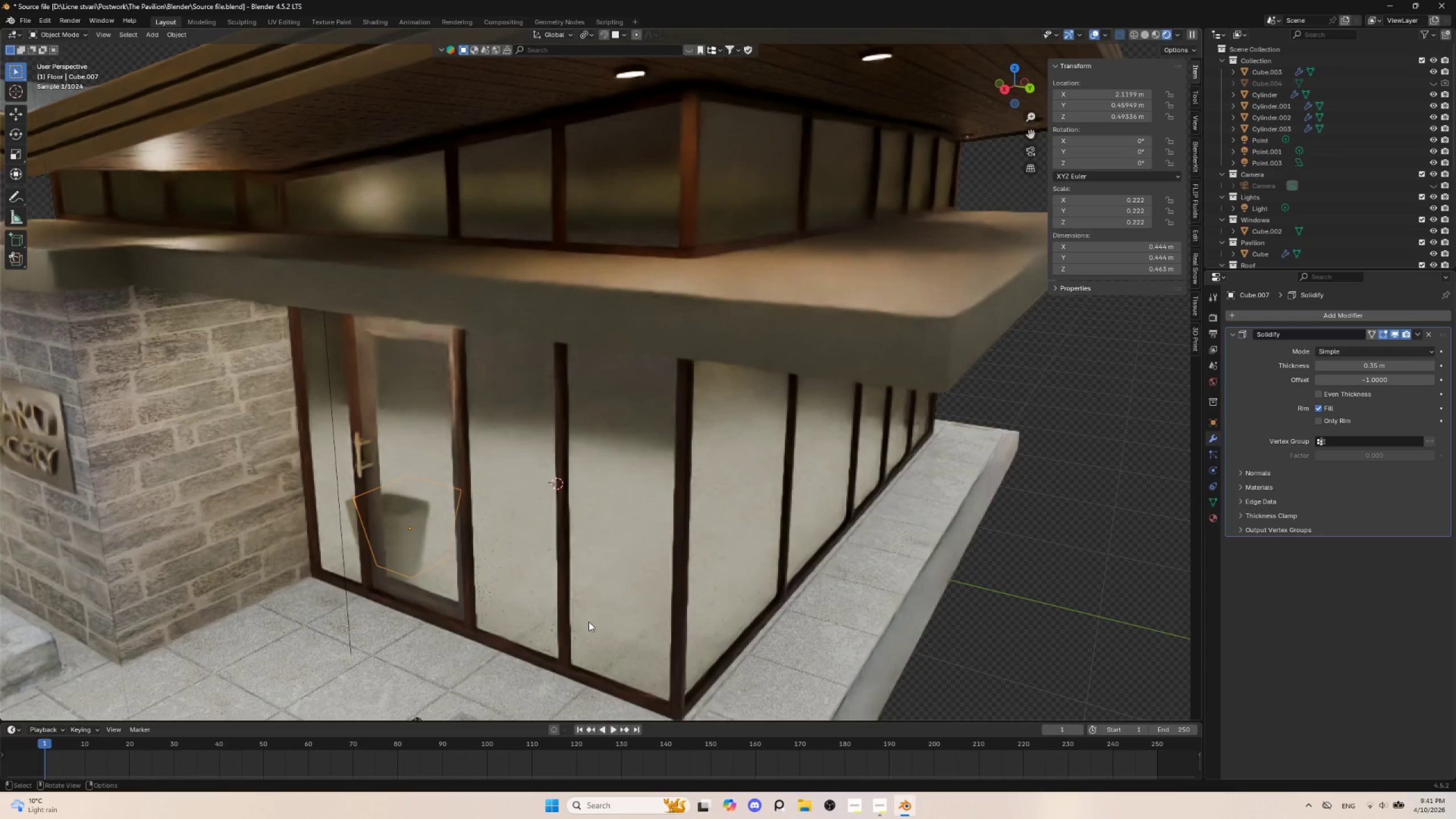 
wait(5.17)
 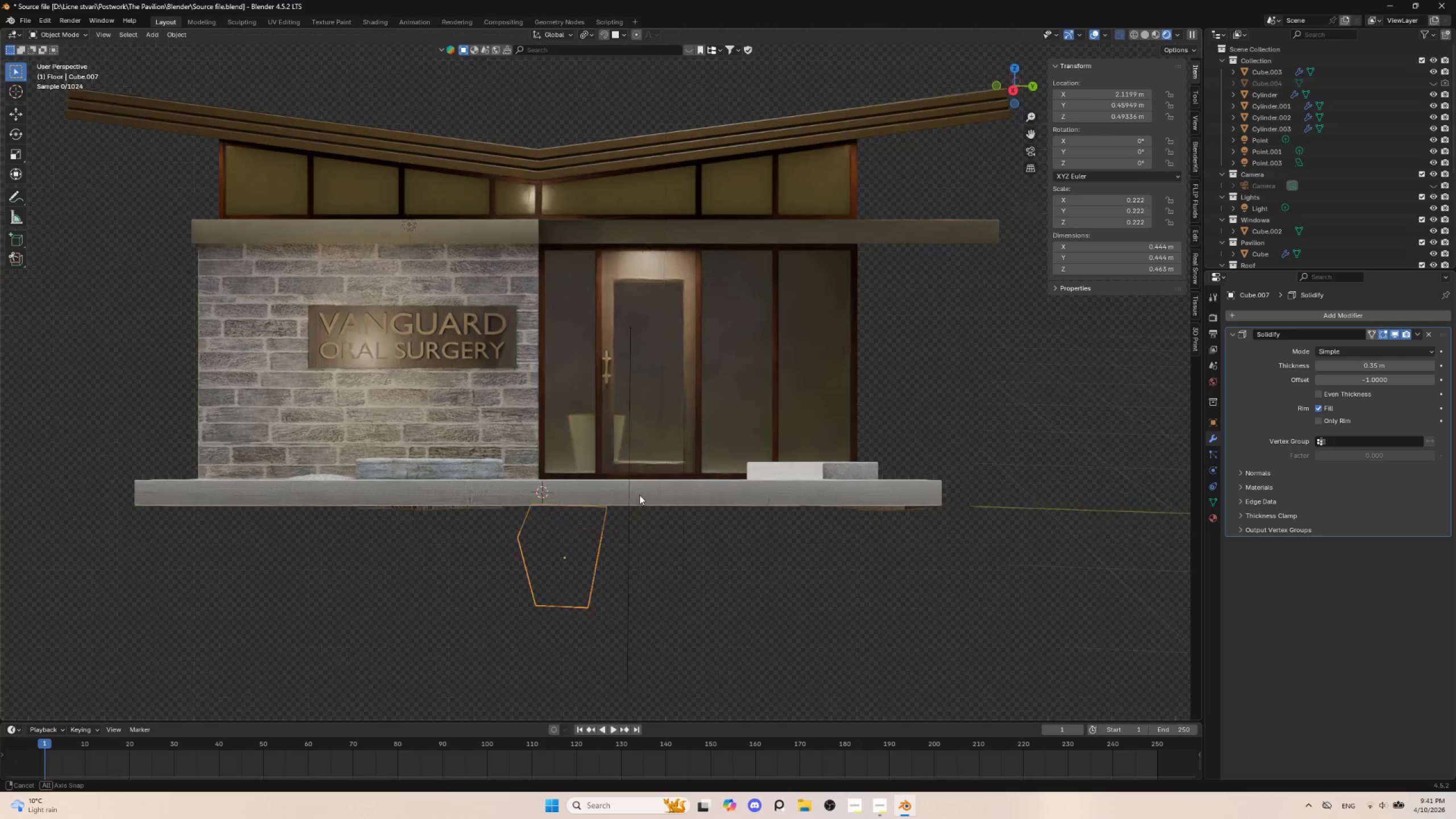 
key(S)
 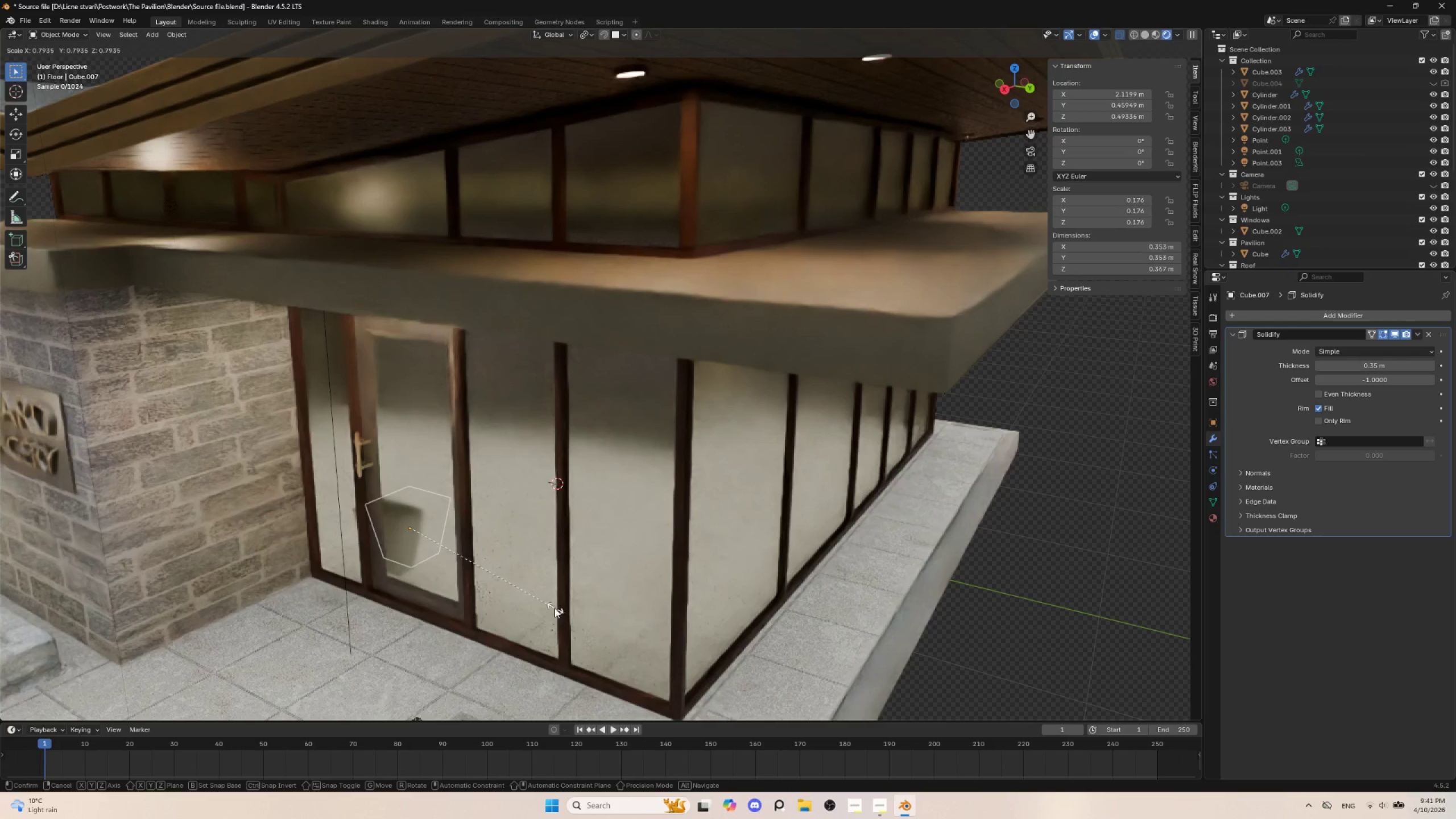 
left_click([554, 607])
 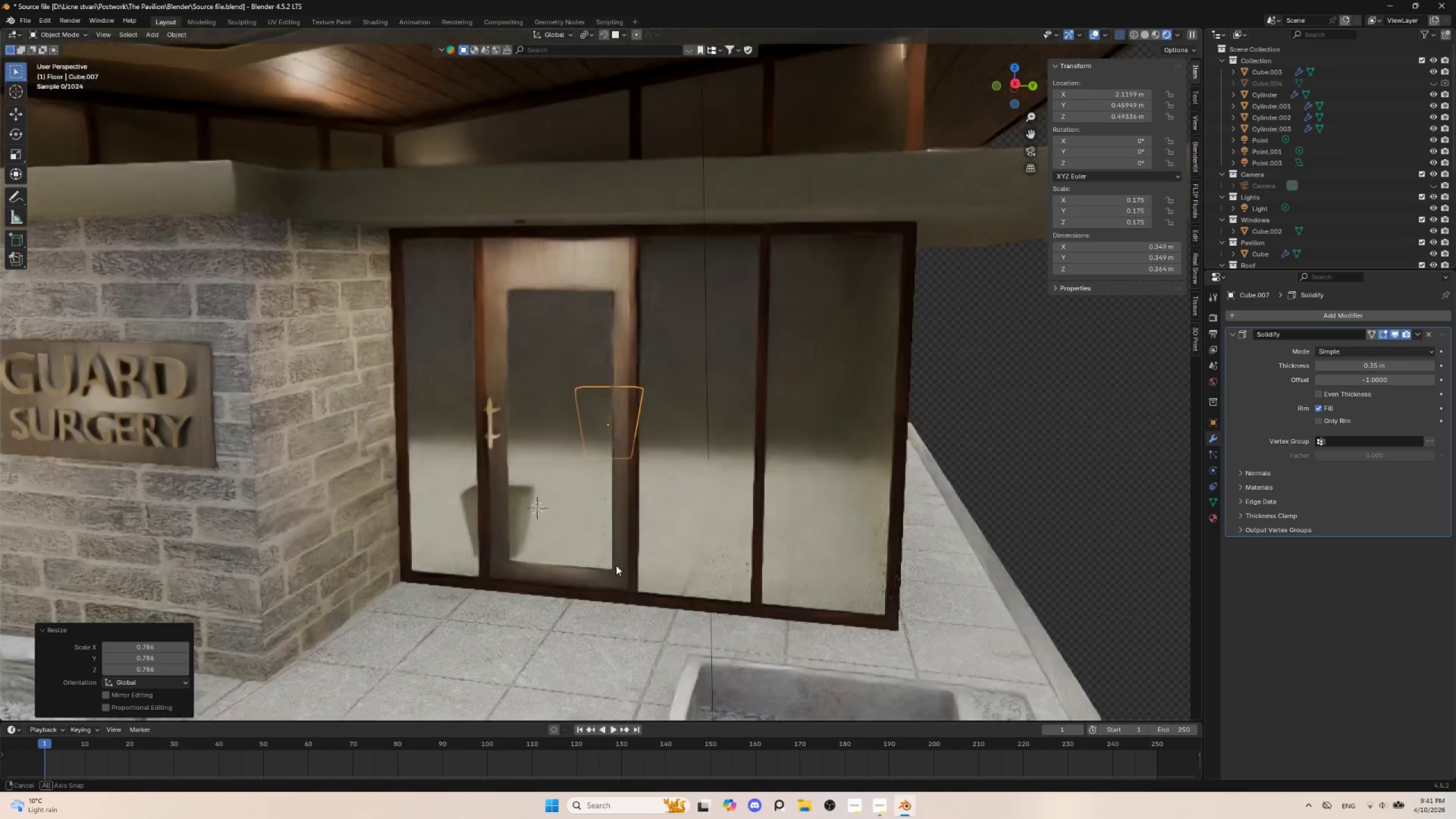 
hold_key(key=AltLeft, duration=0.48)
 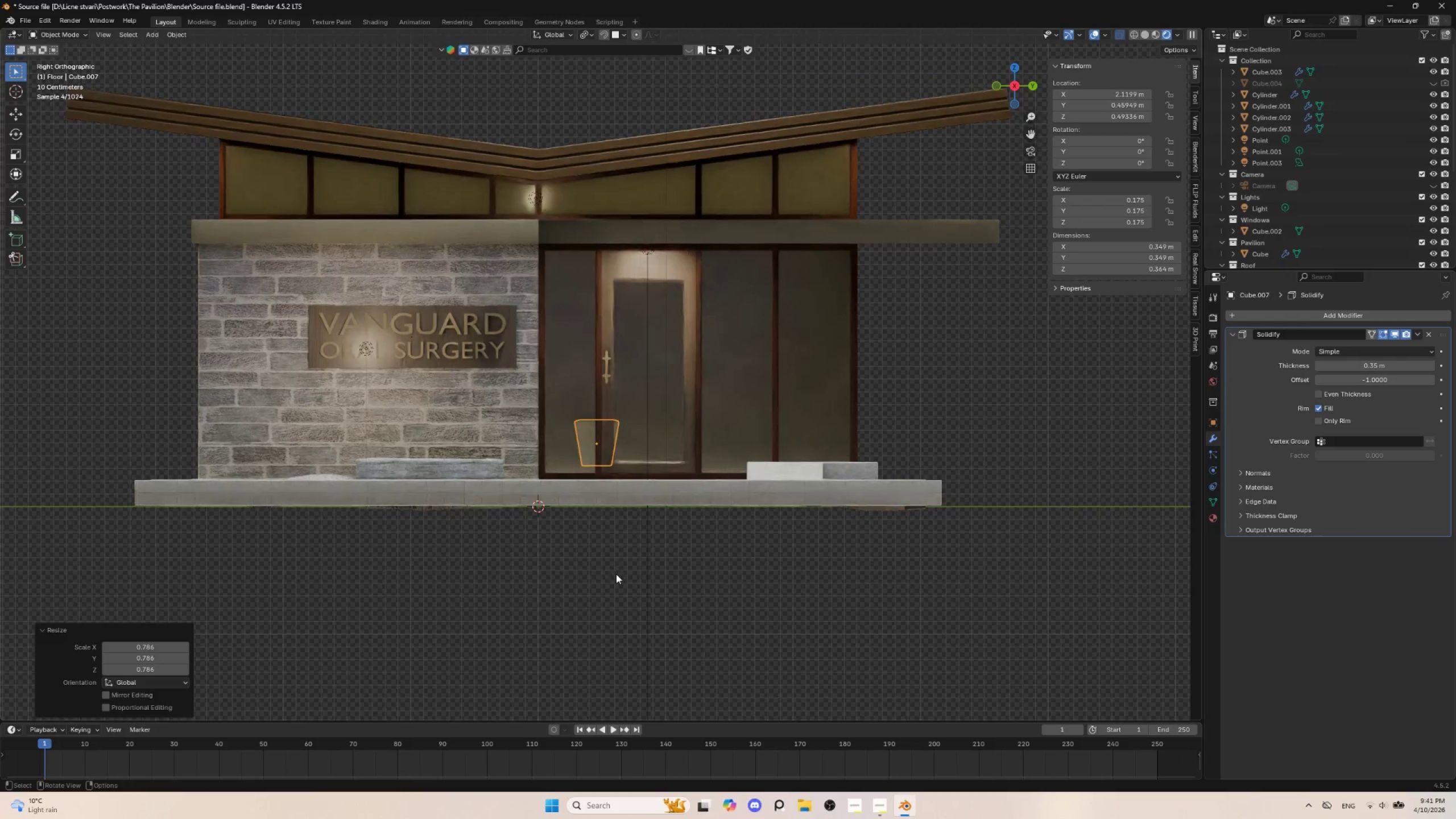 
scroll: coordinate [616, 574], scroll_direction: up, amount: 3.0
 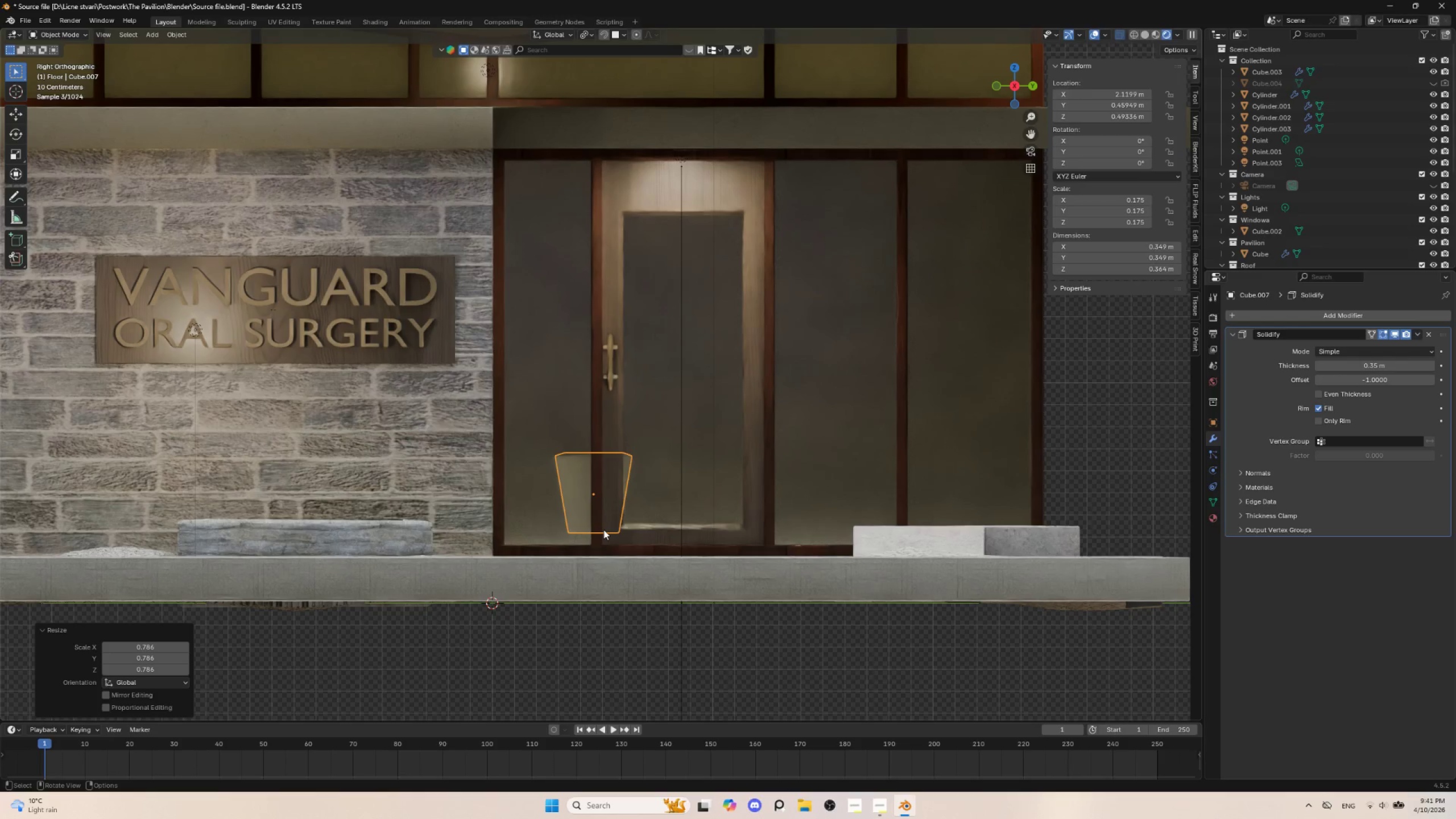 
key(G)
 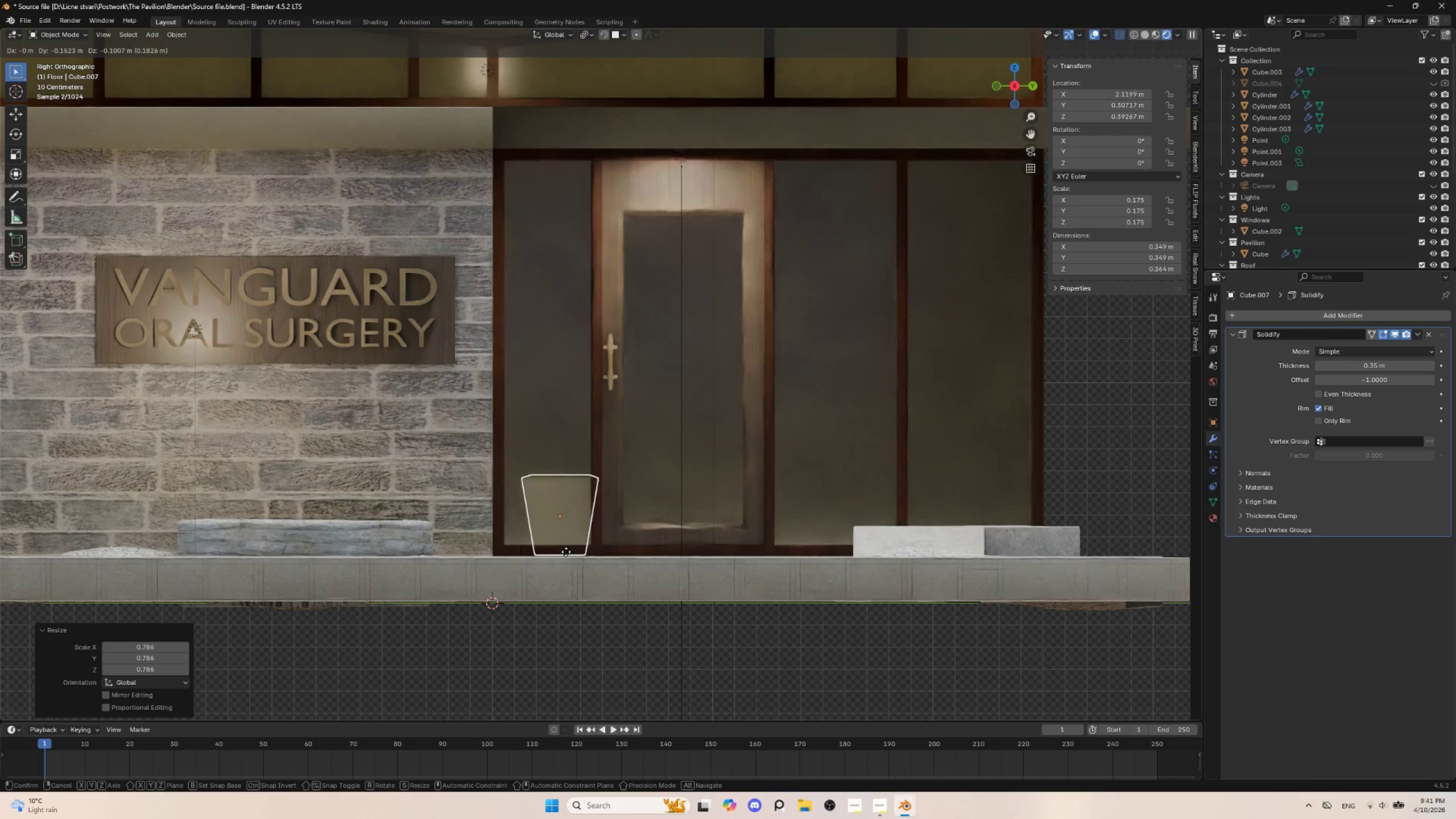 
left_click([566, 552])
 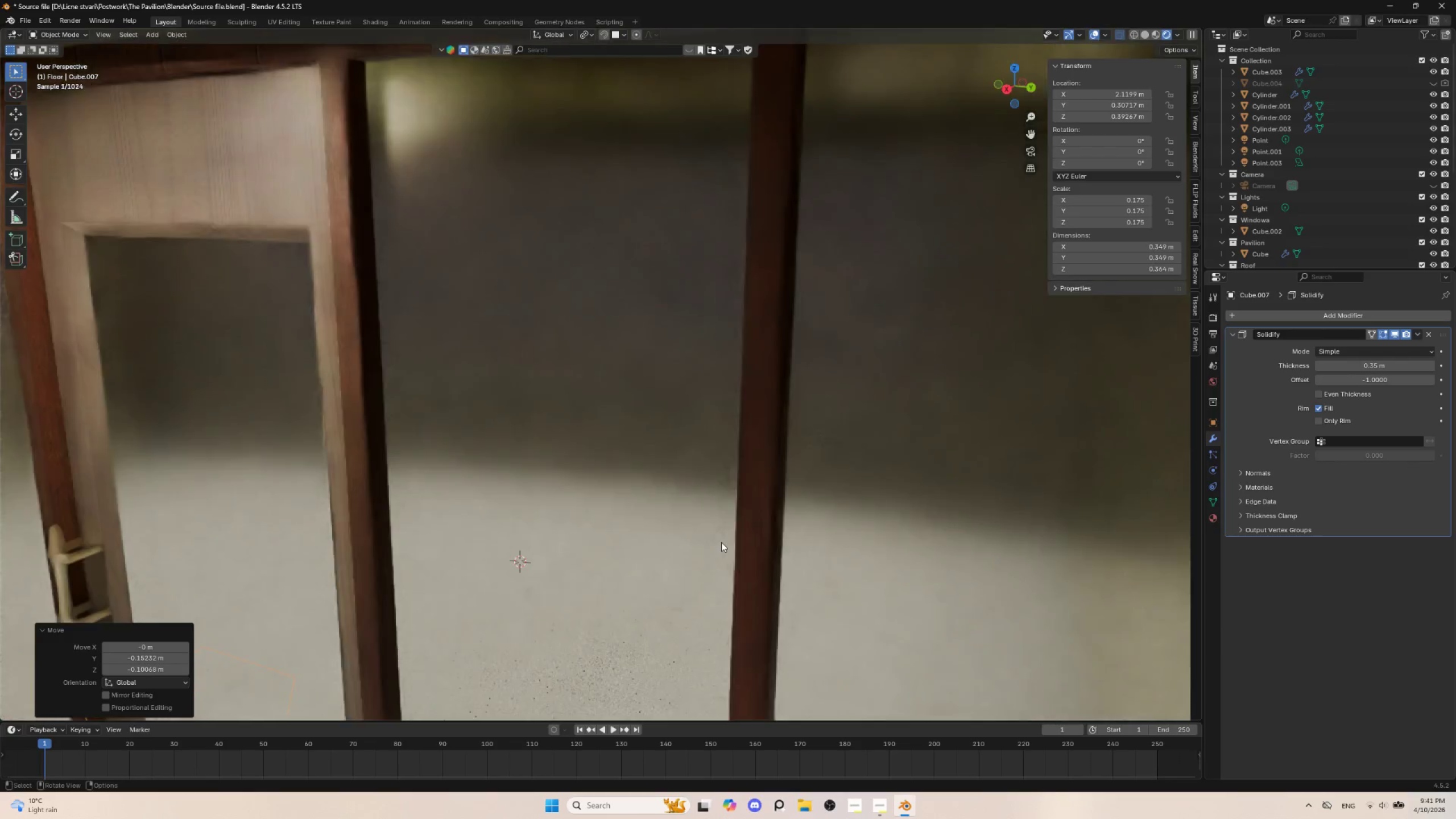 
scroll: coordinate [566, 599], scroll_direction: down, amount: 3.0
 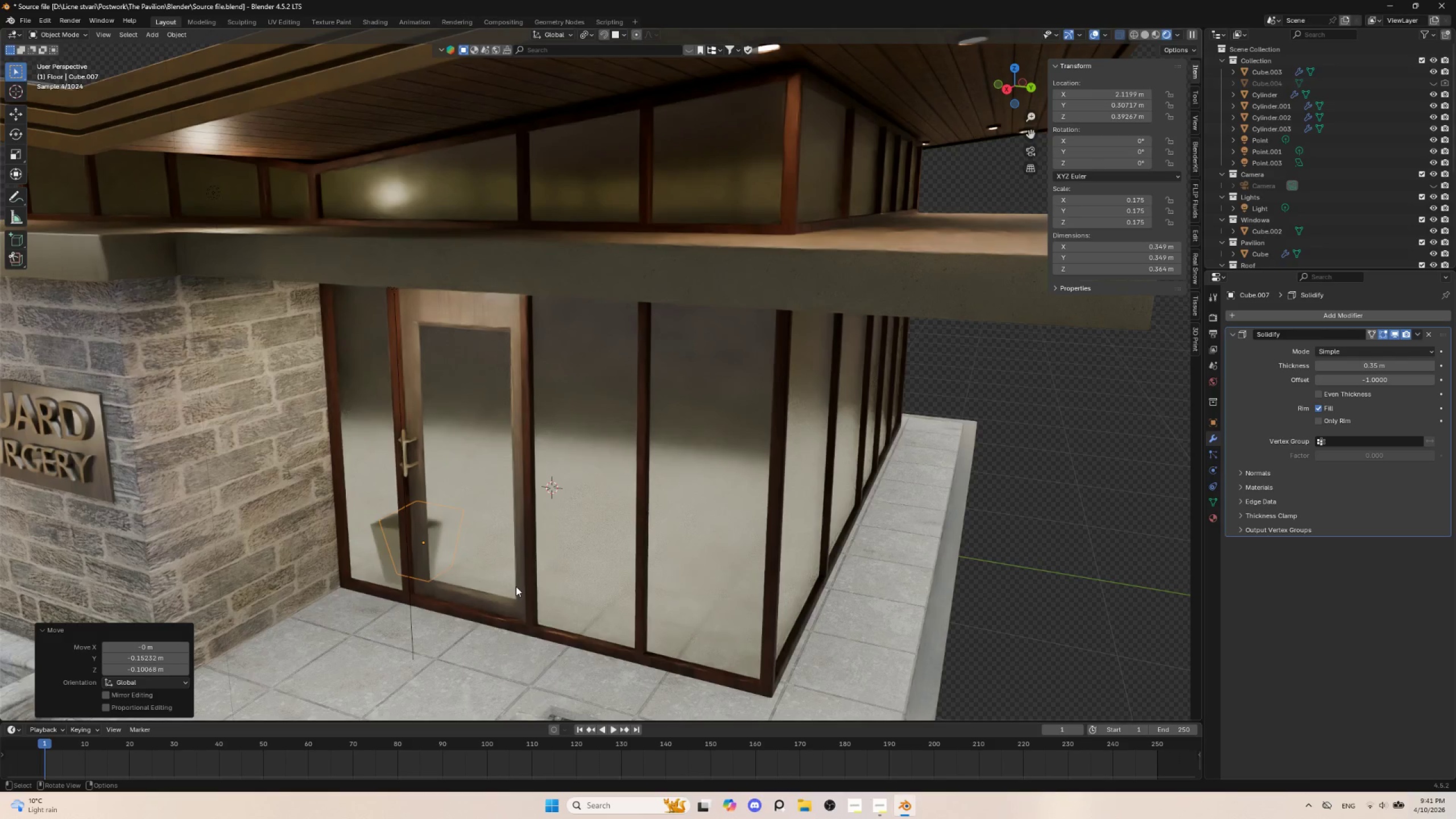 
type(gy)
 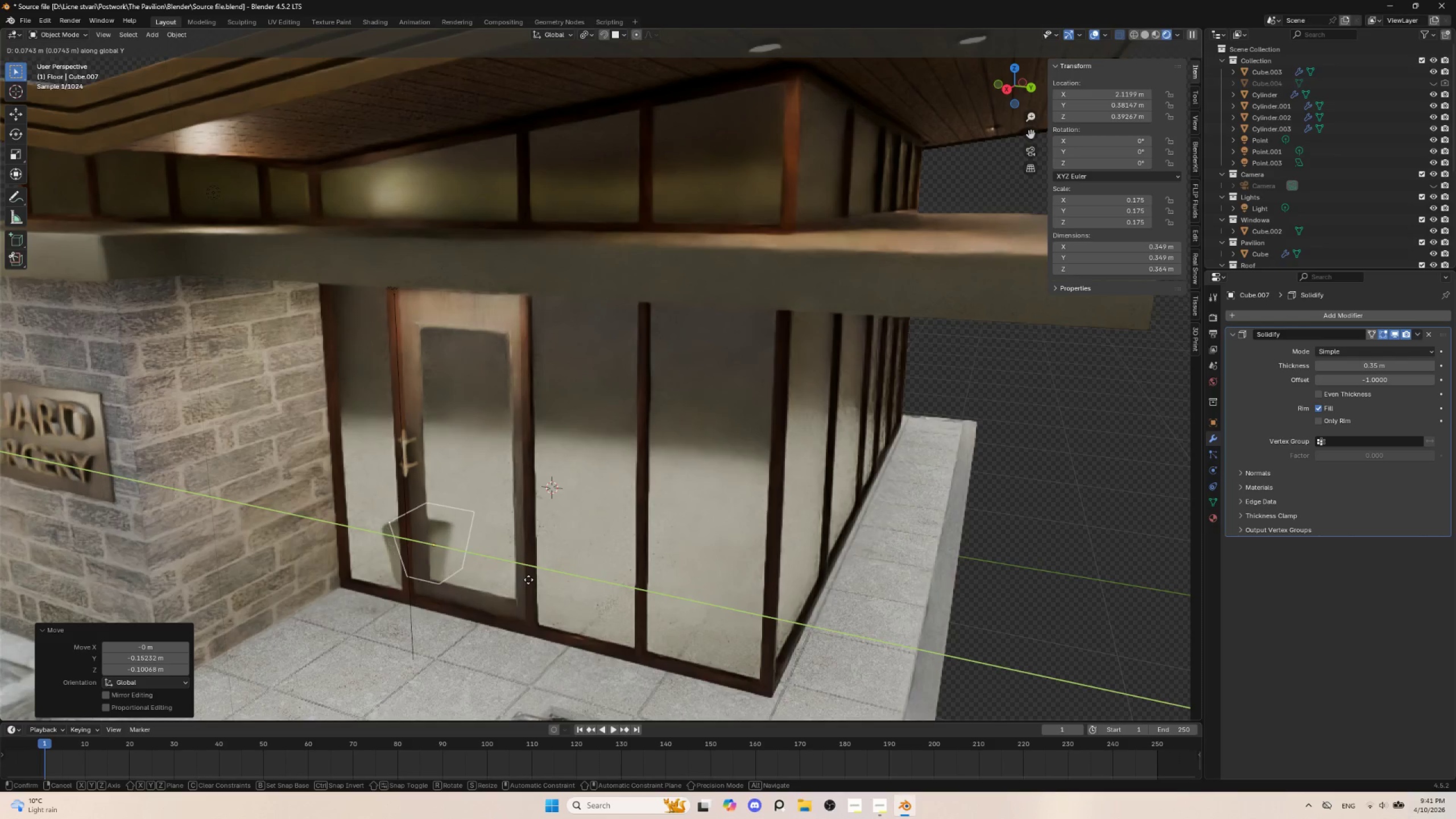 
key(X)
 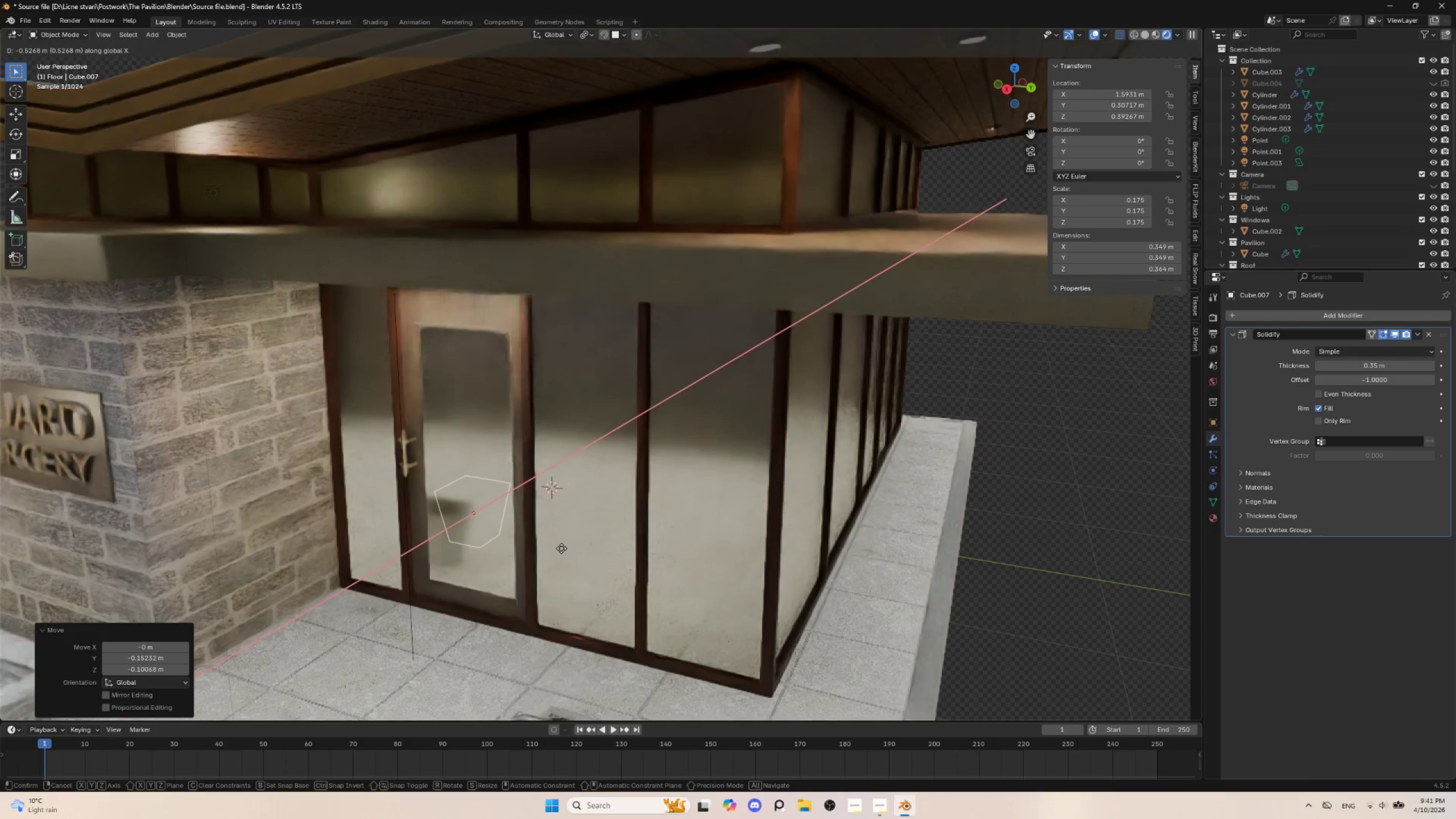 
left_click([561, 548])
 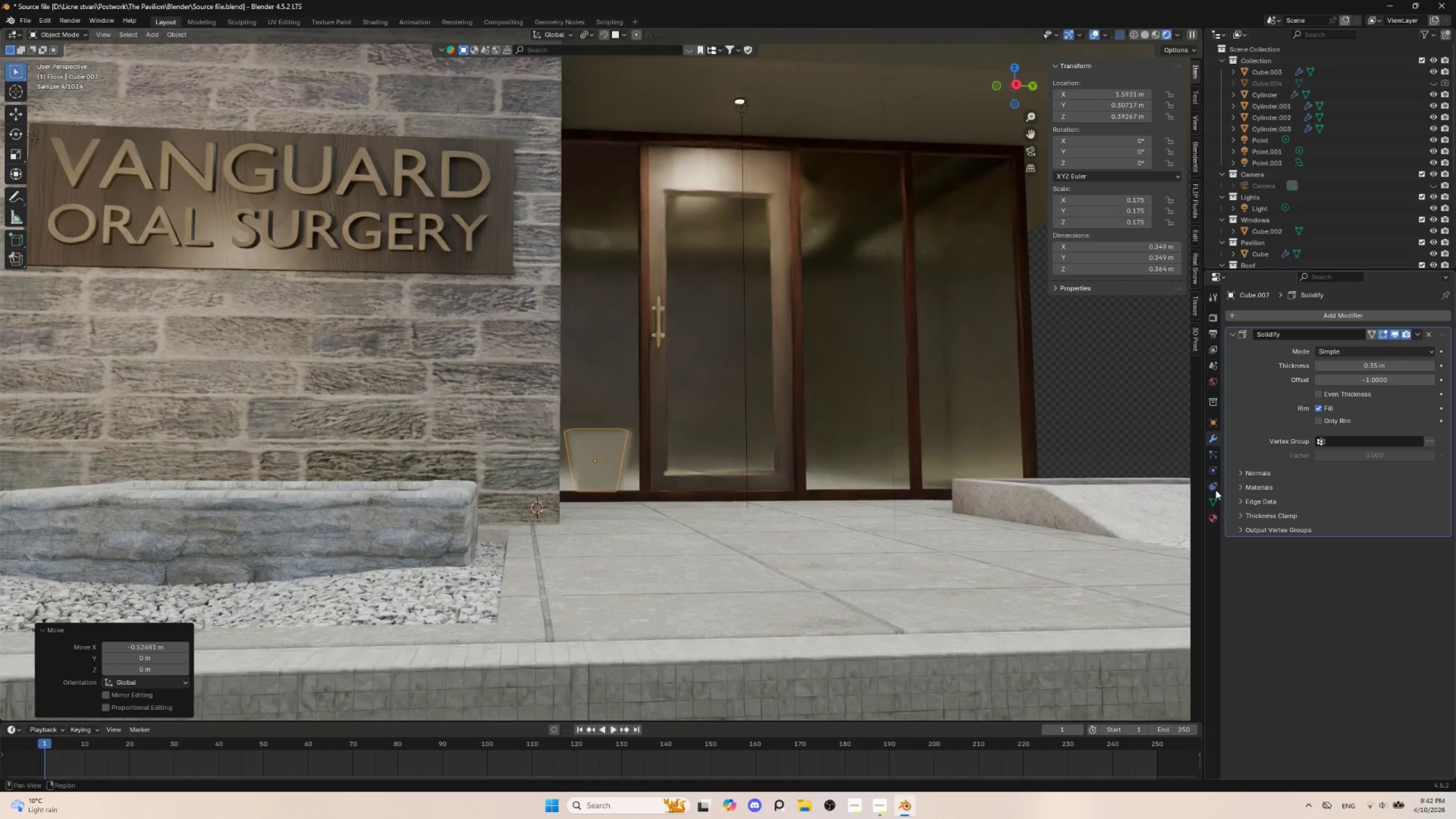 
left_click([1215, 517])
 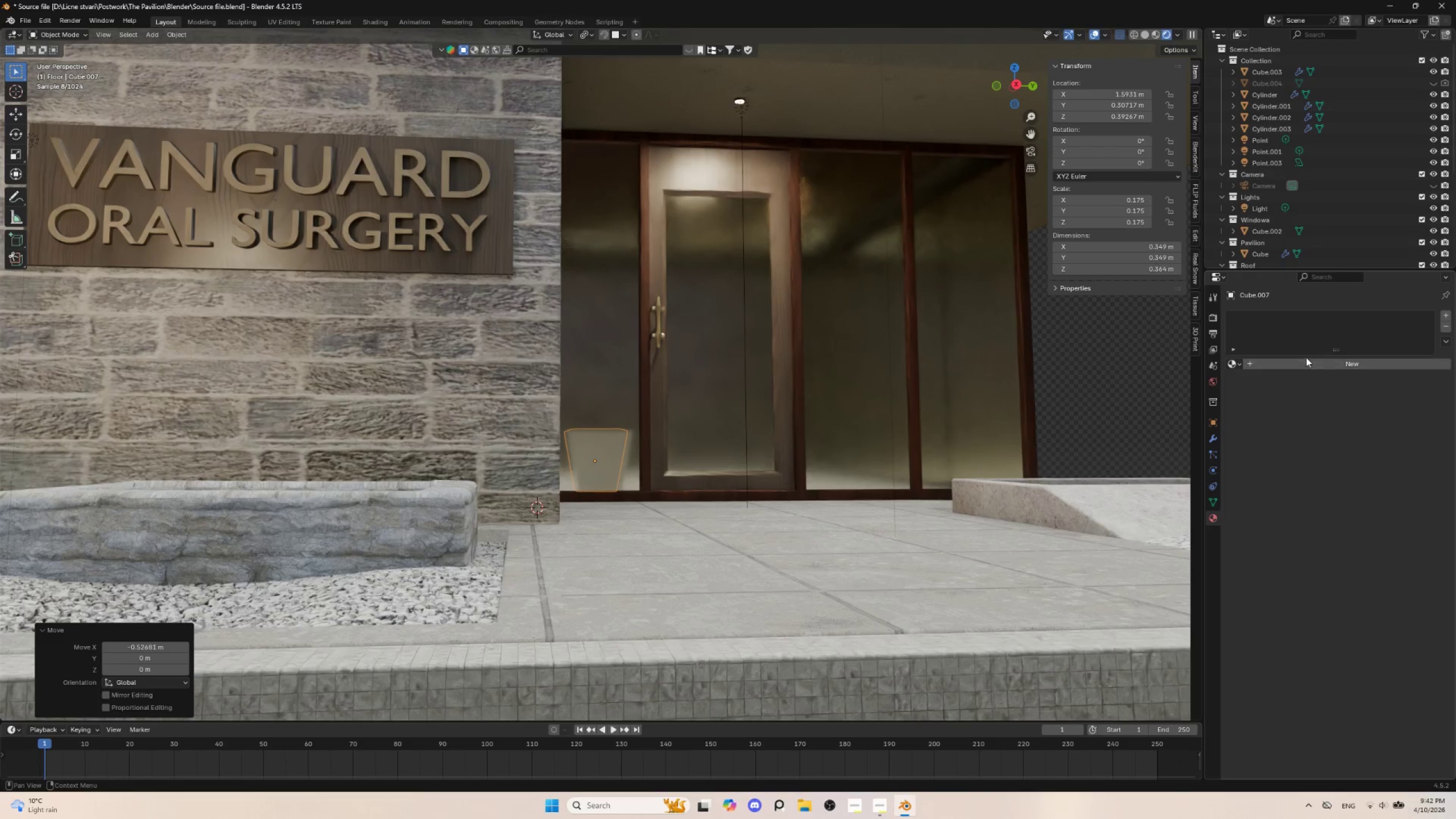 
left_click([1305, 363])
 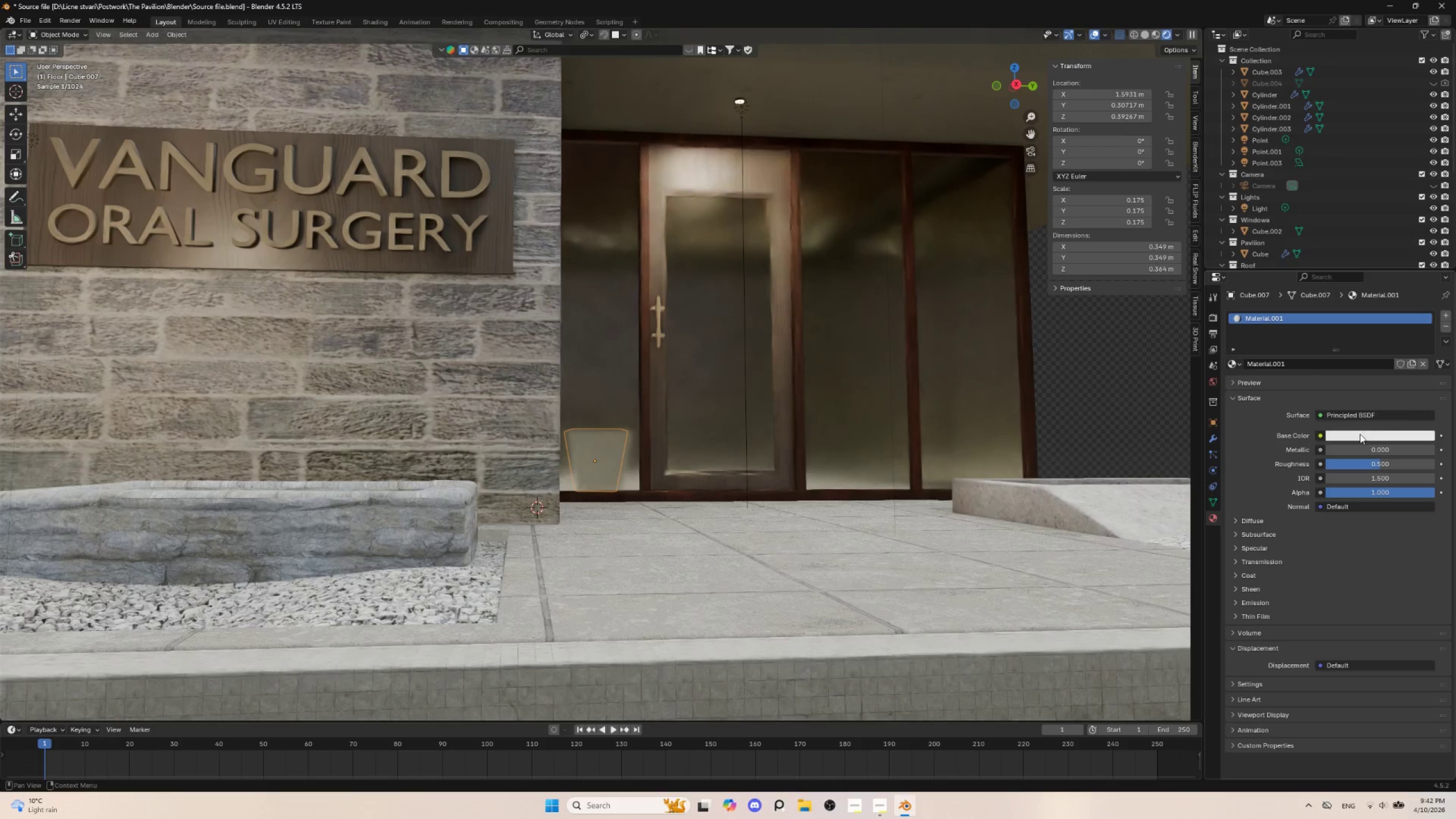 
left_click([1362, 437])
 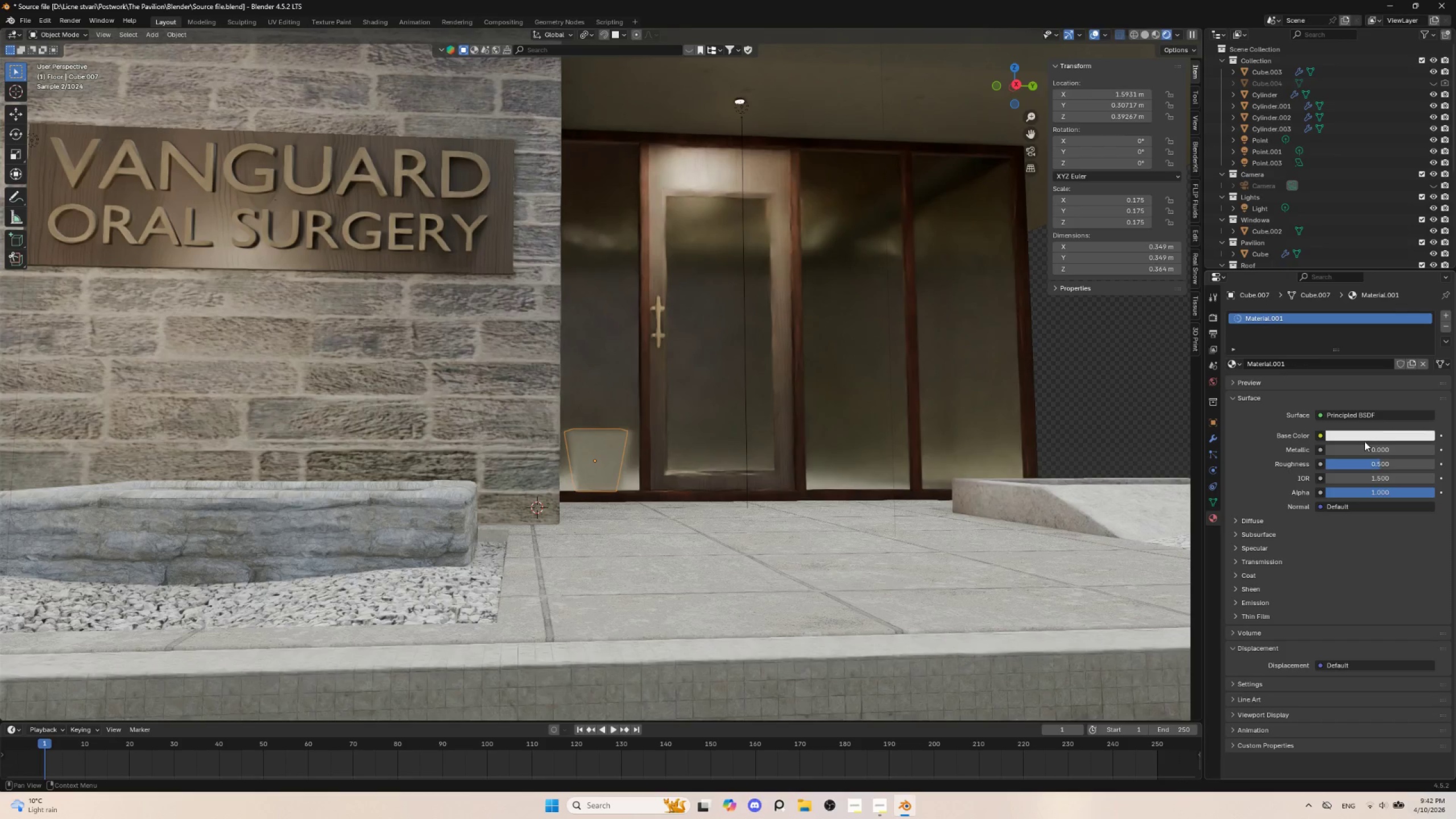 
left_click([1366, 436])
 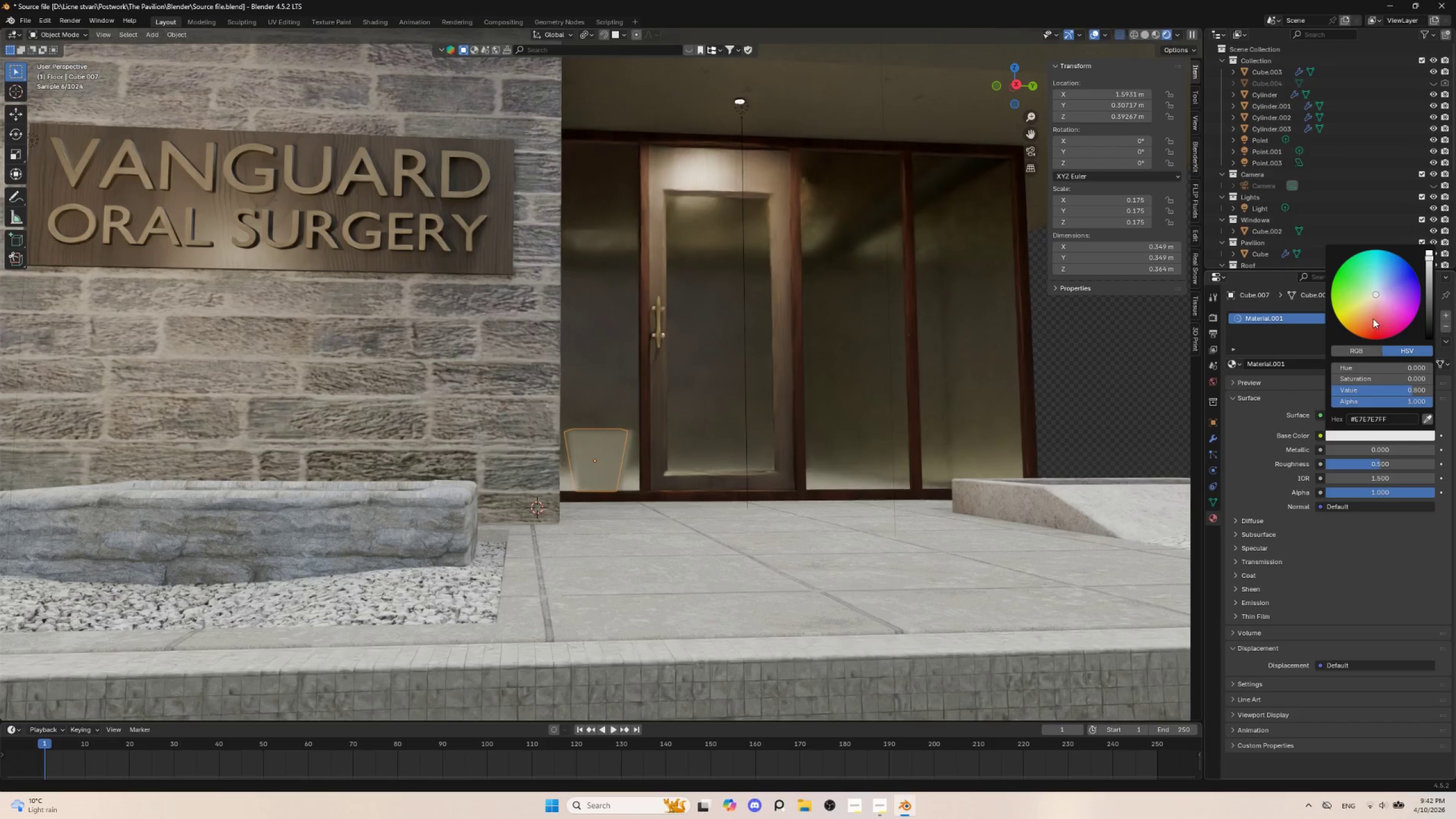 
left_click([1368, 308])
 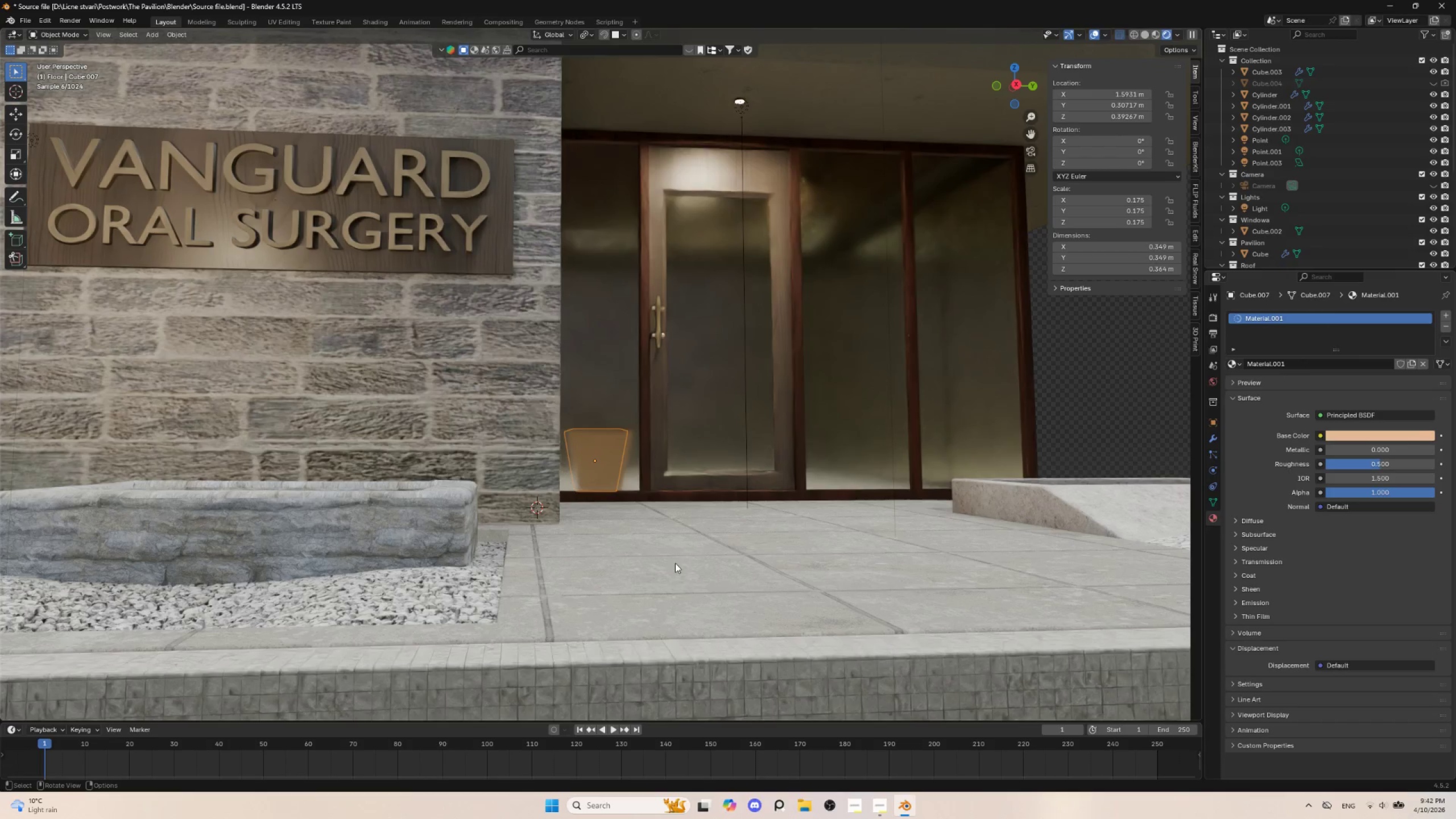 
left_click([1084, 433])
 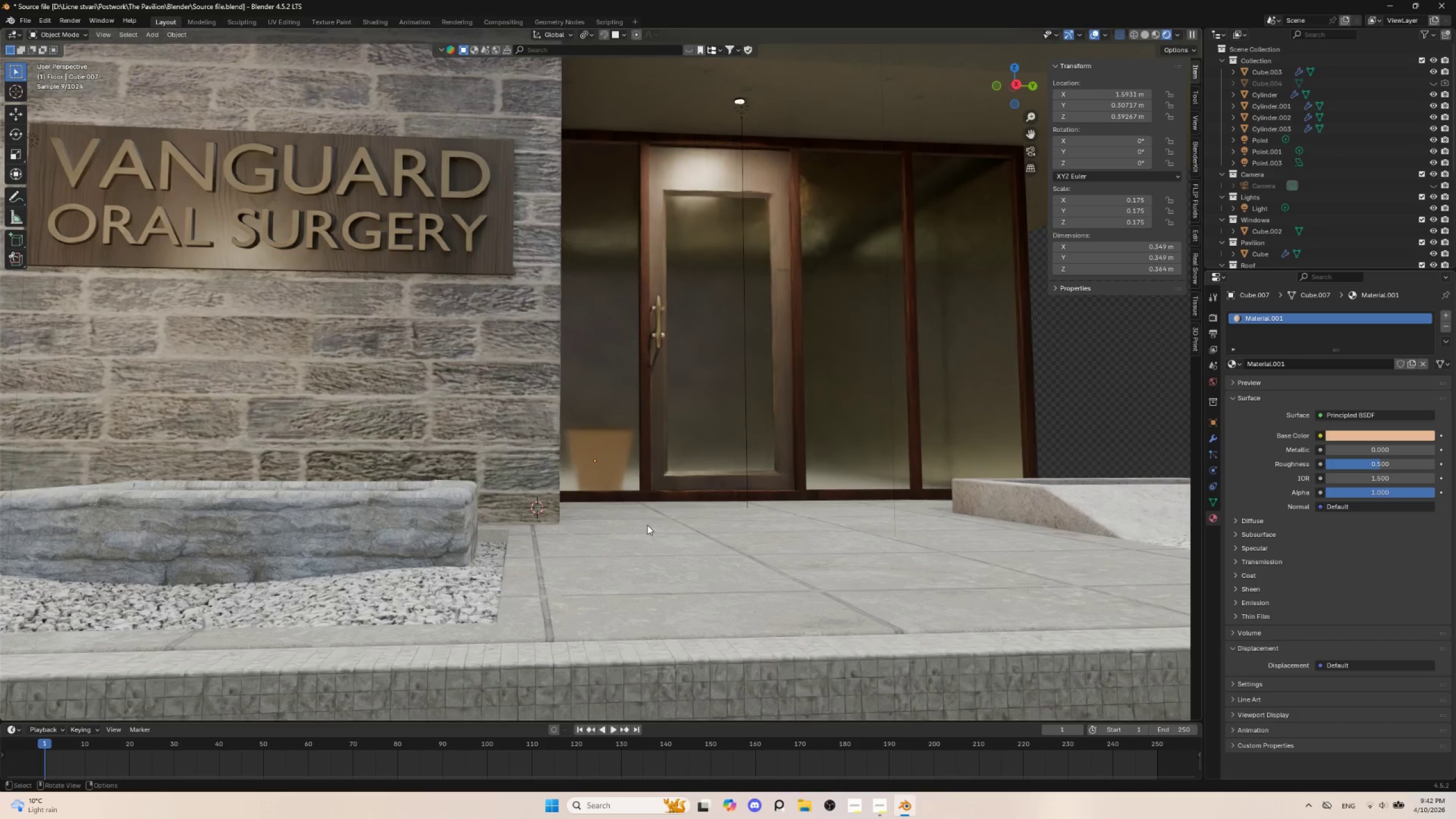 
scroll: coordinate [629, 529], scroll_direction: down, amount: 3.0
 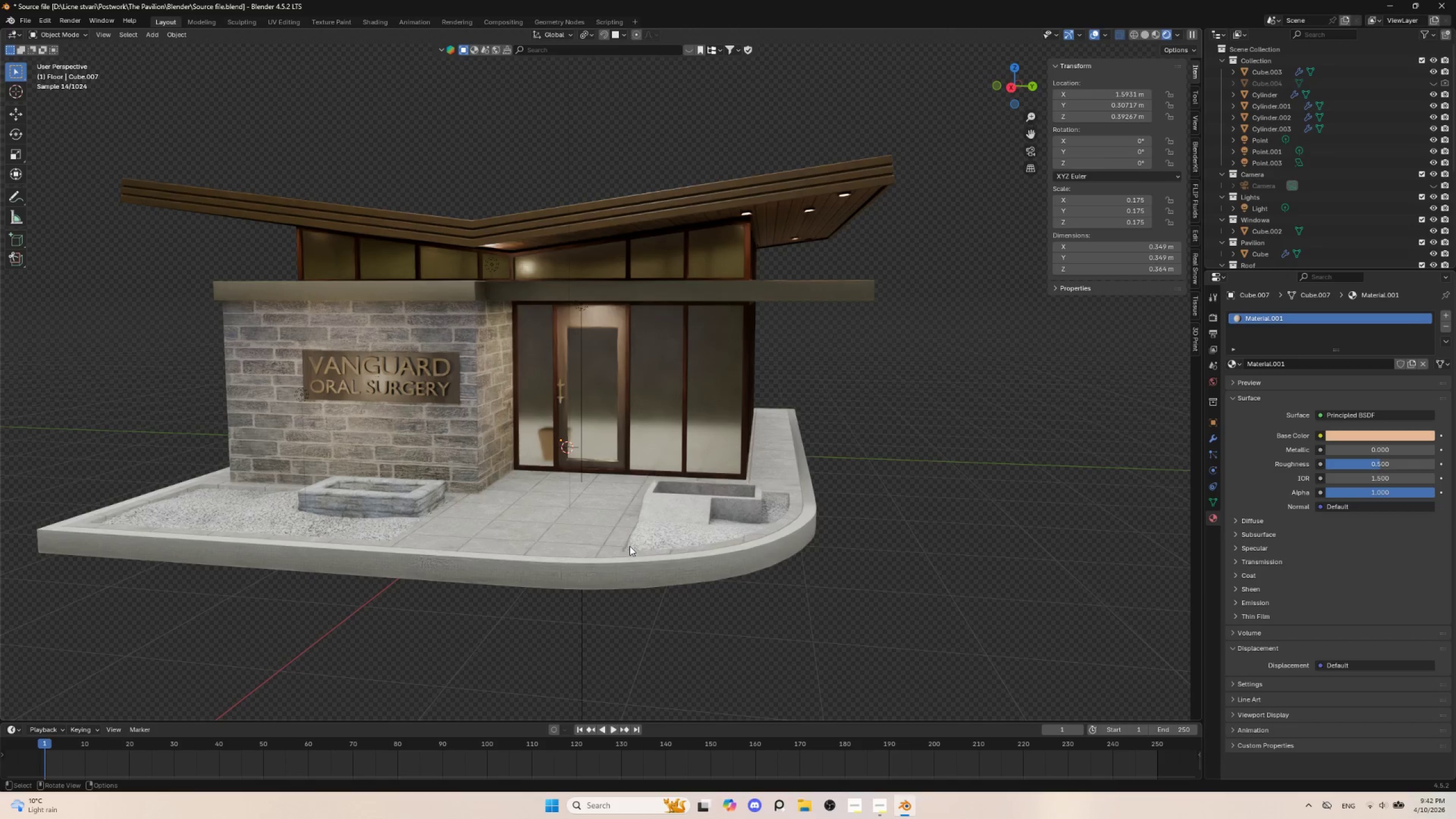 
scroll: coordinate [630, 546], scroll_direction: up, amount: 1.0
 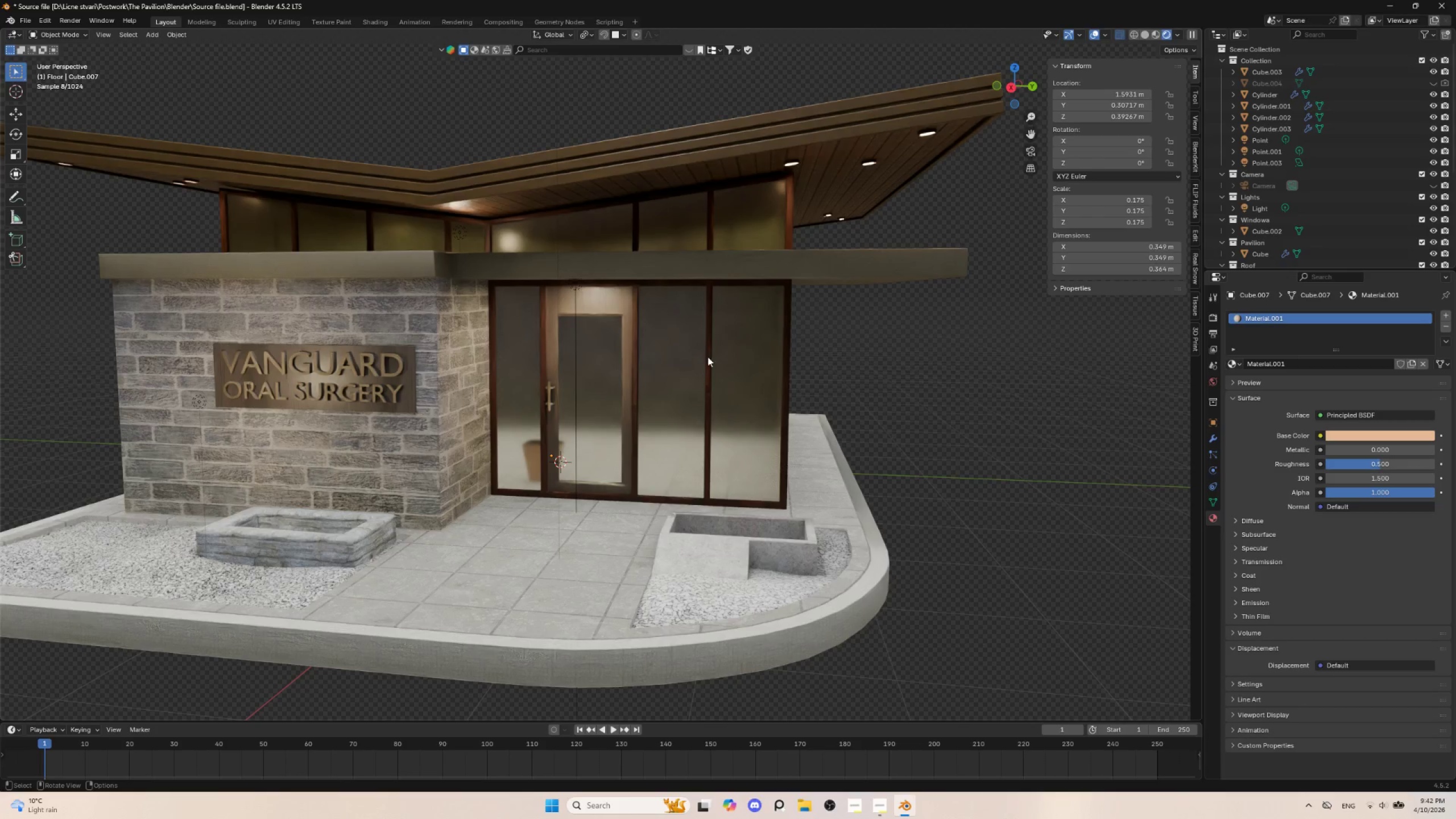 
left_click([709, 344])
 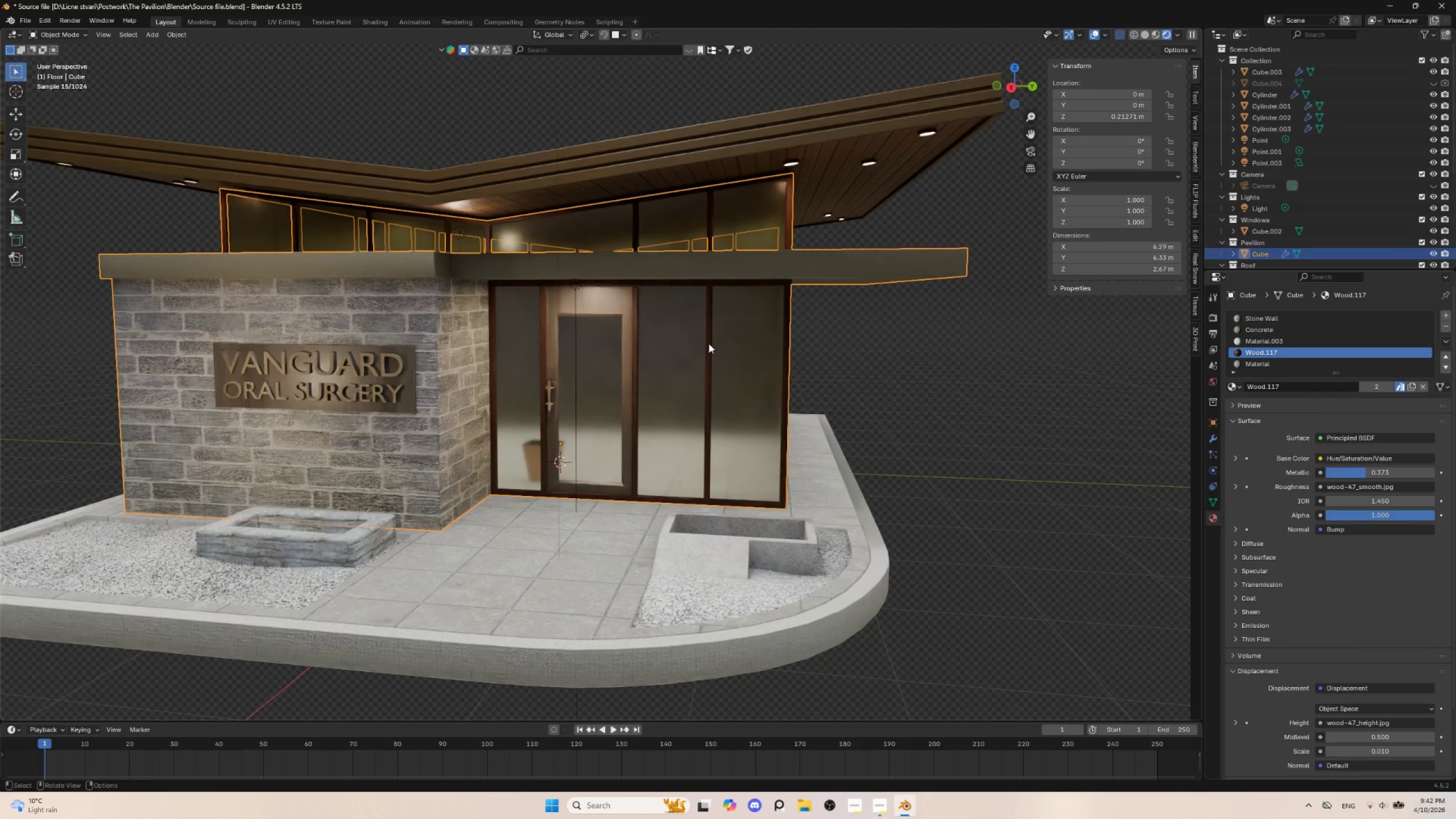 
key(NumpadDivide)
 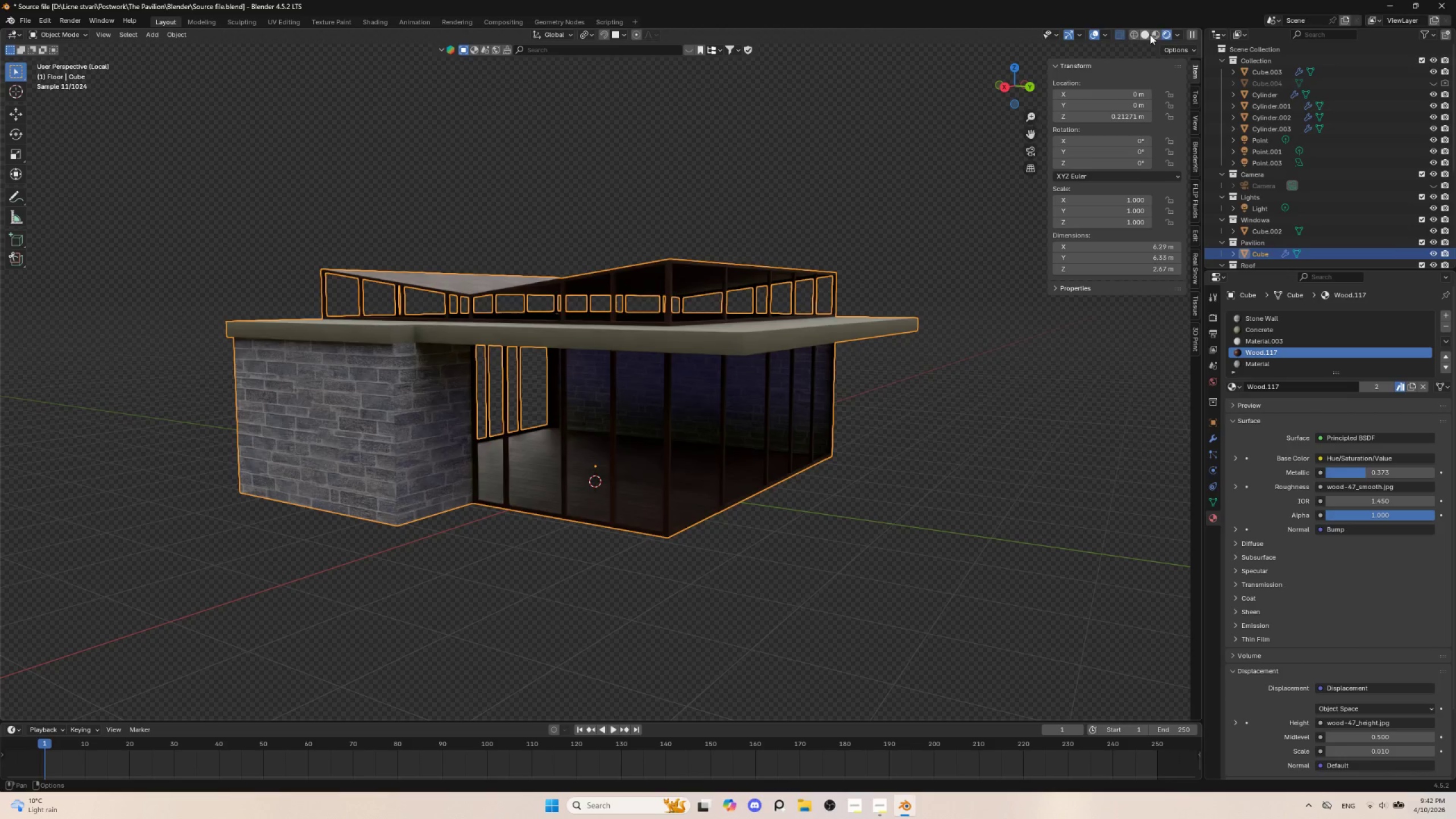 
left_click([1145, 34])
 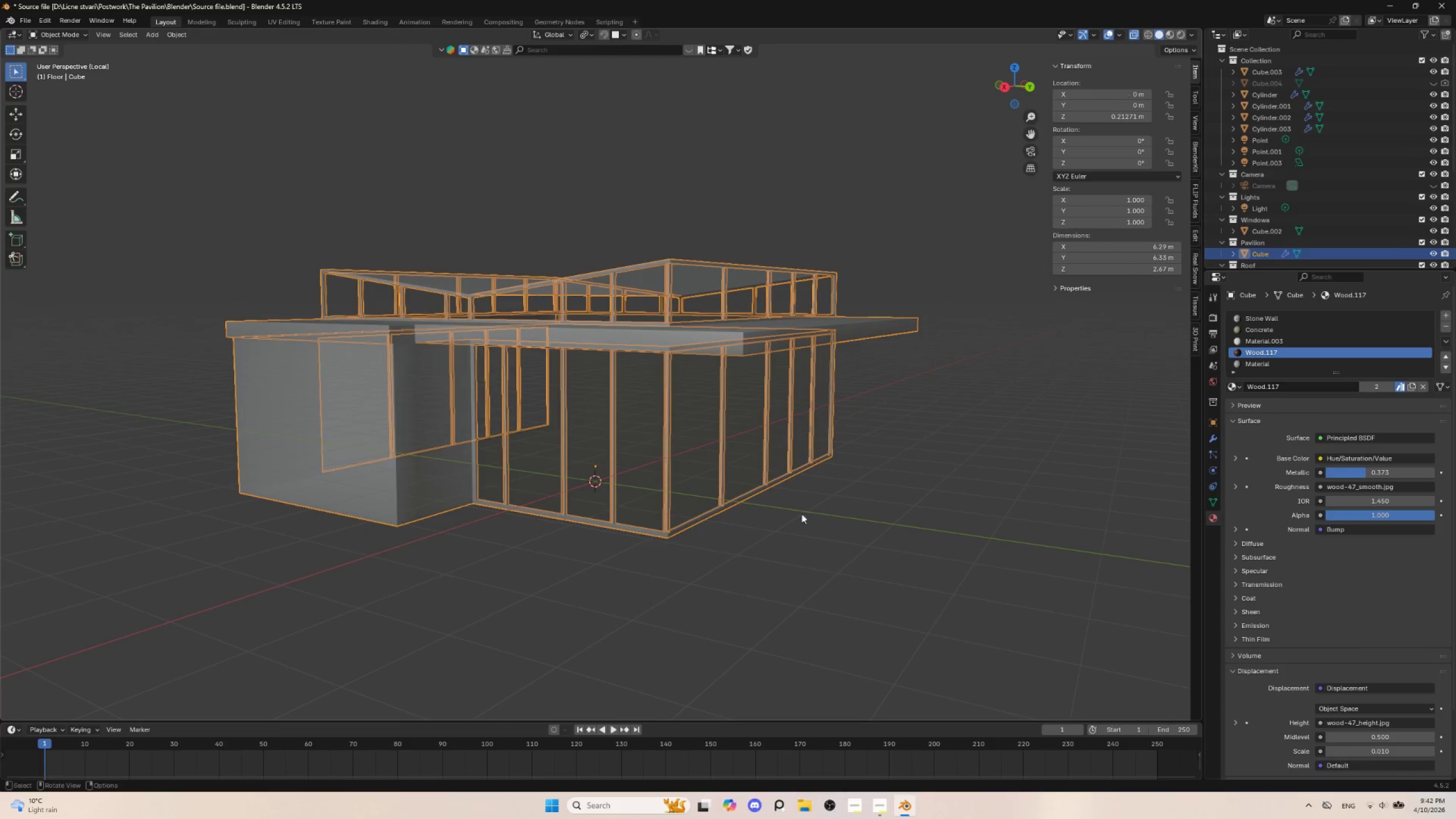 
scroll: coordinate [761, 530], scroll_direction: up, amount: 3.0
 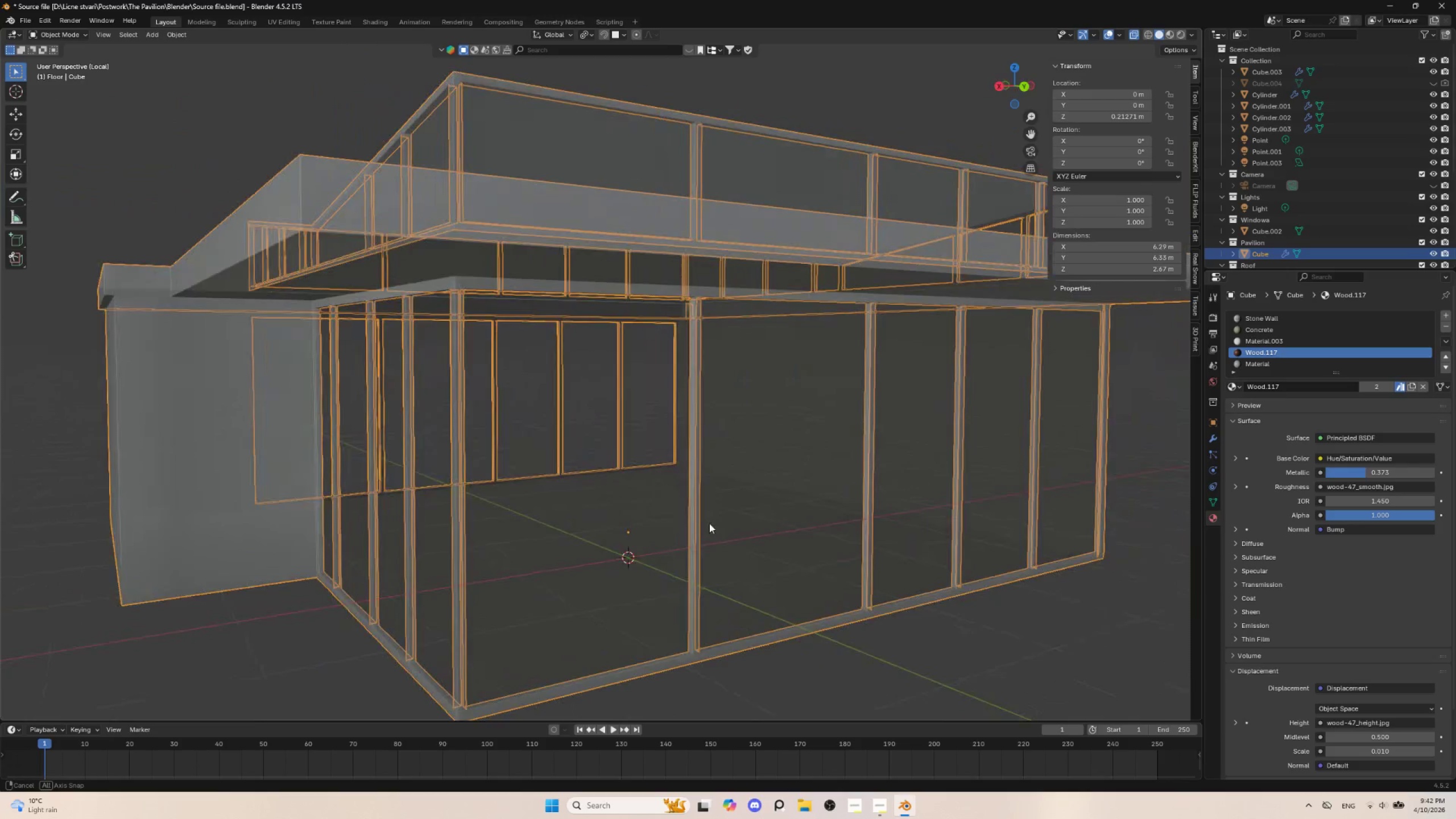 
left_click([834, 410])
 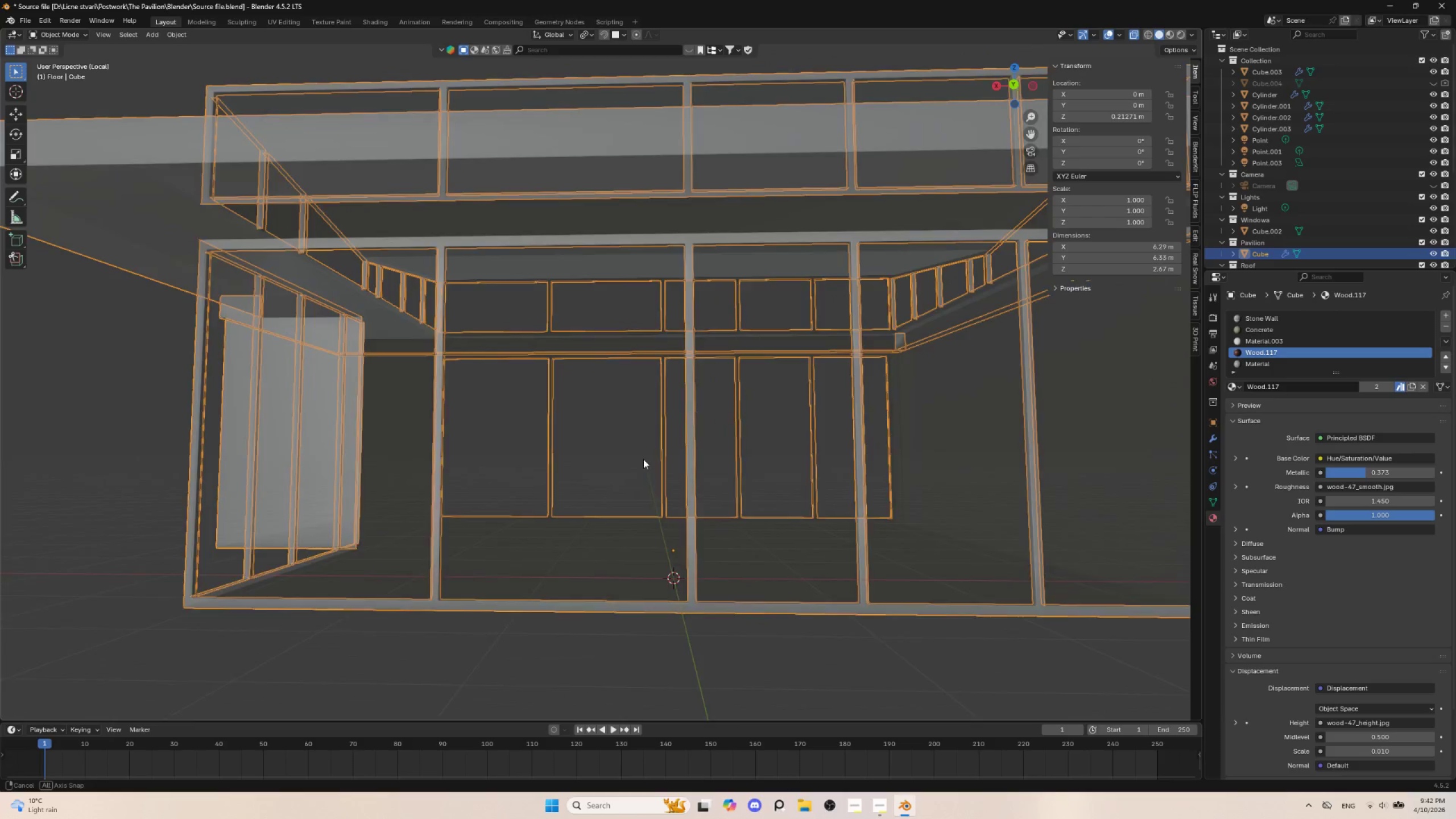 
key(Tab)
 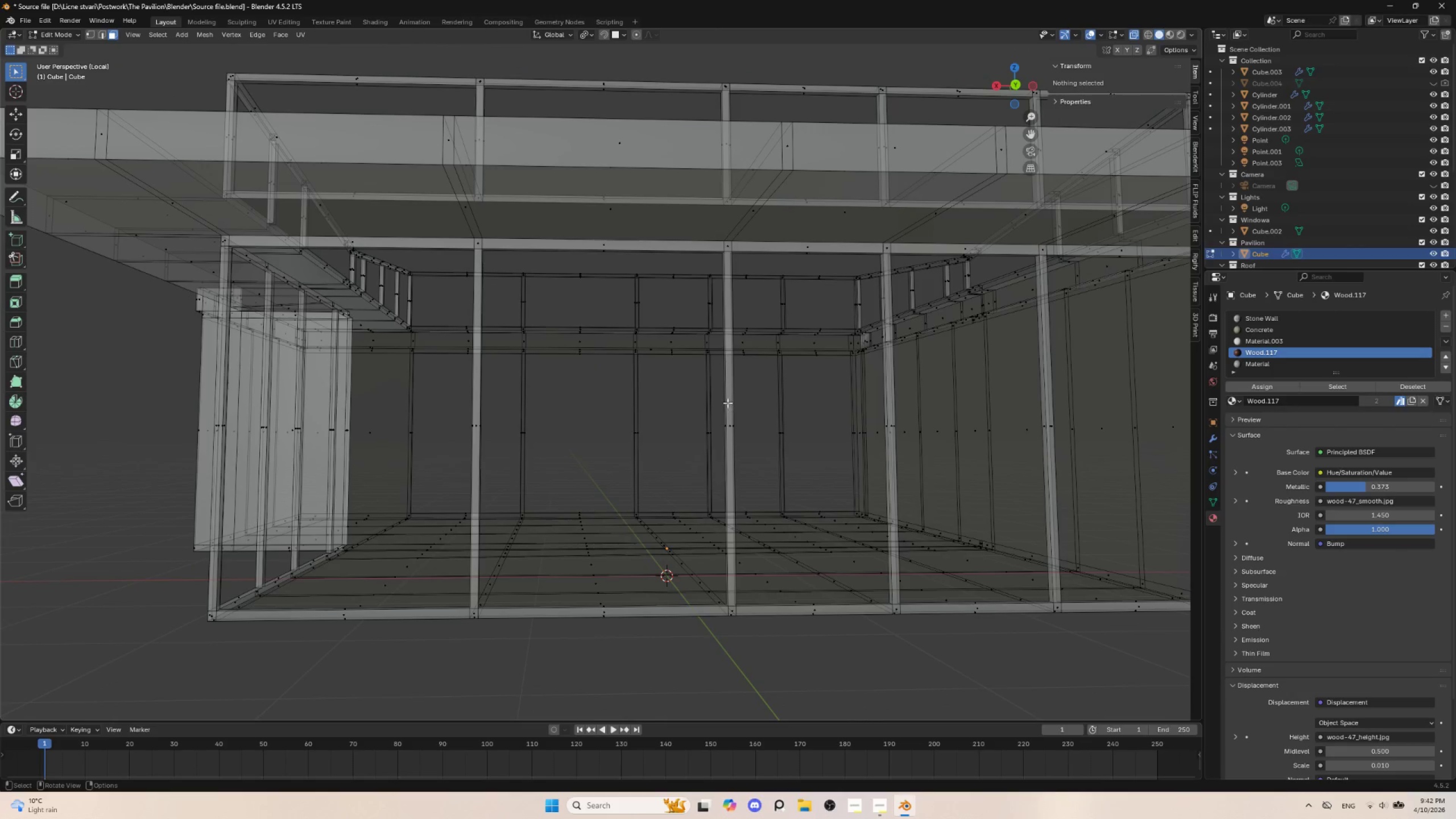 
left_click([724, 399])
 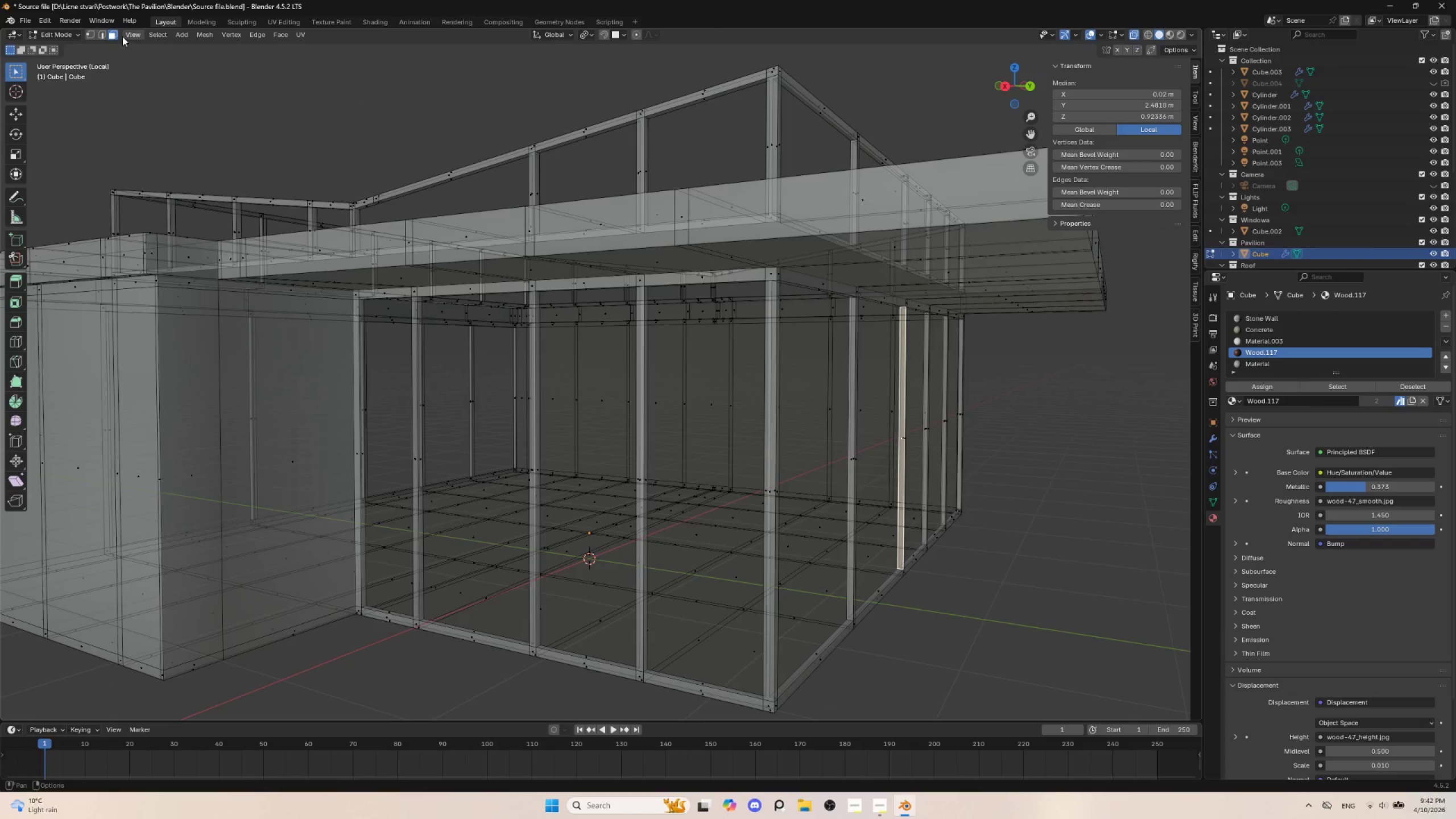 
left_click([102, 34])
 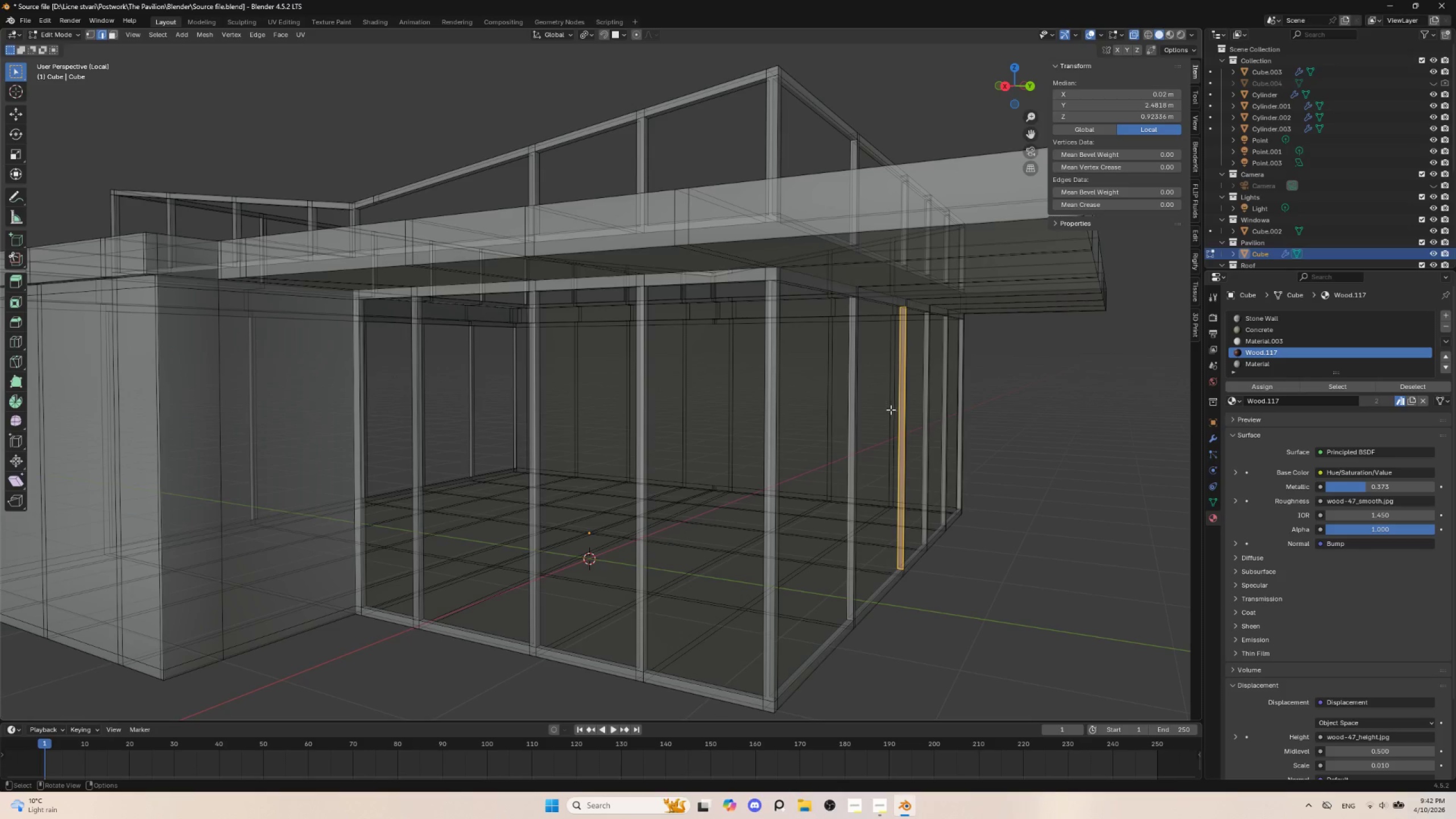 
left_click([896, 403])
 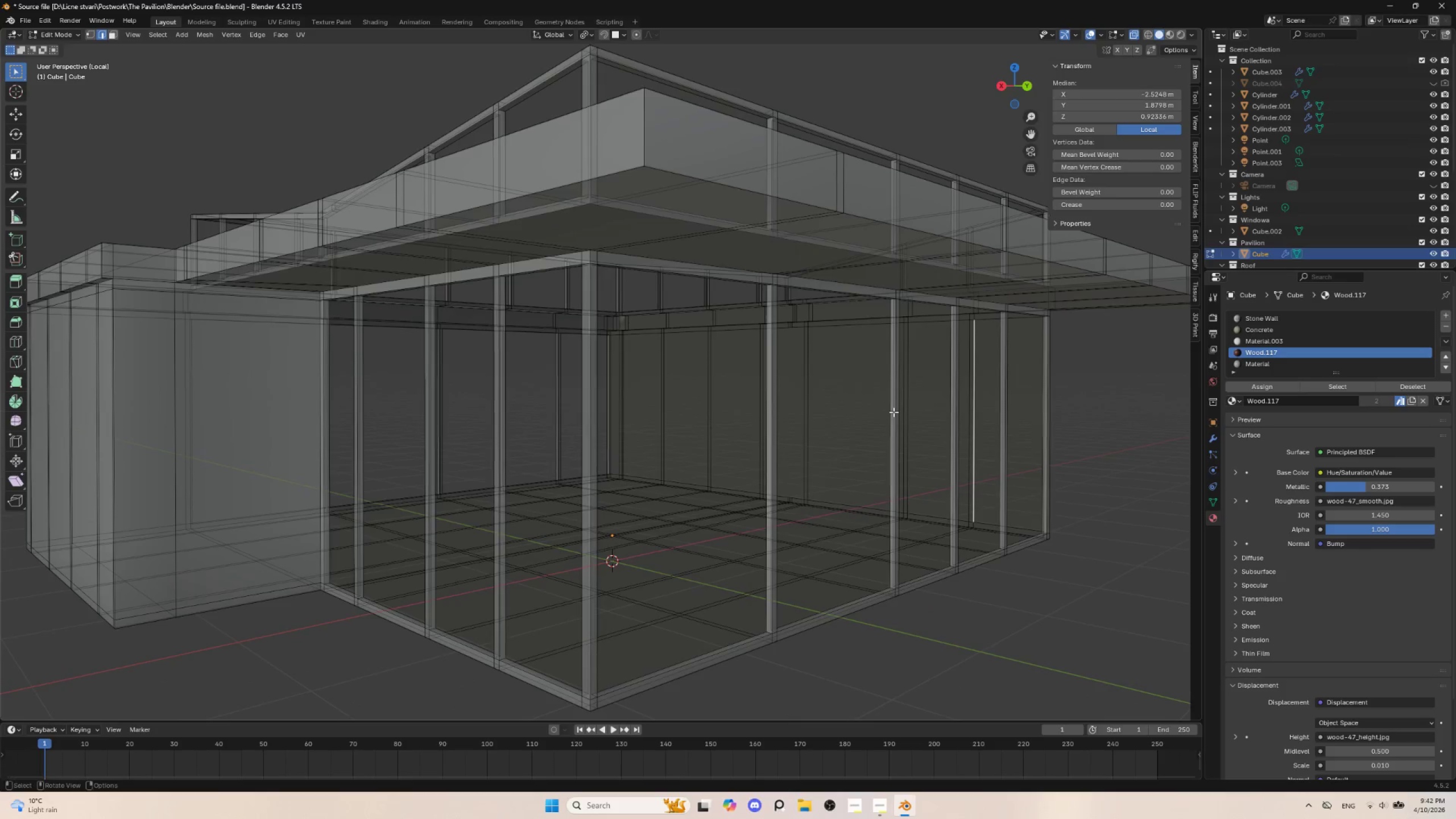 
left_click([890, 404])
 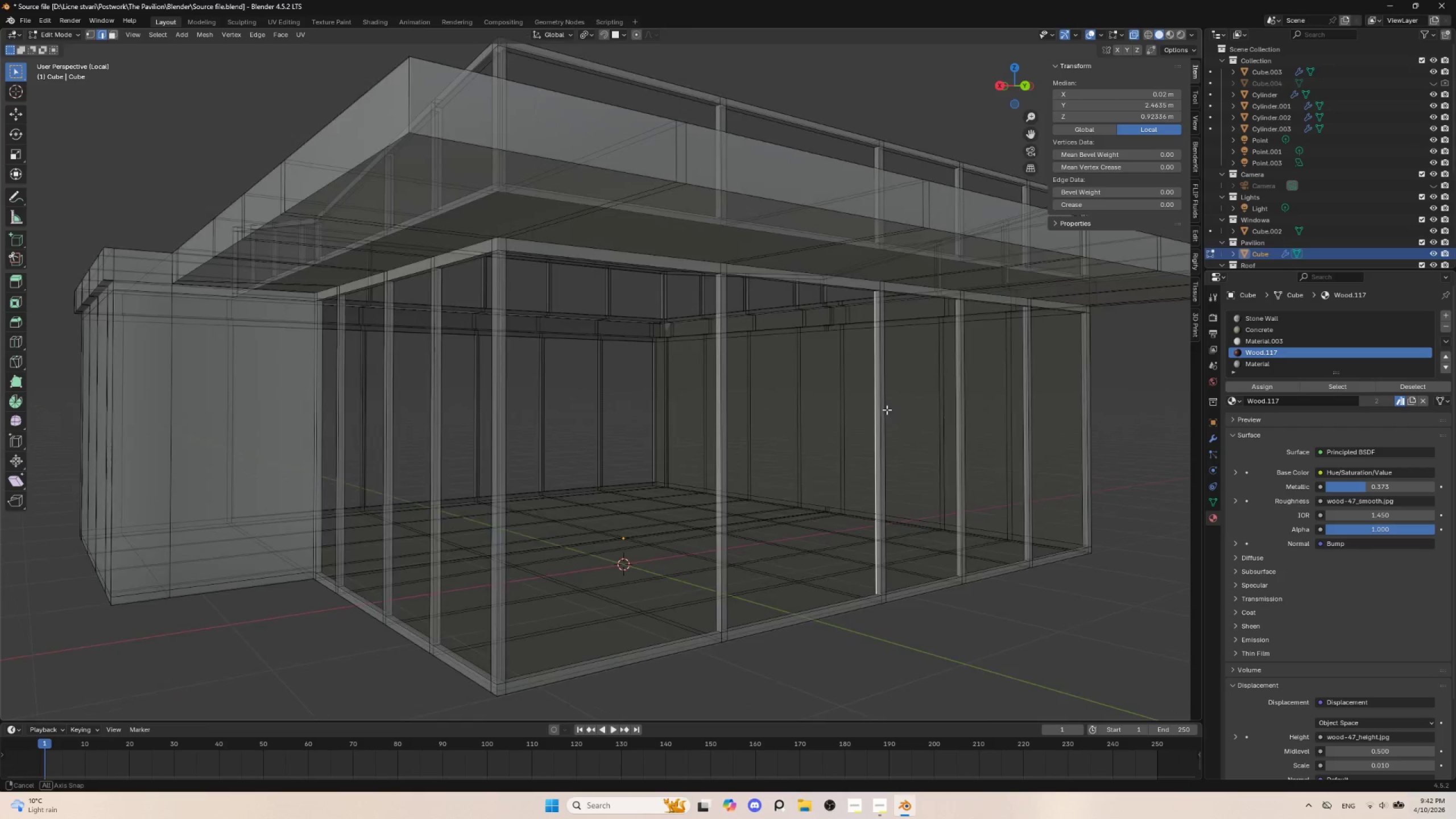 
hold_key(key=AltLeft, duration=0.5)
 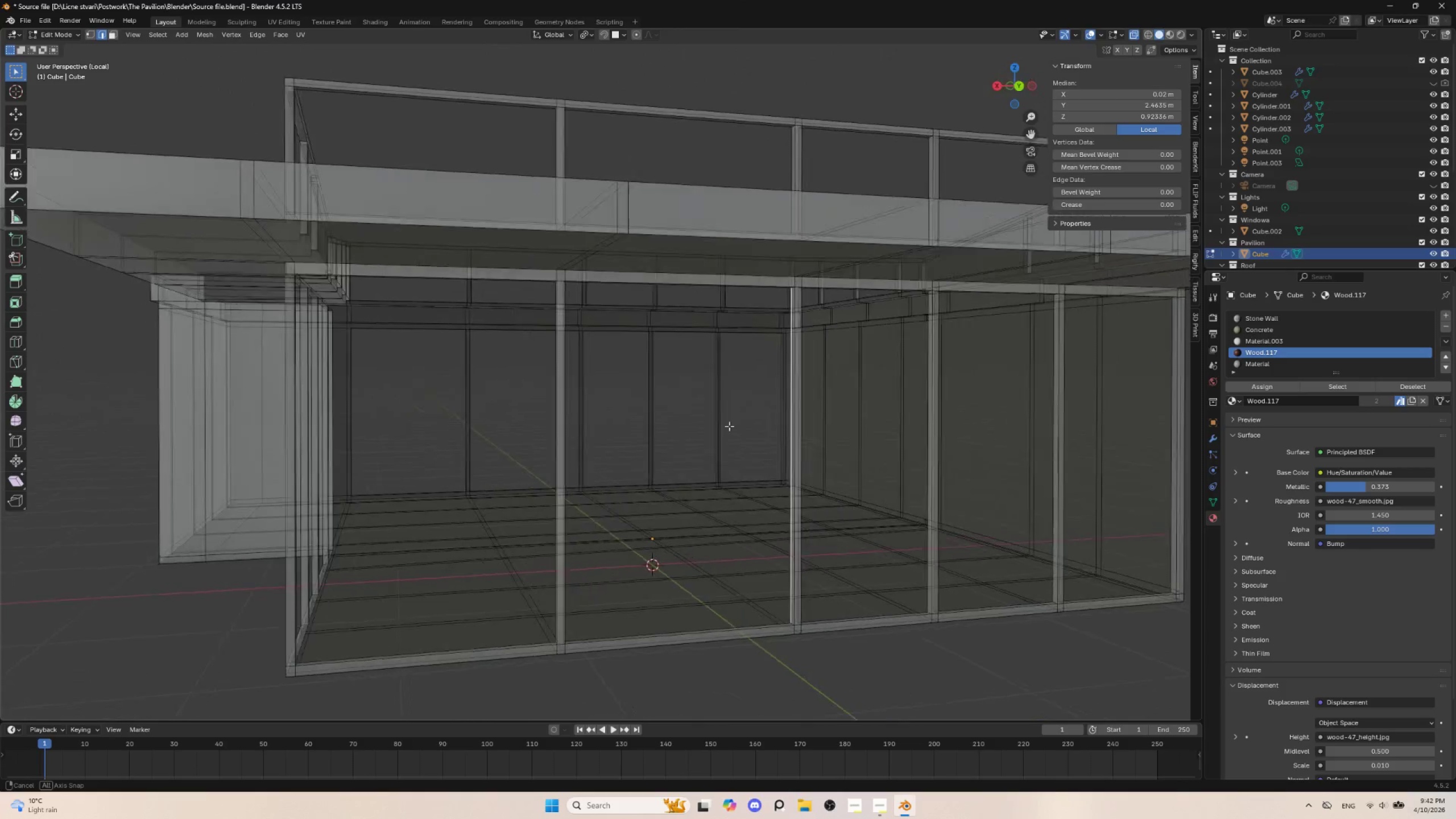 
hold_key(key=ShiftLeft, duration=1.16)
left_click([594, 388])
 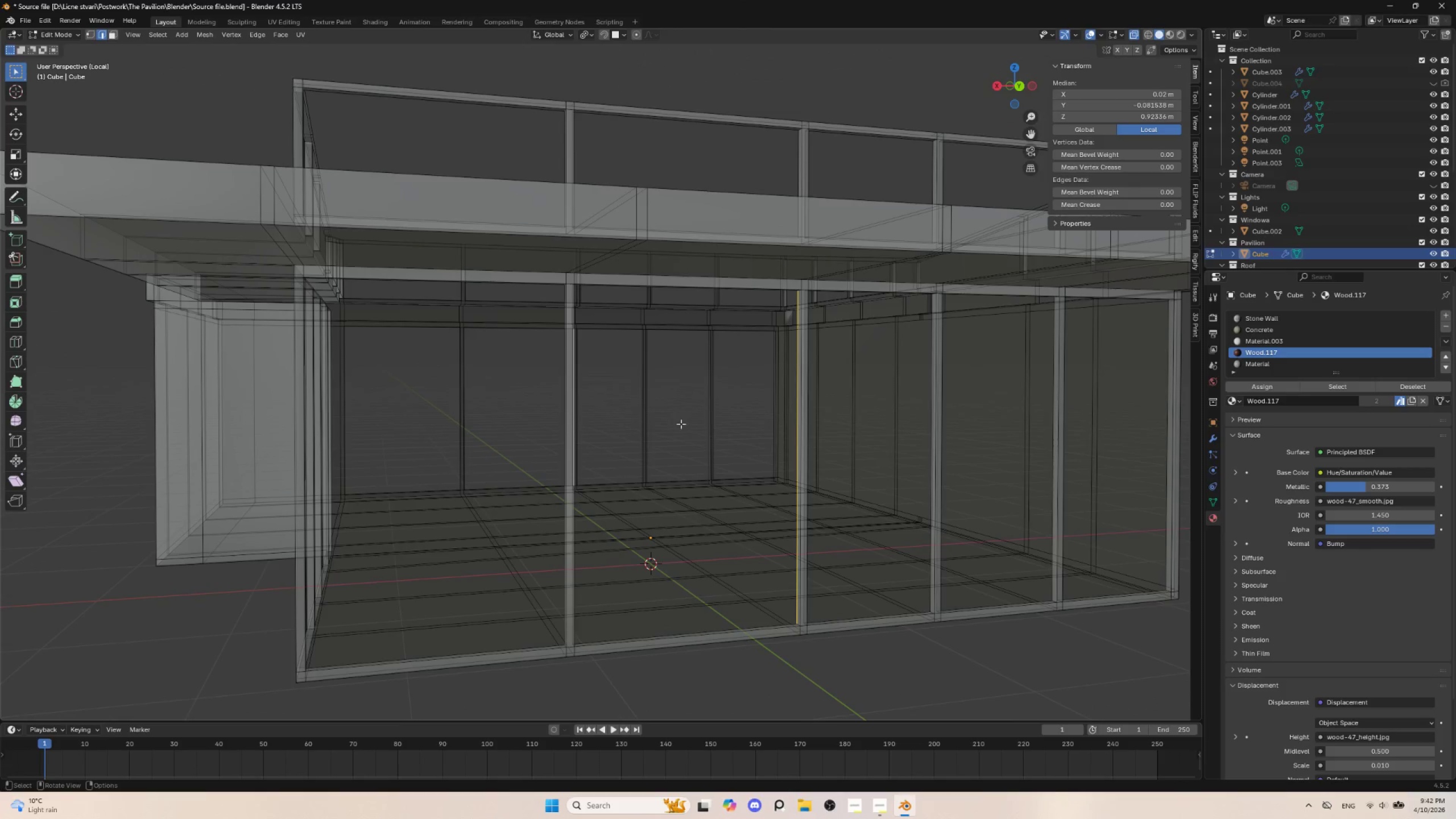 
key(F)
 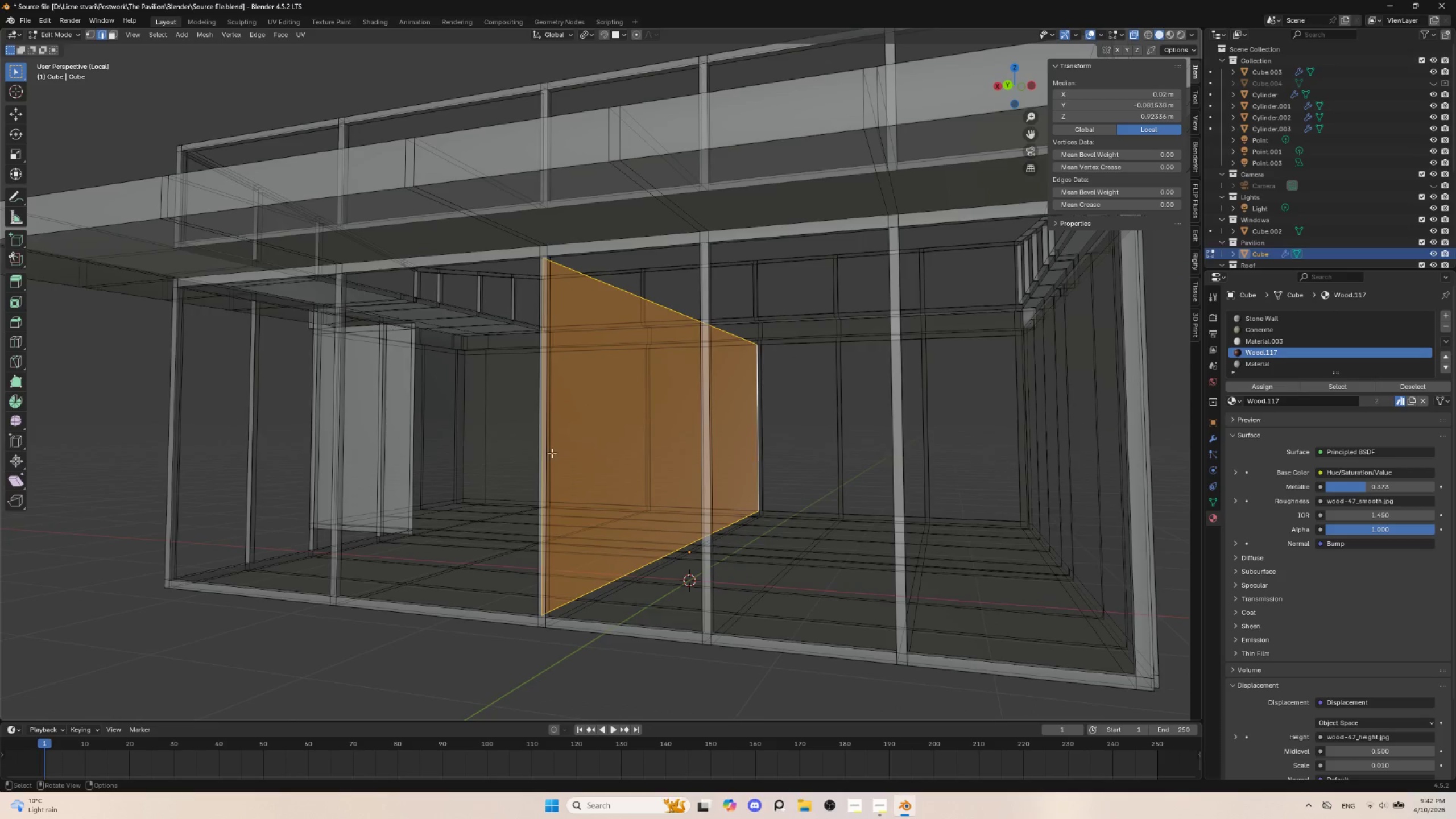 
left_click([546, 411])
 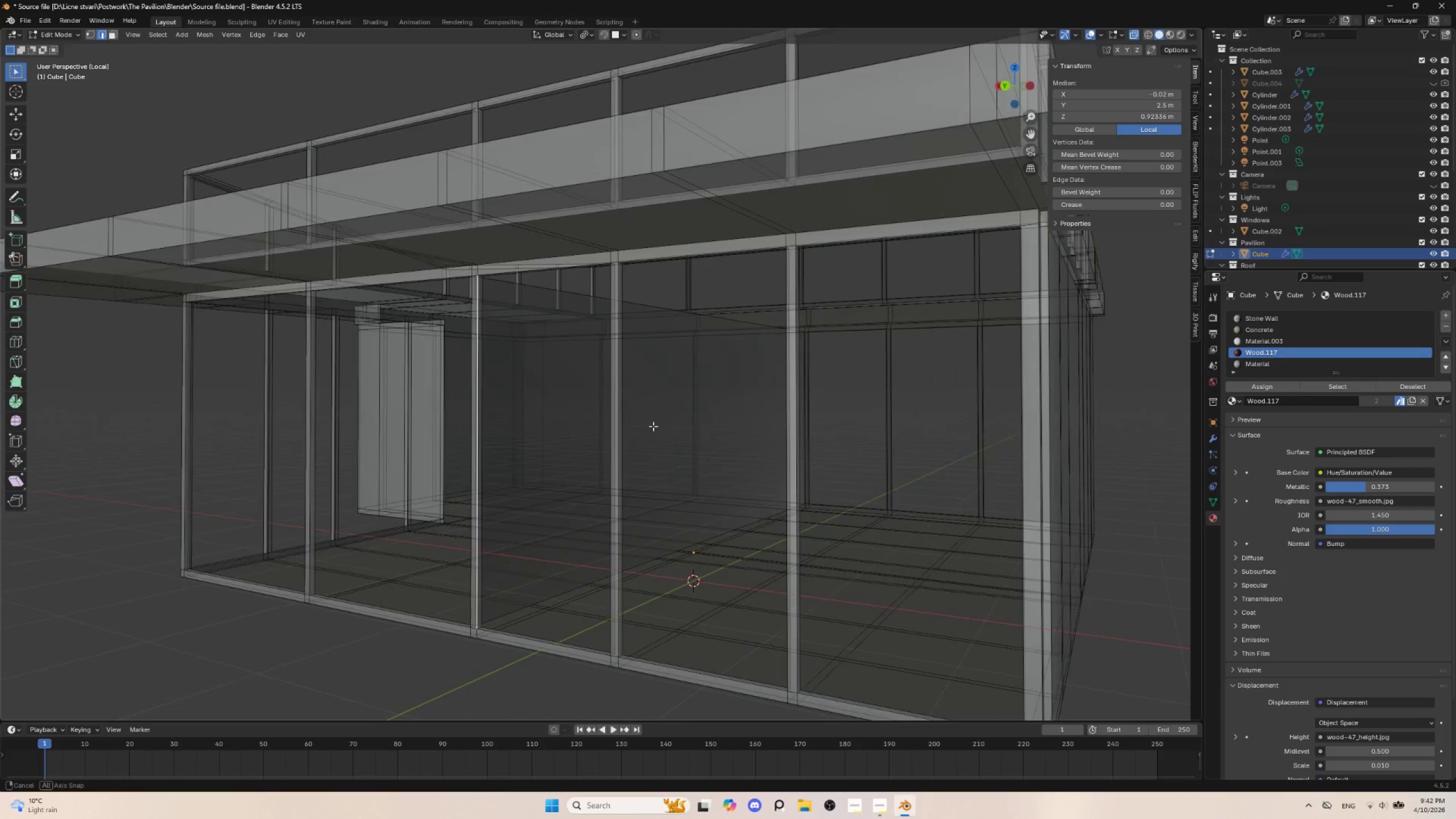 
hold_key(key=ShiftLeft, duration=1.28)
left_click([777, 381])
 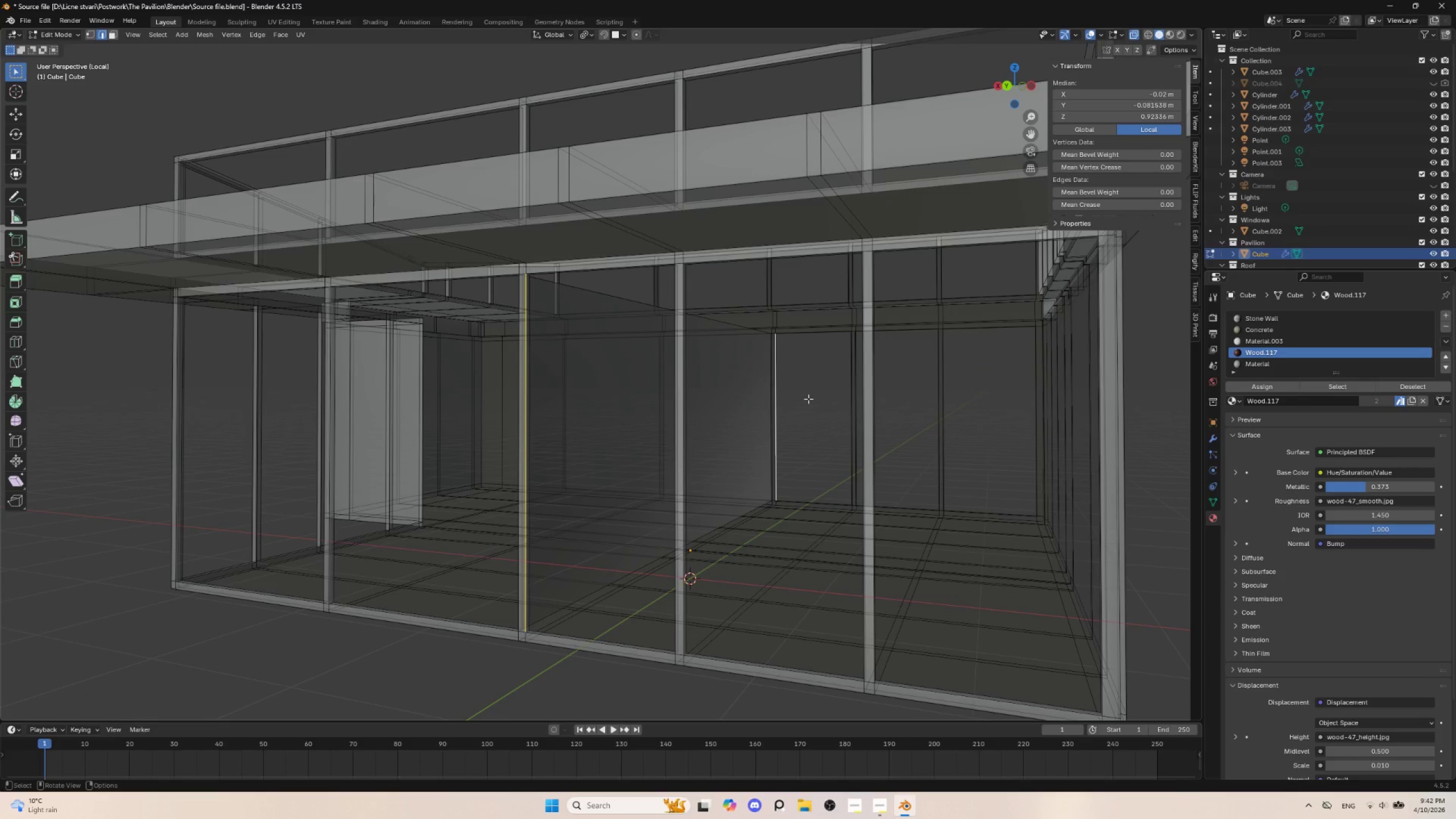 
key(F)
 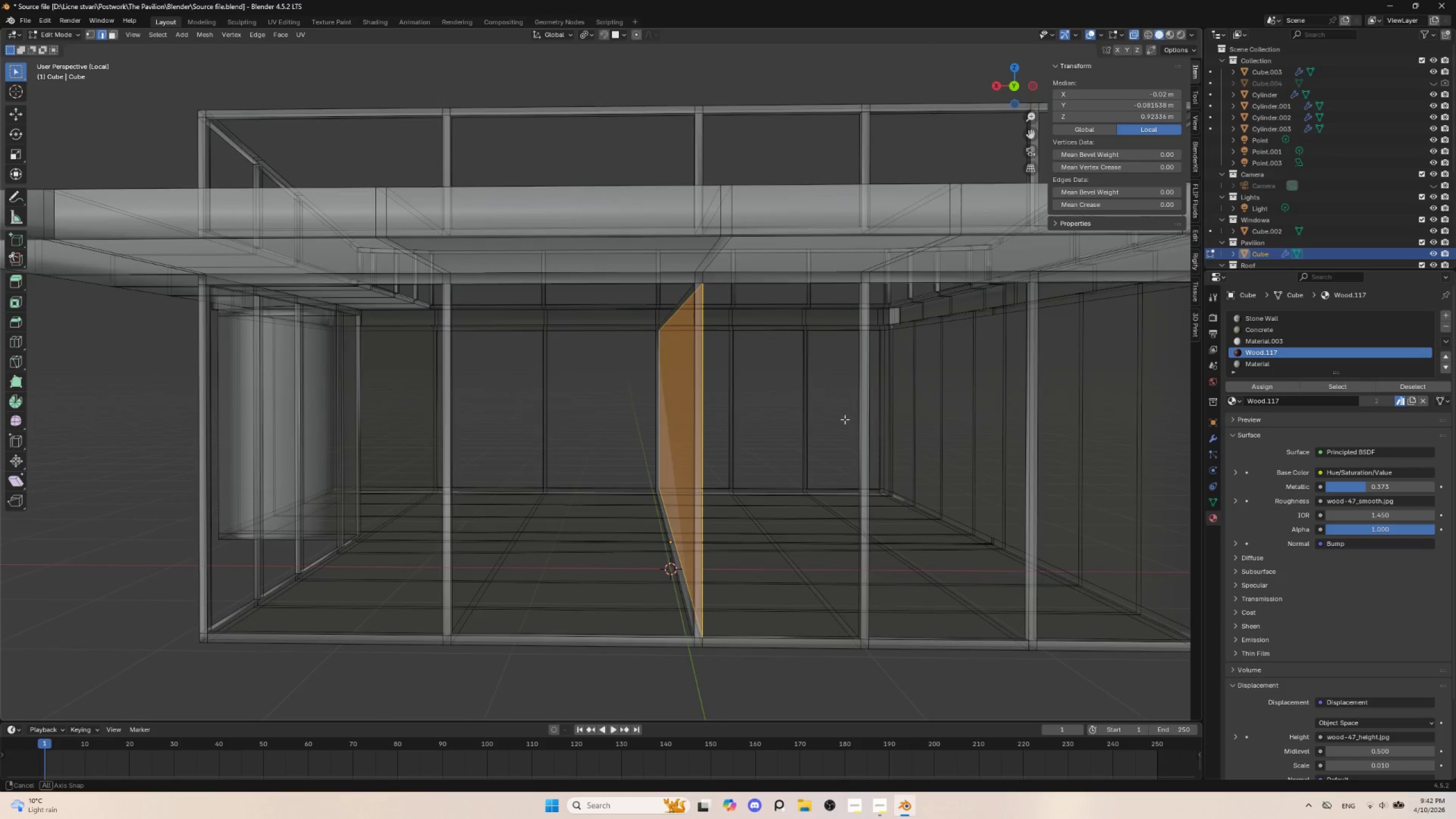 
key(Tab)
 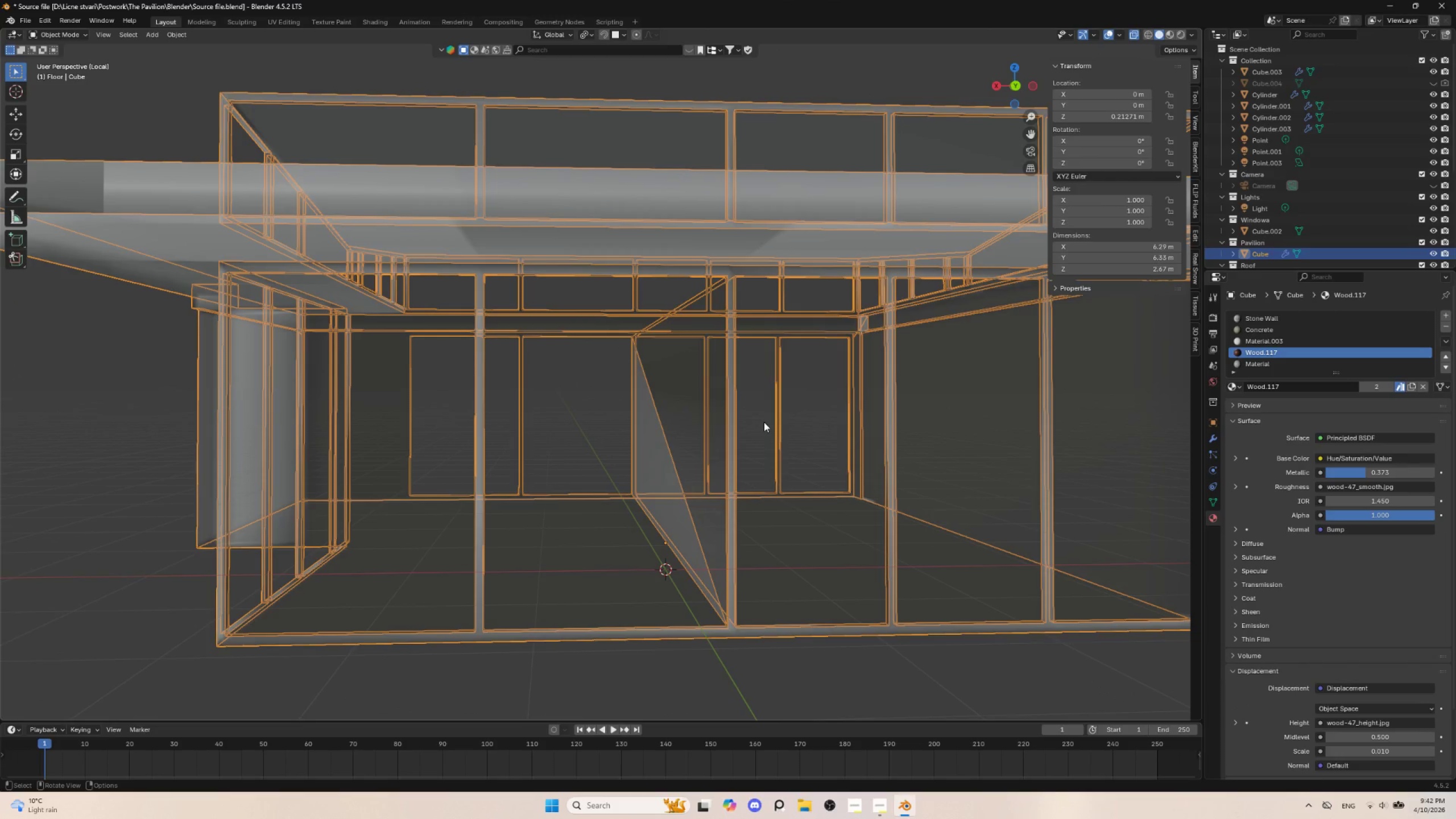 
key(Control+Z)
 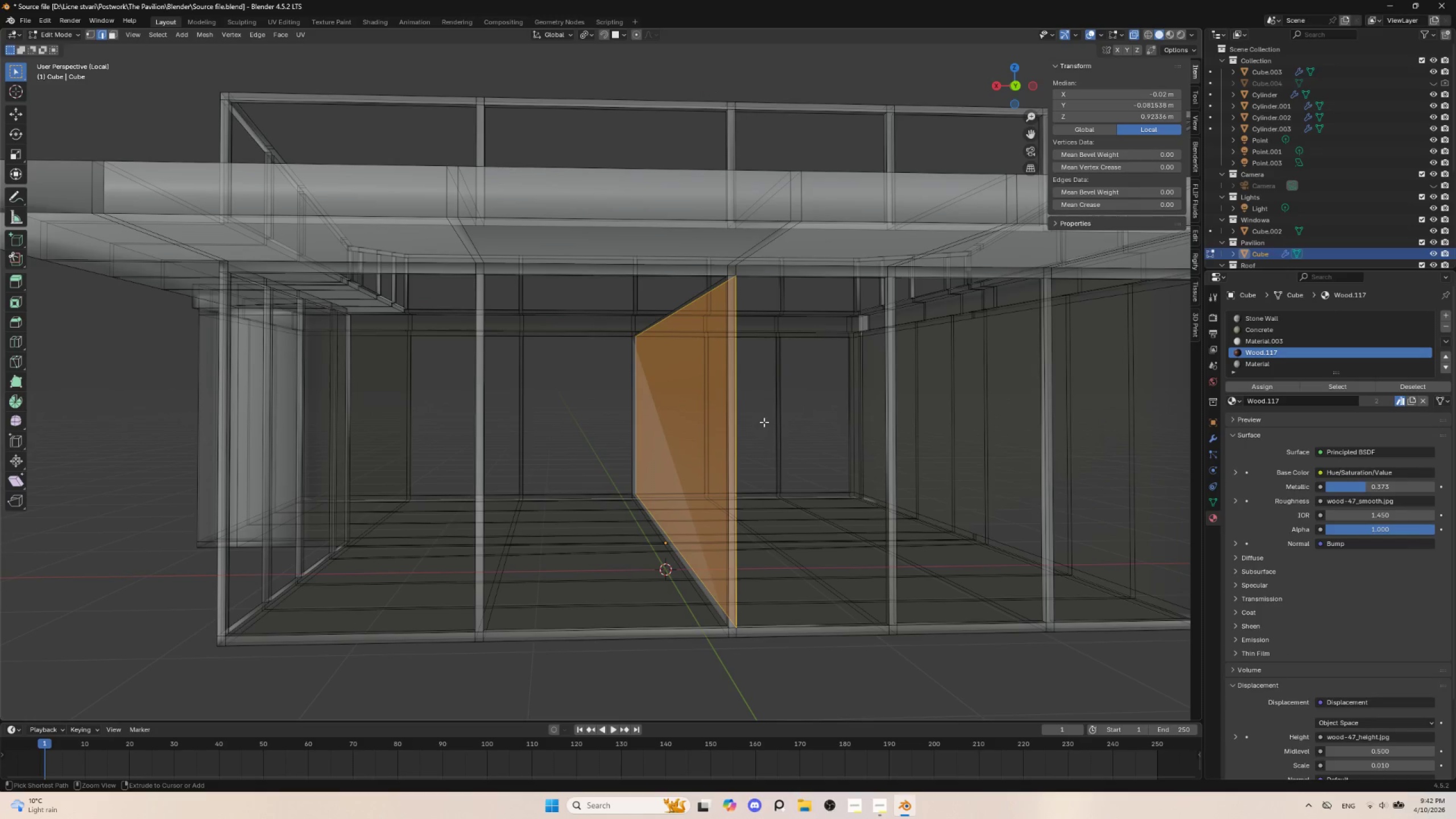 
key(Control+Z)
 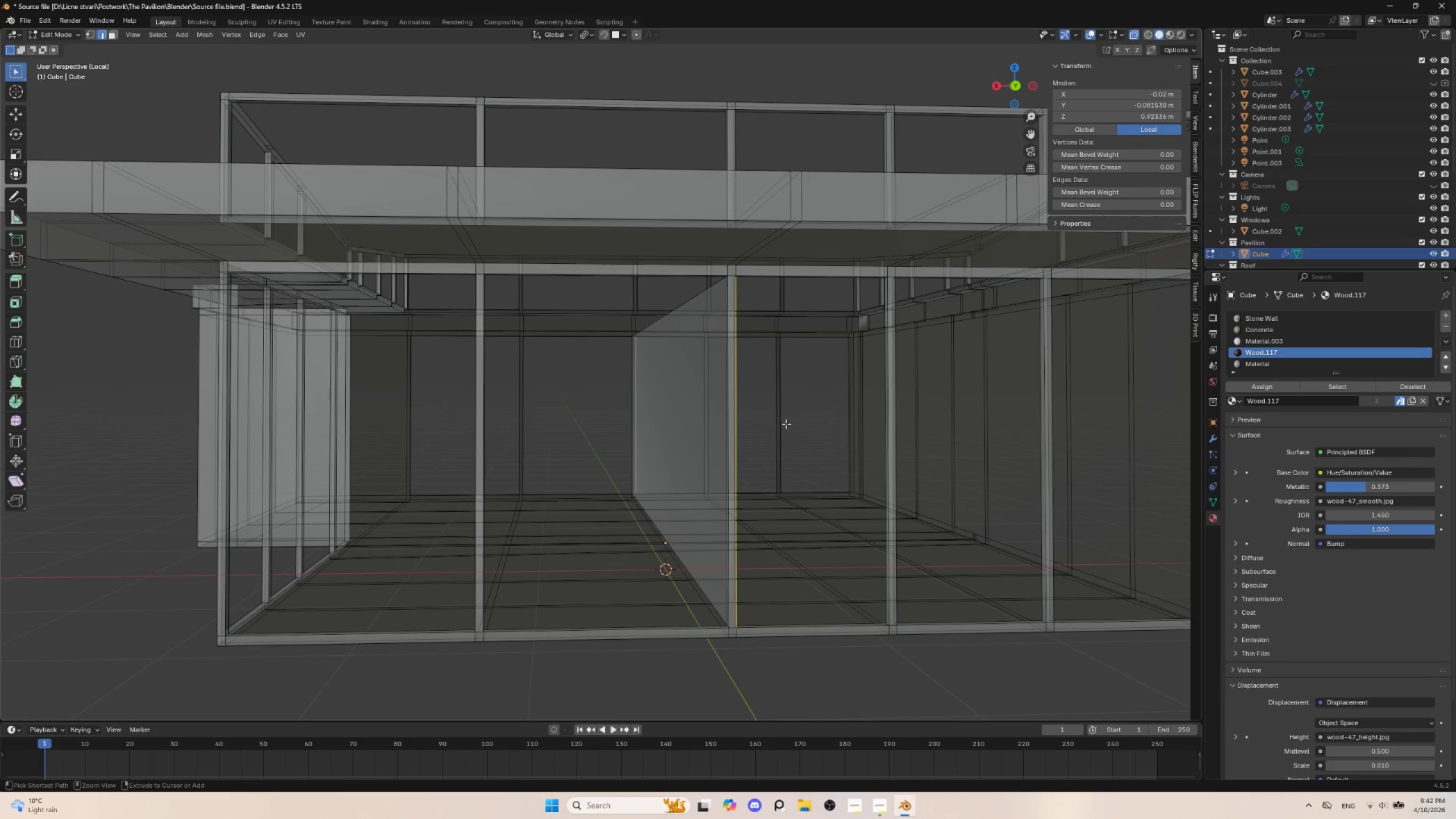 
key(Control+Z)
 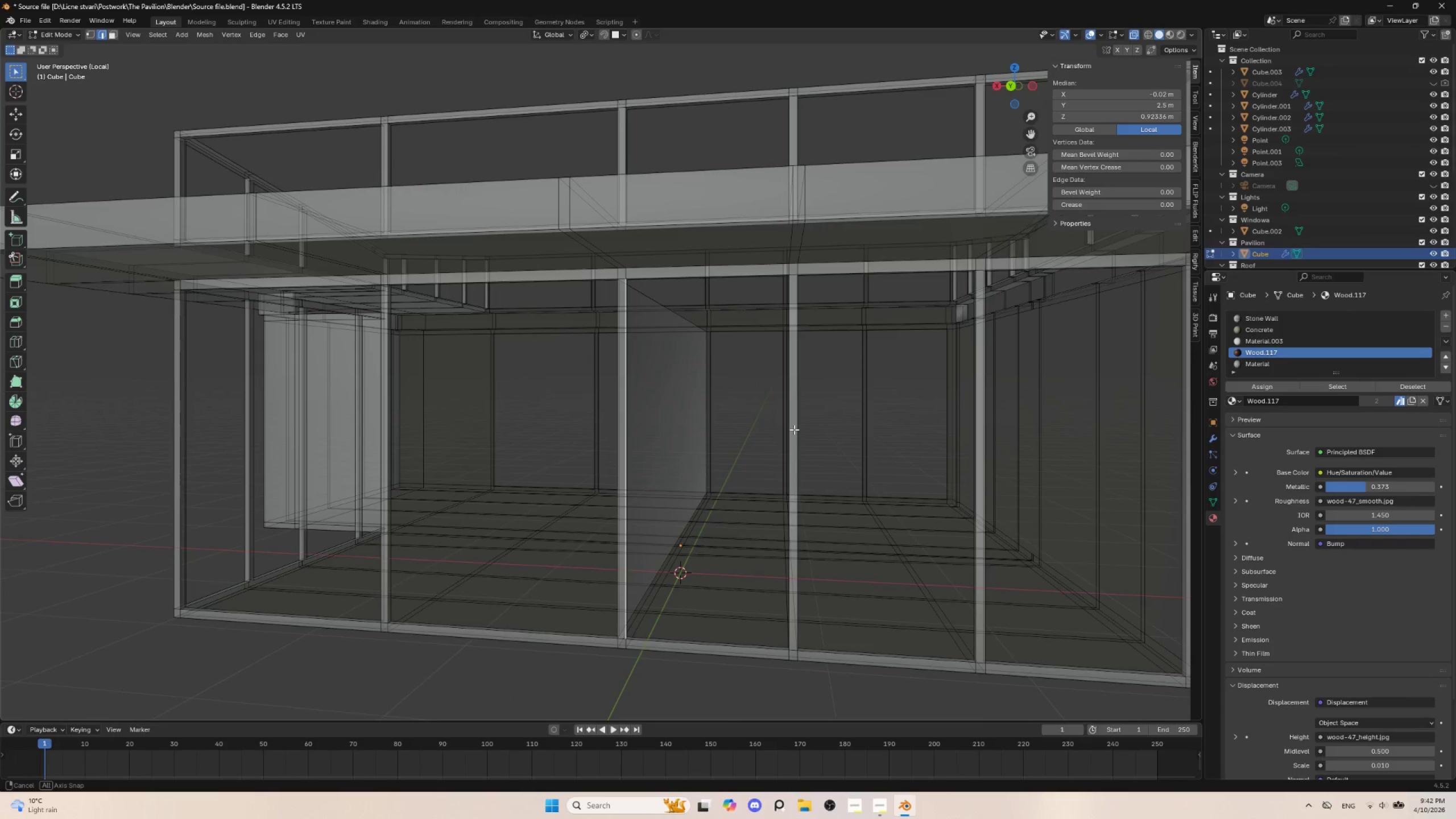 
key(Control+Z)
 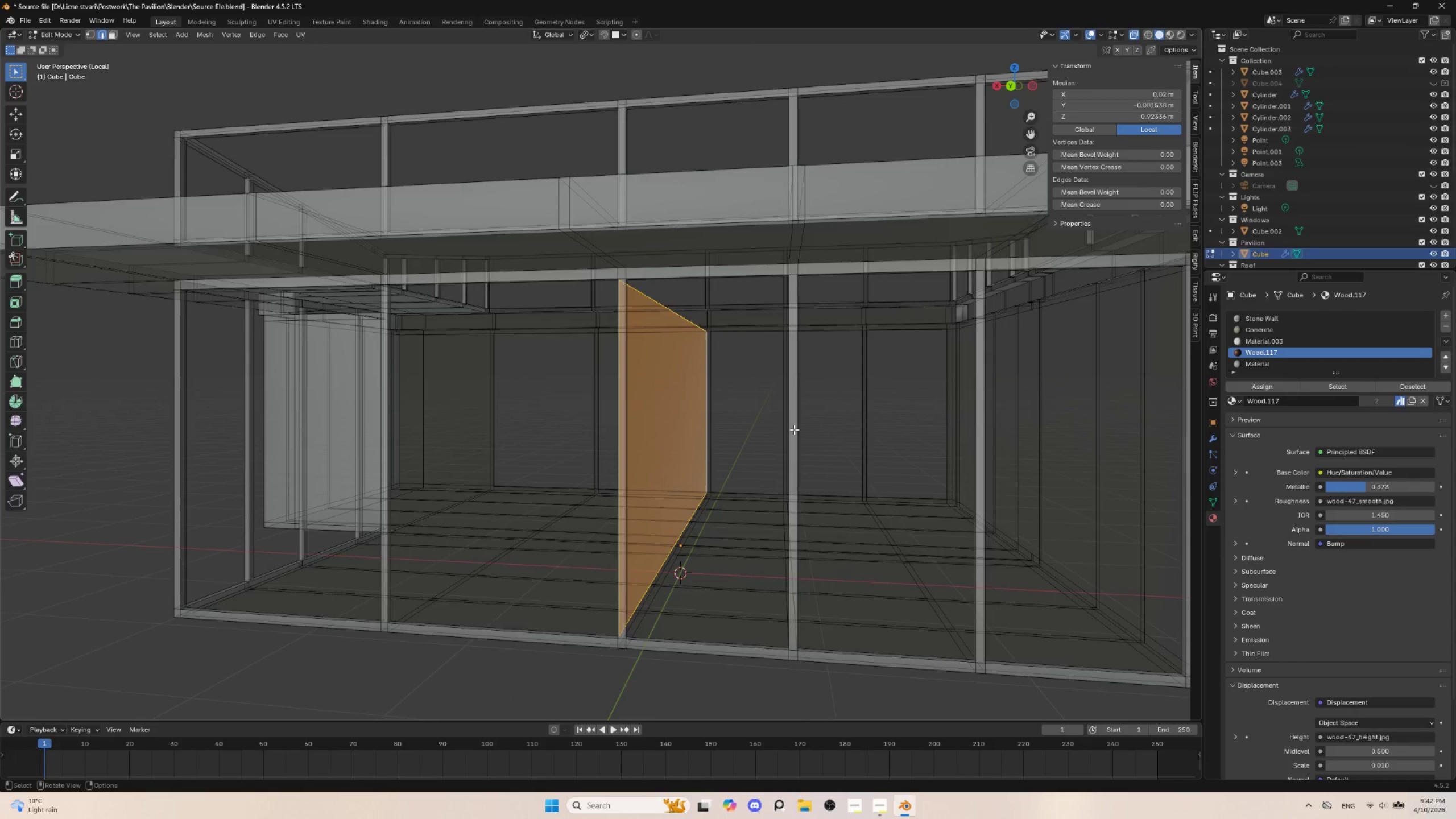 
key(Tab)
 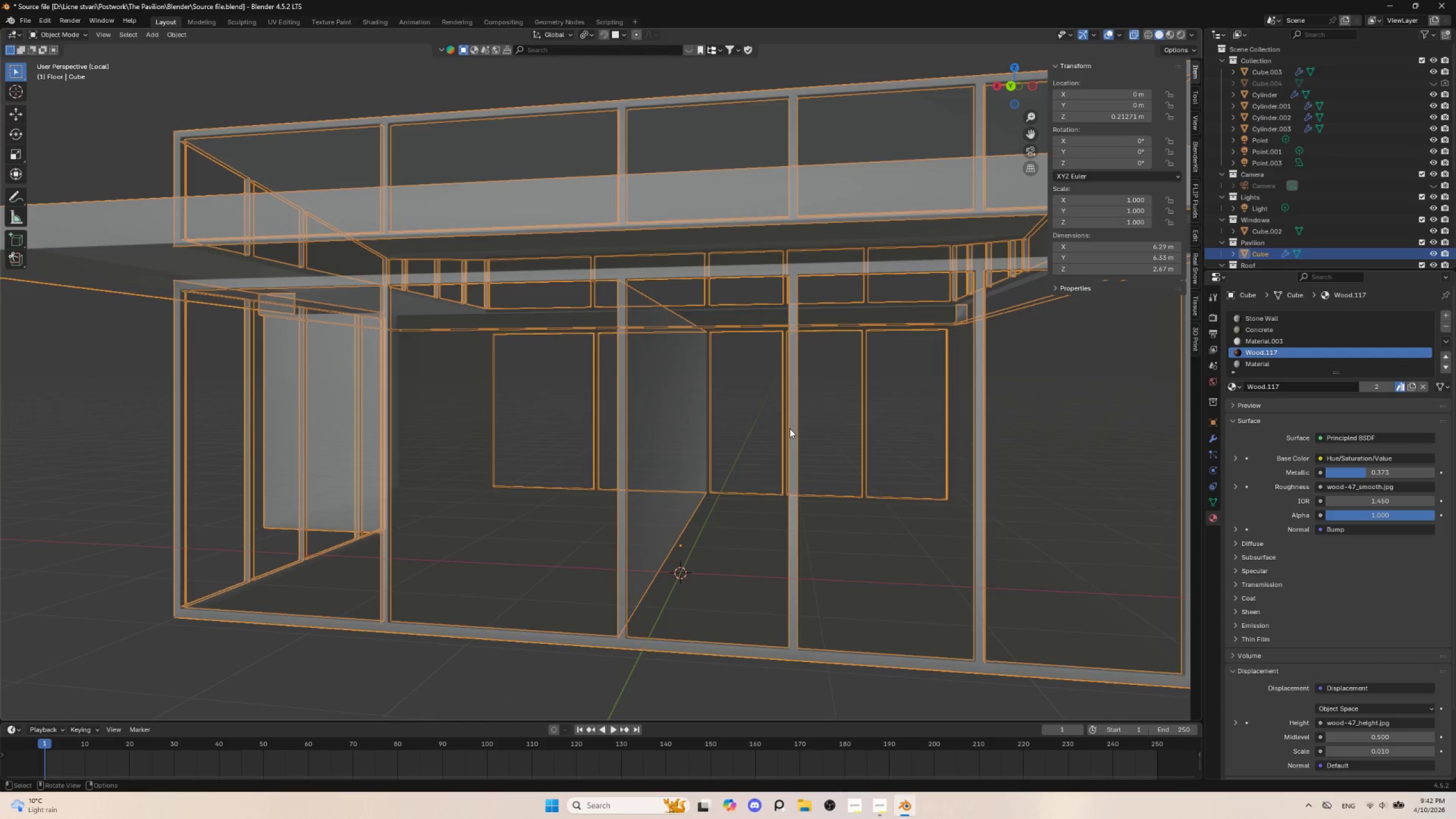 
scroll: coordinate [789, 428], scroll_direction: down, amount: 1.0
 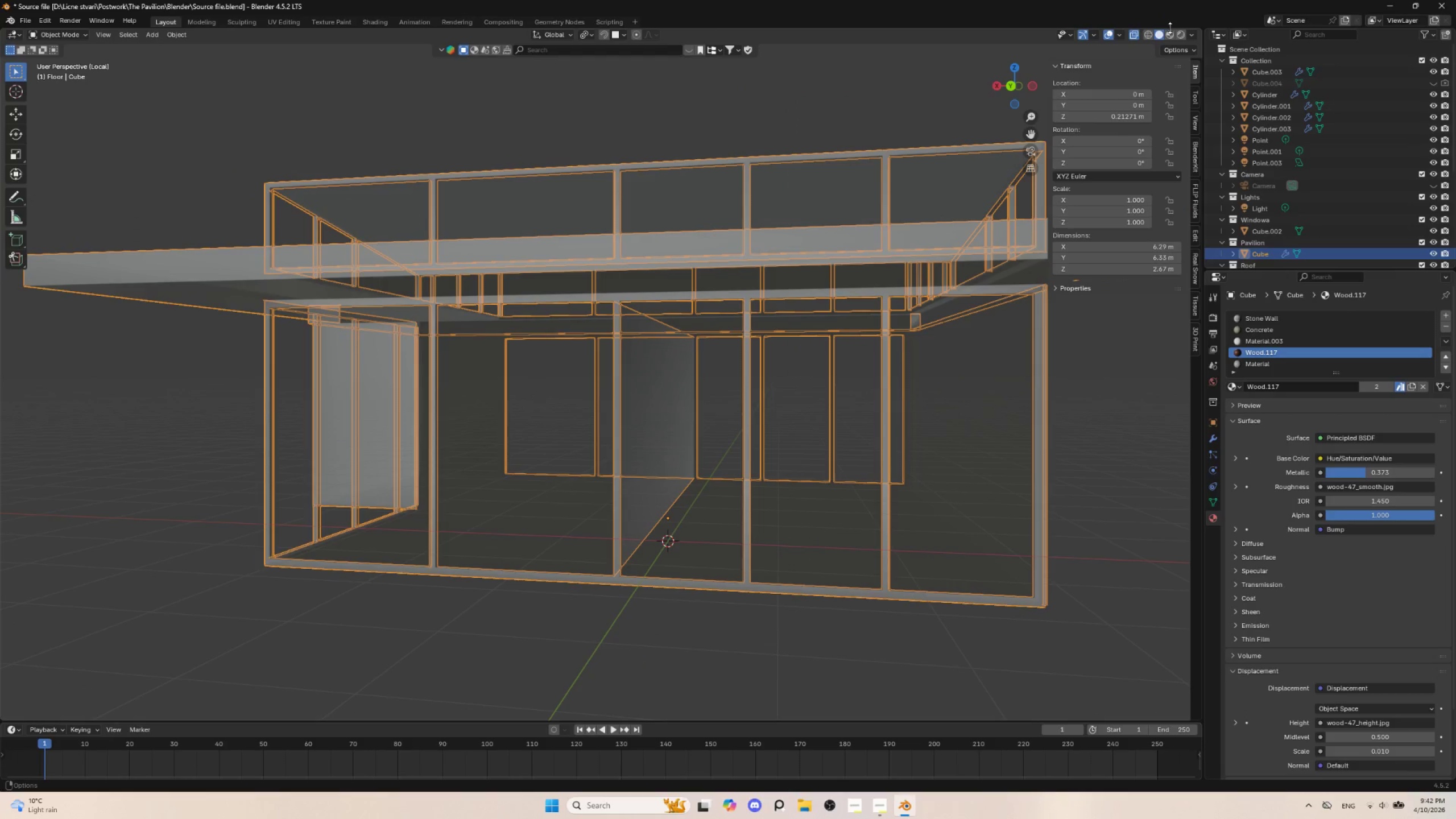 
left_click([1173, 32])
 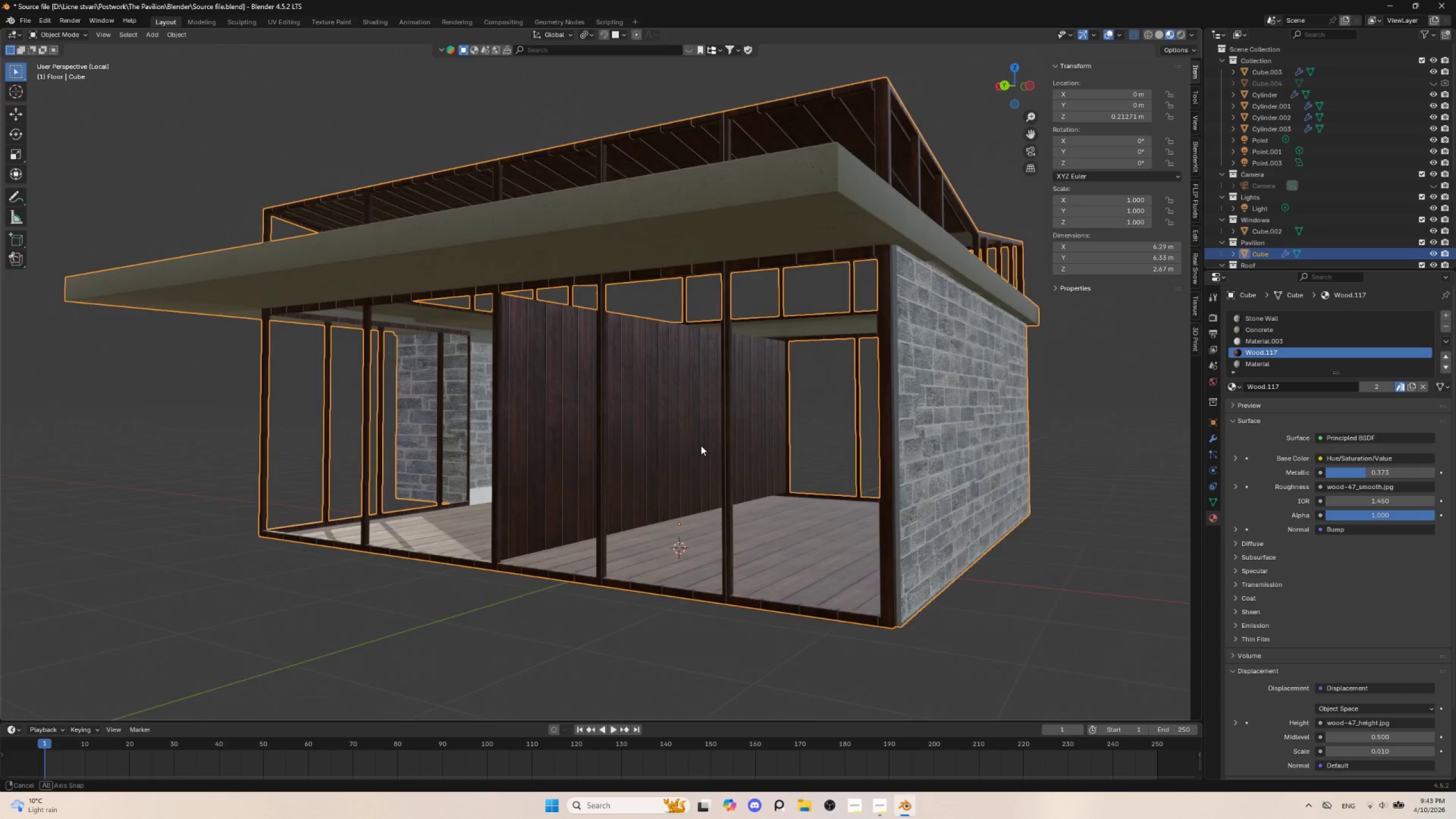 
wait(5.67)
 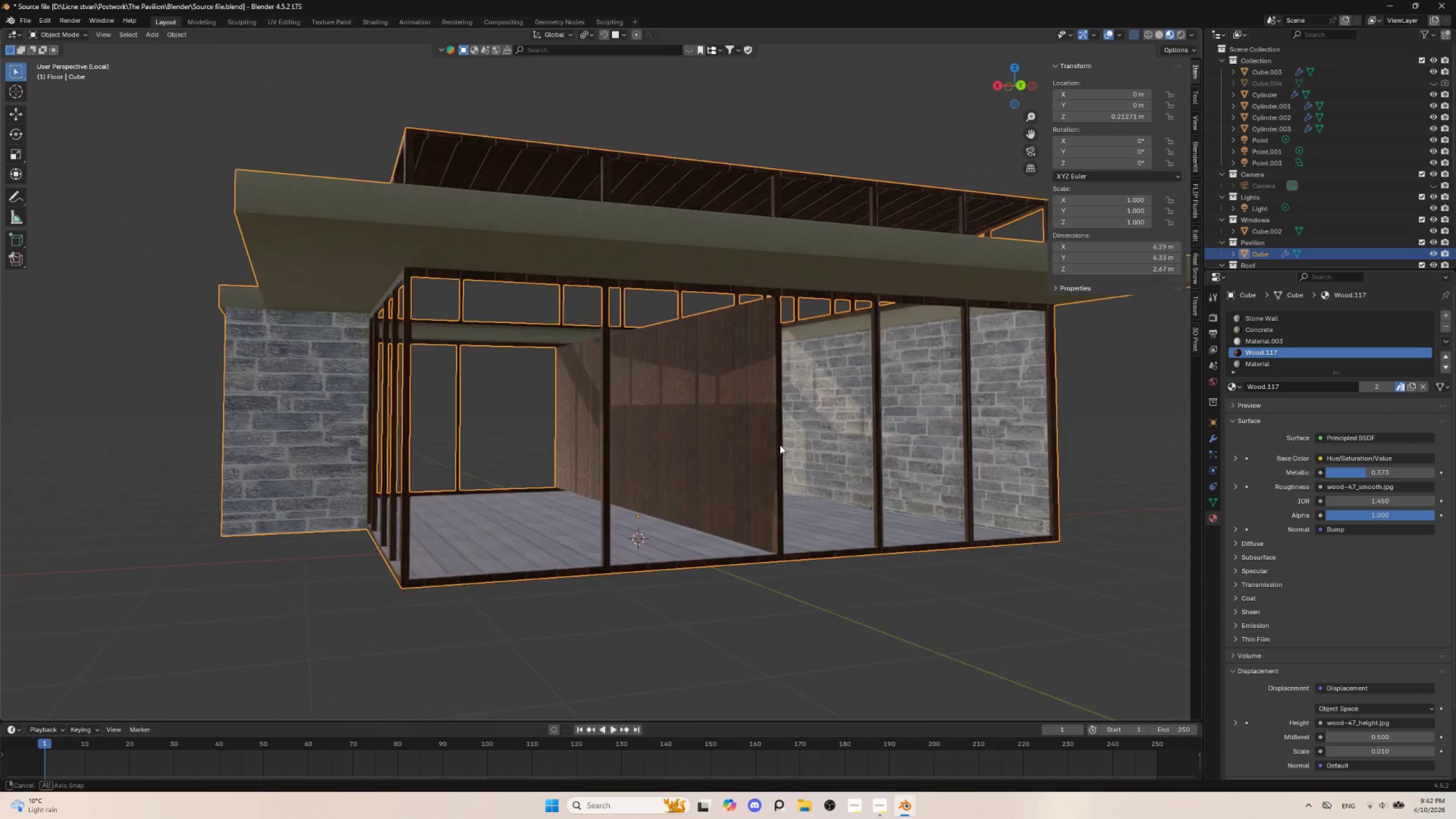 
left_click([532, 417])
 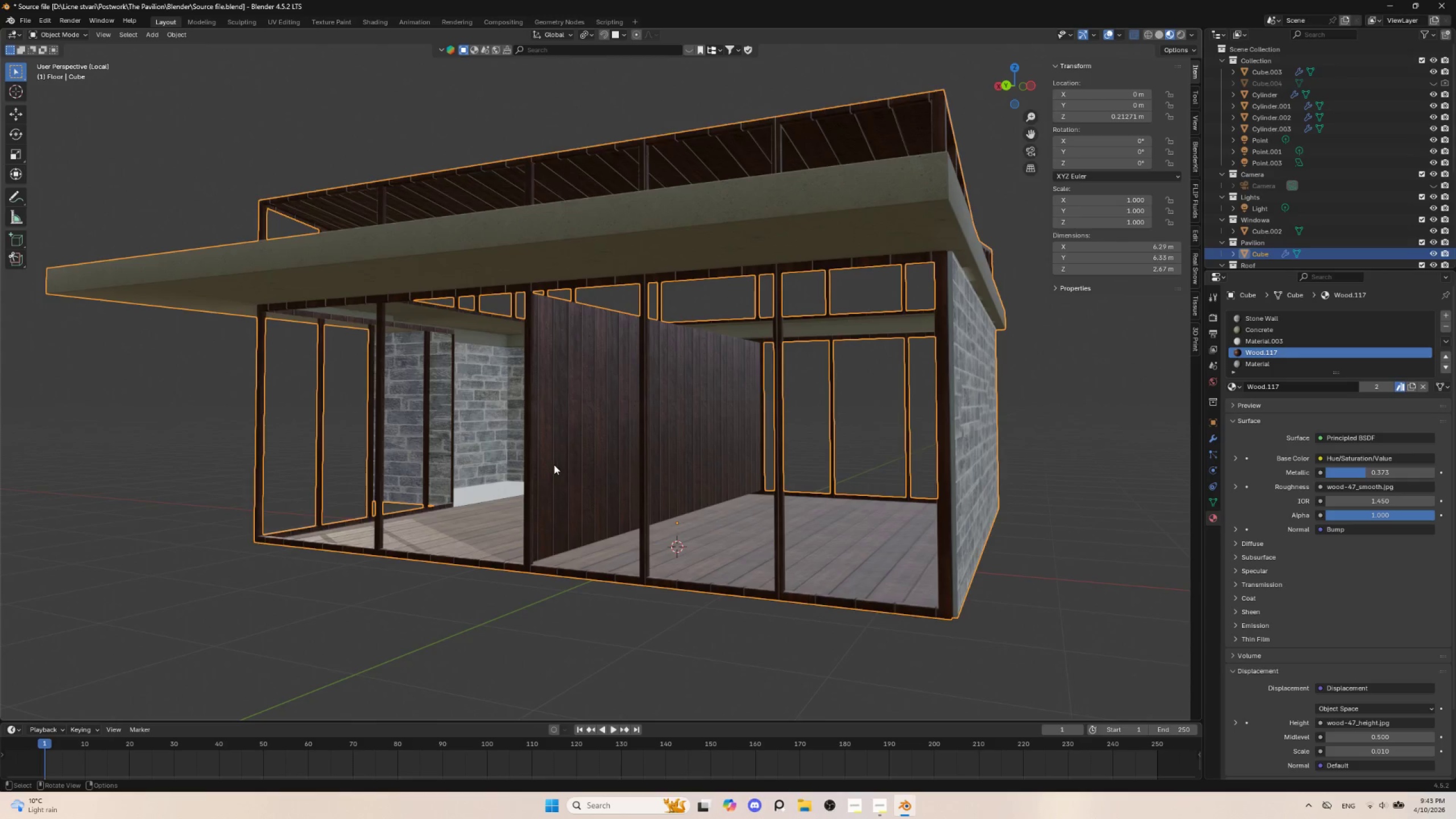 
scroll: coordinate [554, 466], scroll_direction: up, amount: 2.0
 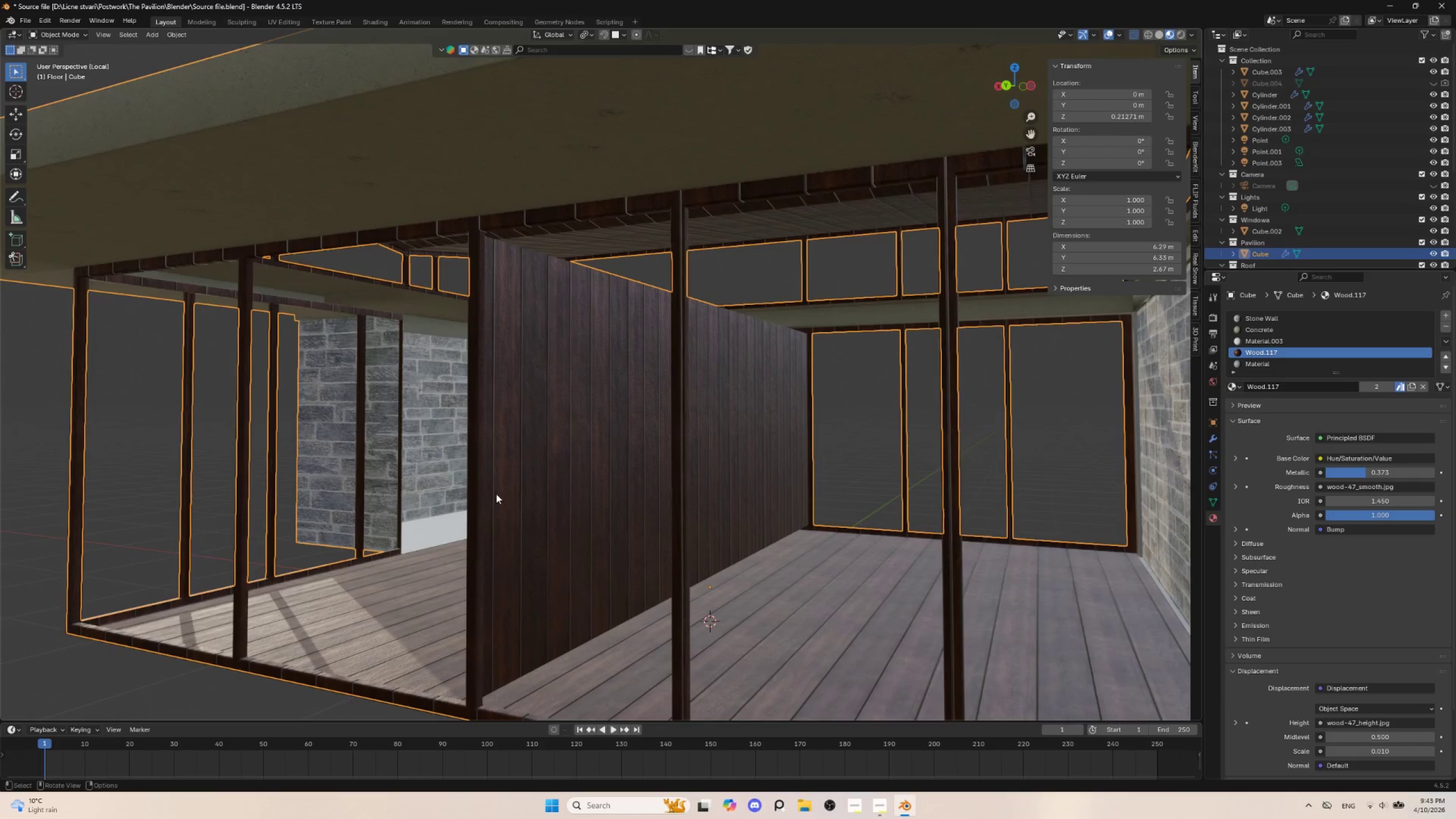 
key(Tab)
 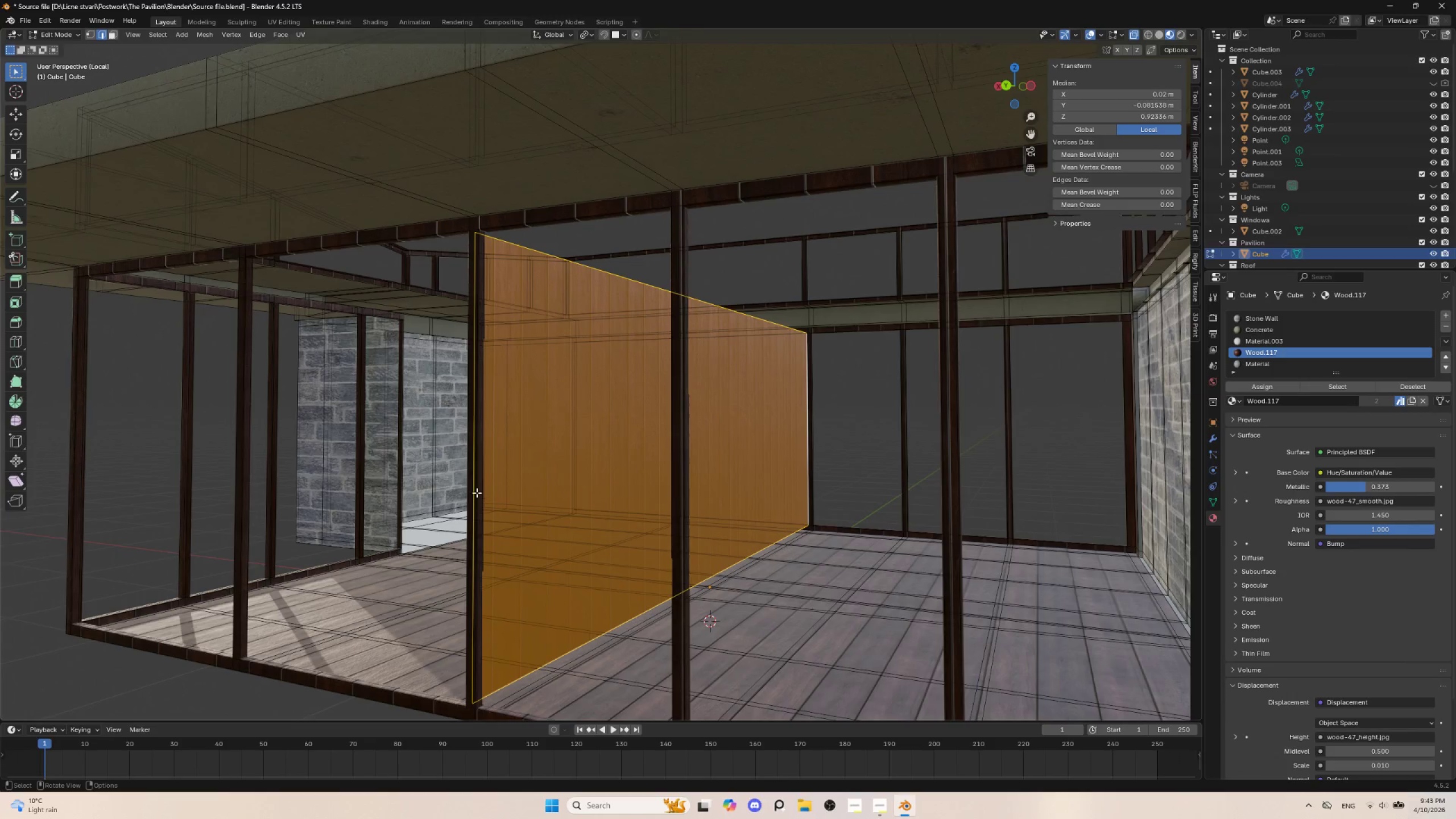 
left_click([473, 491])
 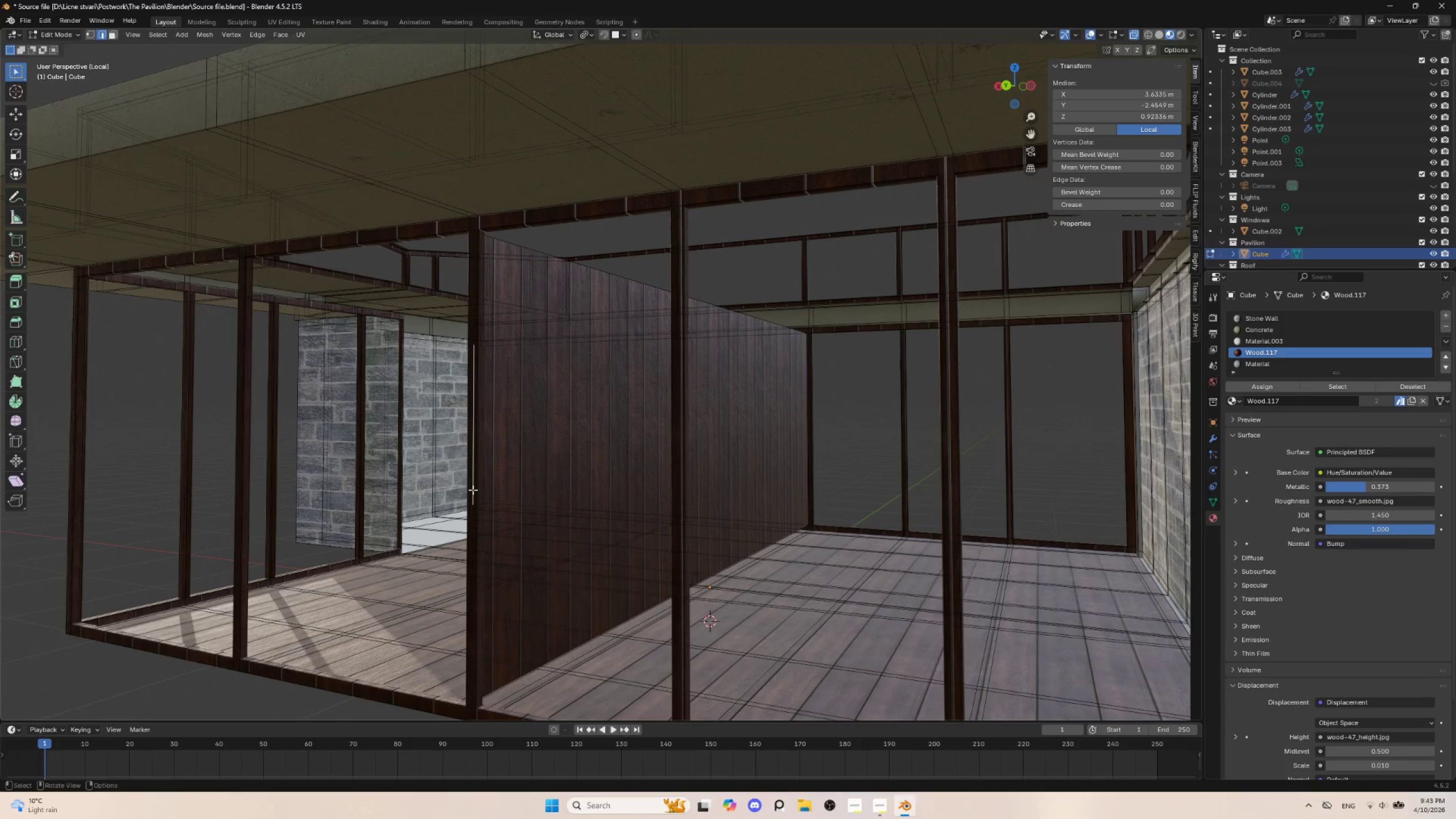 
hold_key(key=AltLeft, duration=0.89)
left_click([473, 489])
 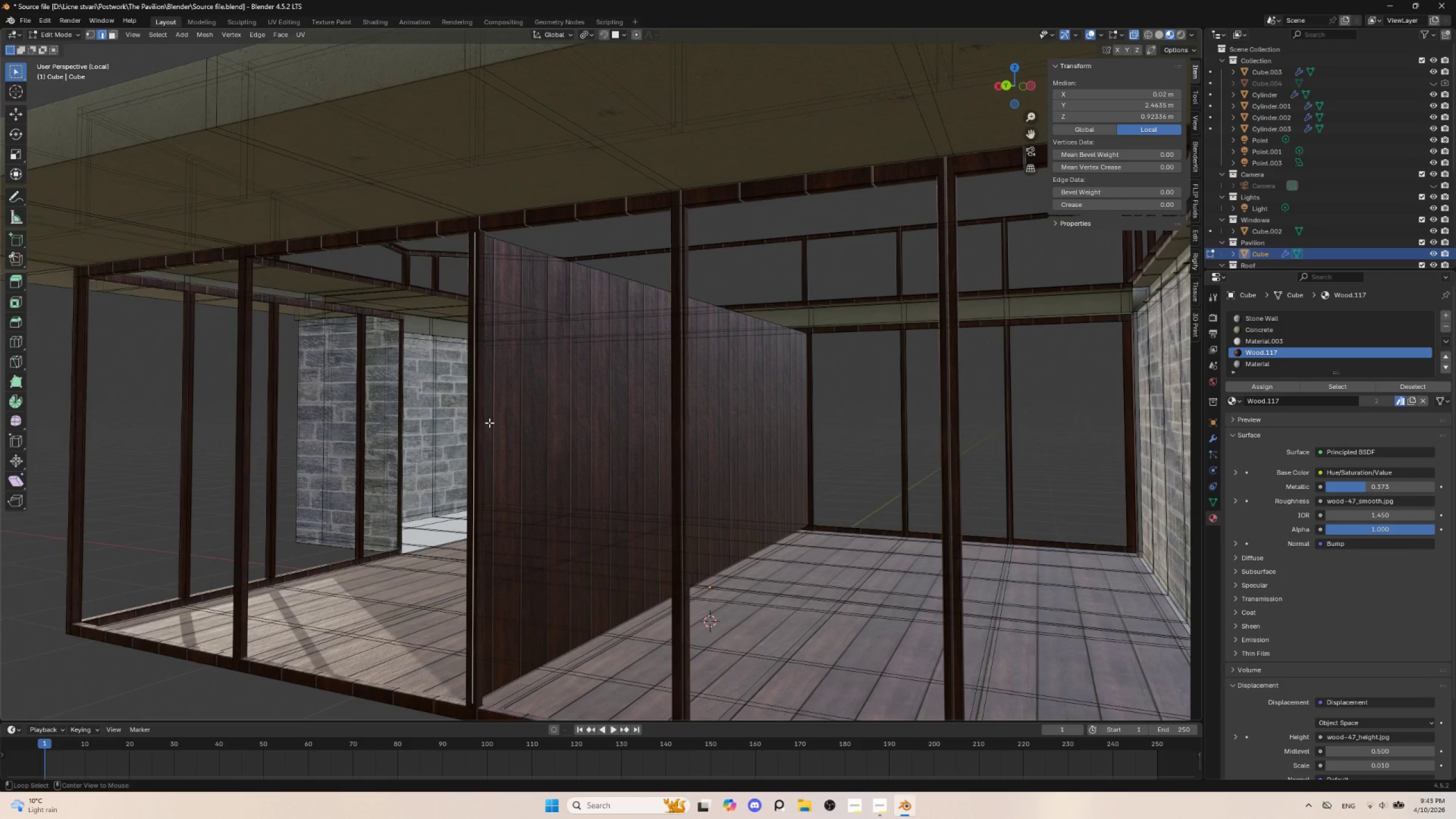 
hold_key(key=AltLeft, duration=25.81)
left_click([470, 426])
 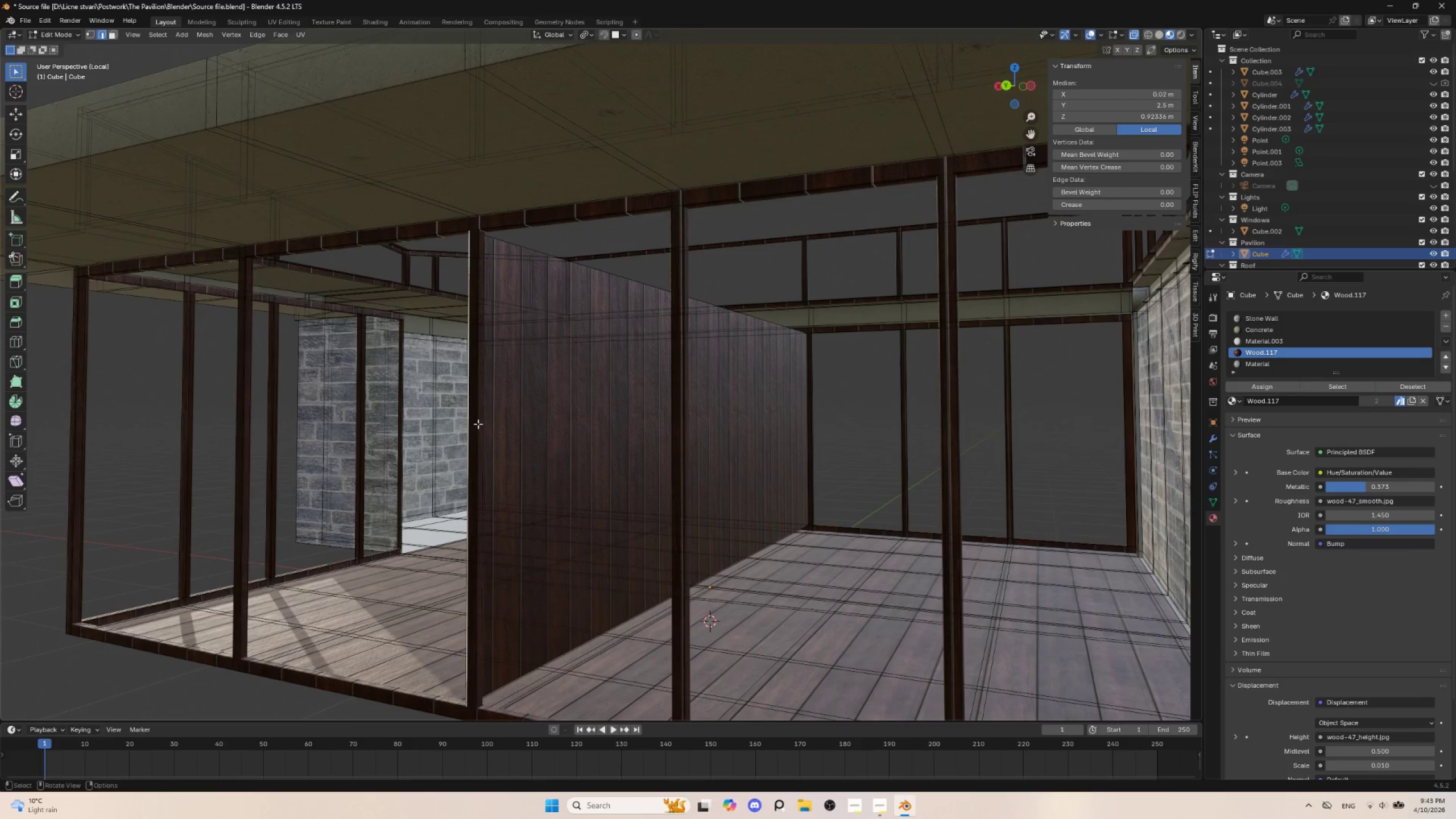 
left_click([478, 421])
 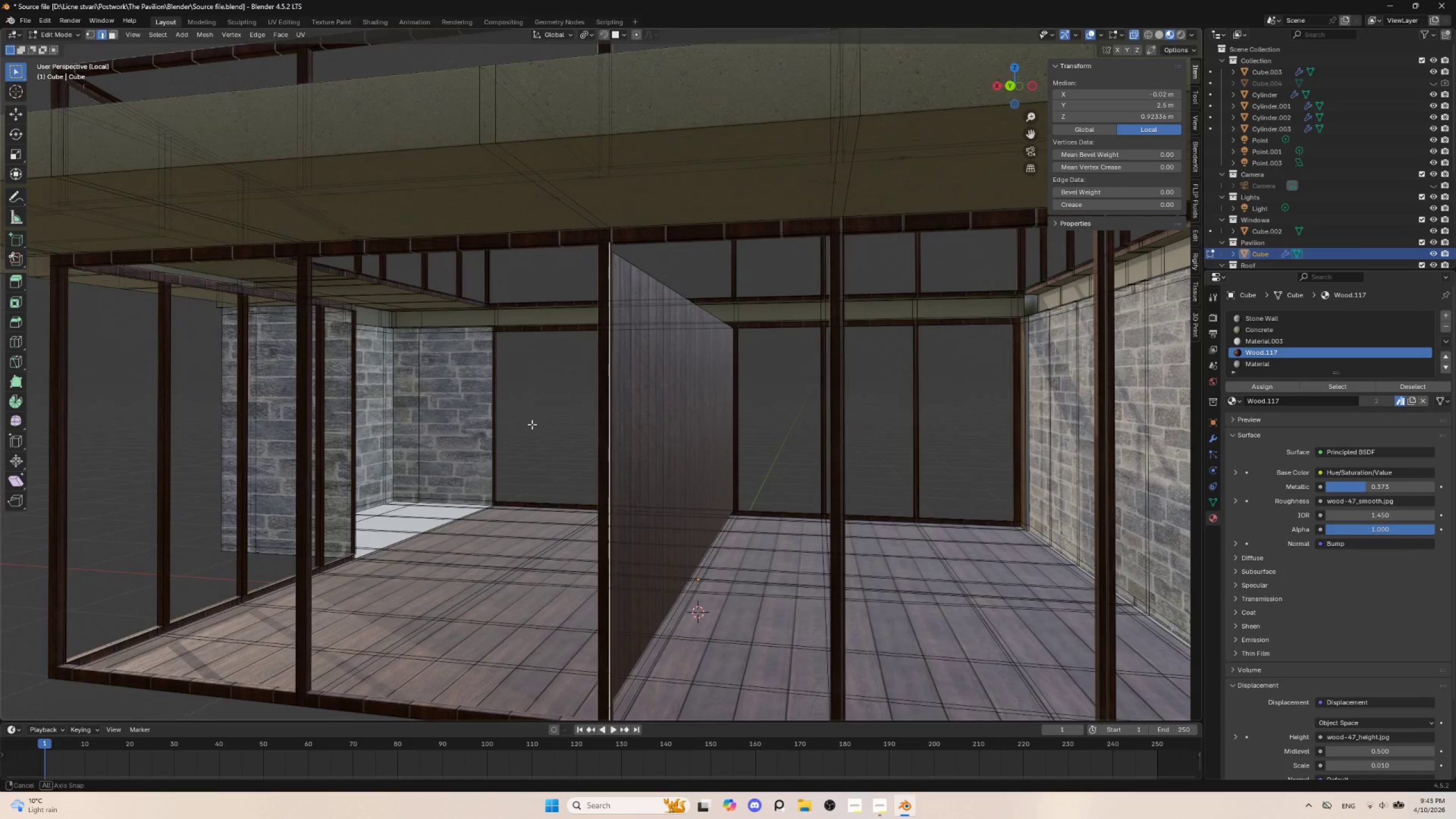 
hold_key(key=ShiftLeft, duration=1.11)
left_click([722, 379])
 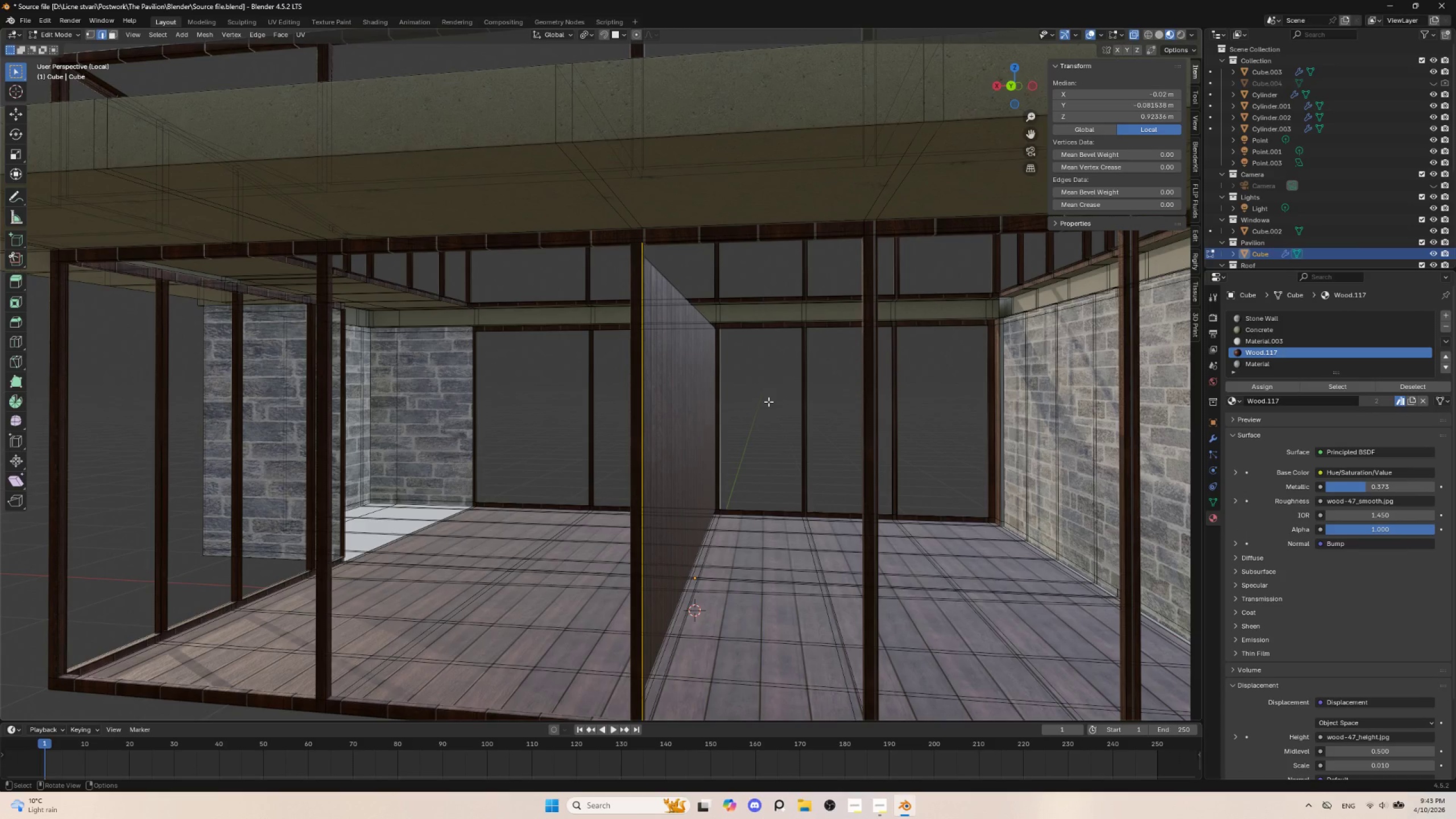 
key(F)
 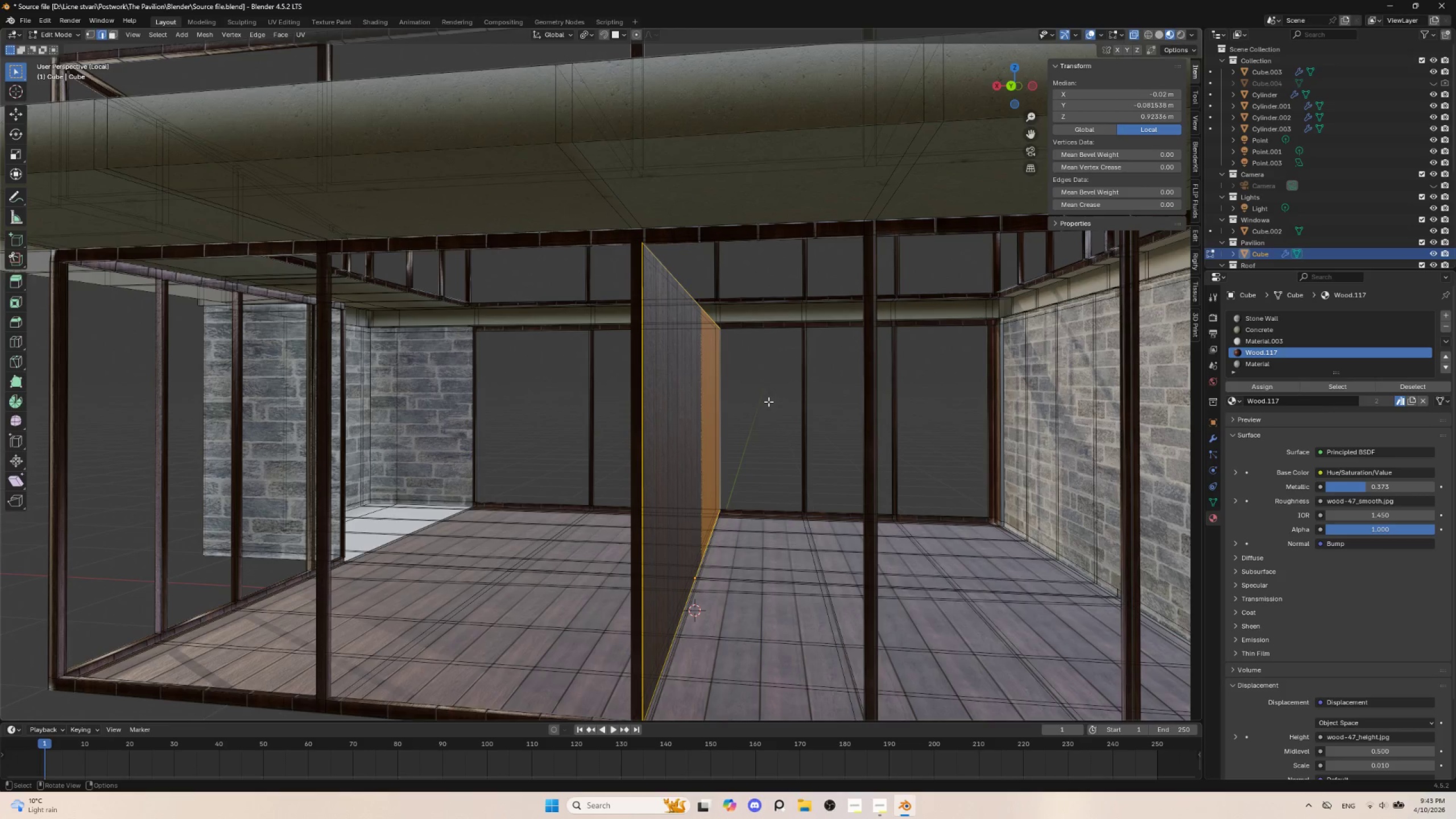 
key(Tab)
 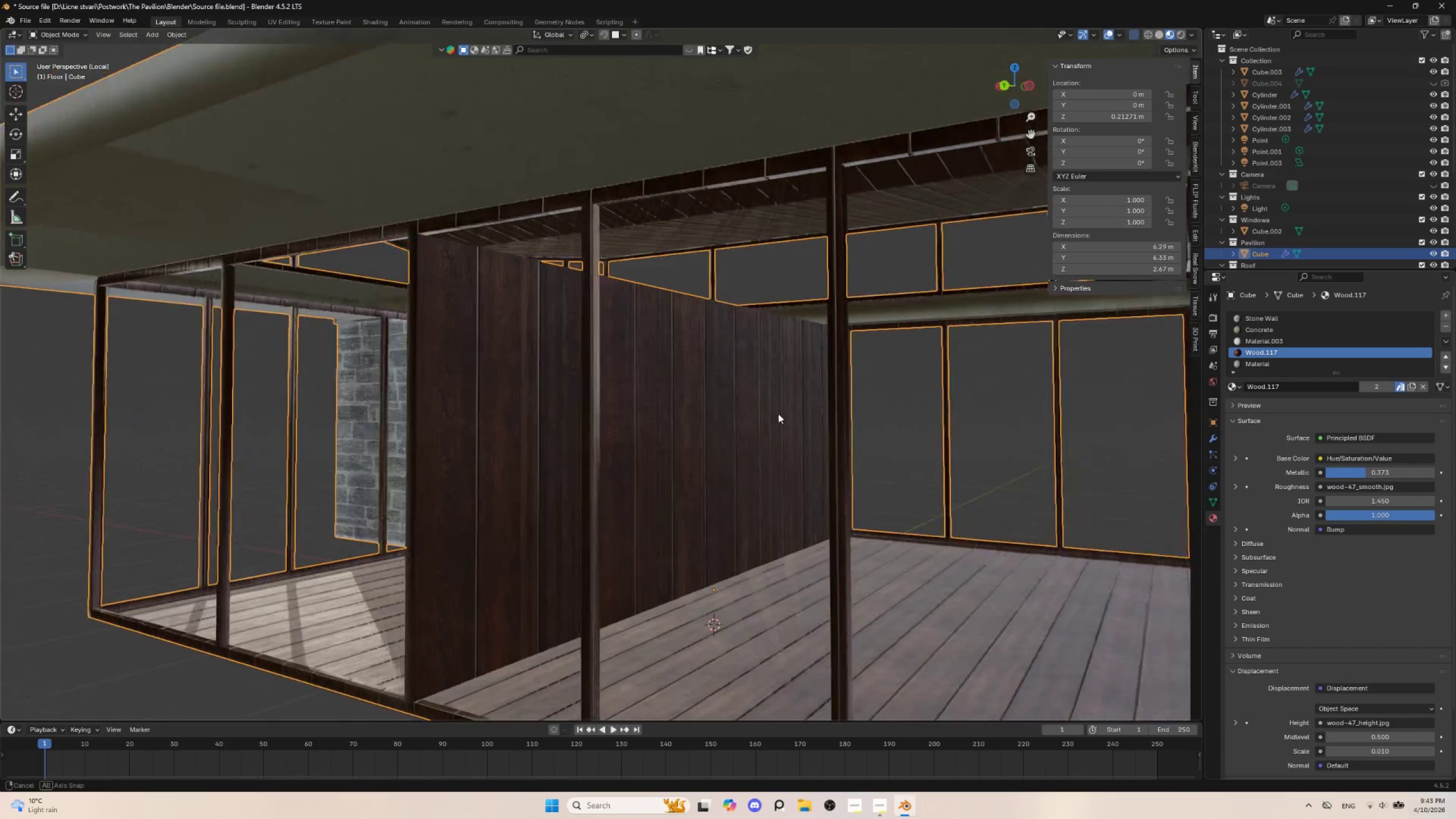 
scroll: coordinate [763, 425], scroll_direction: down, amount: 1.0
 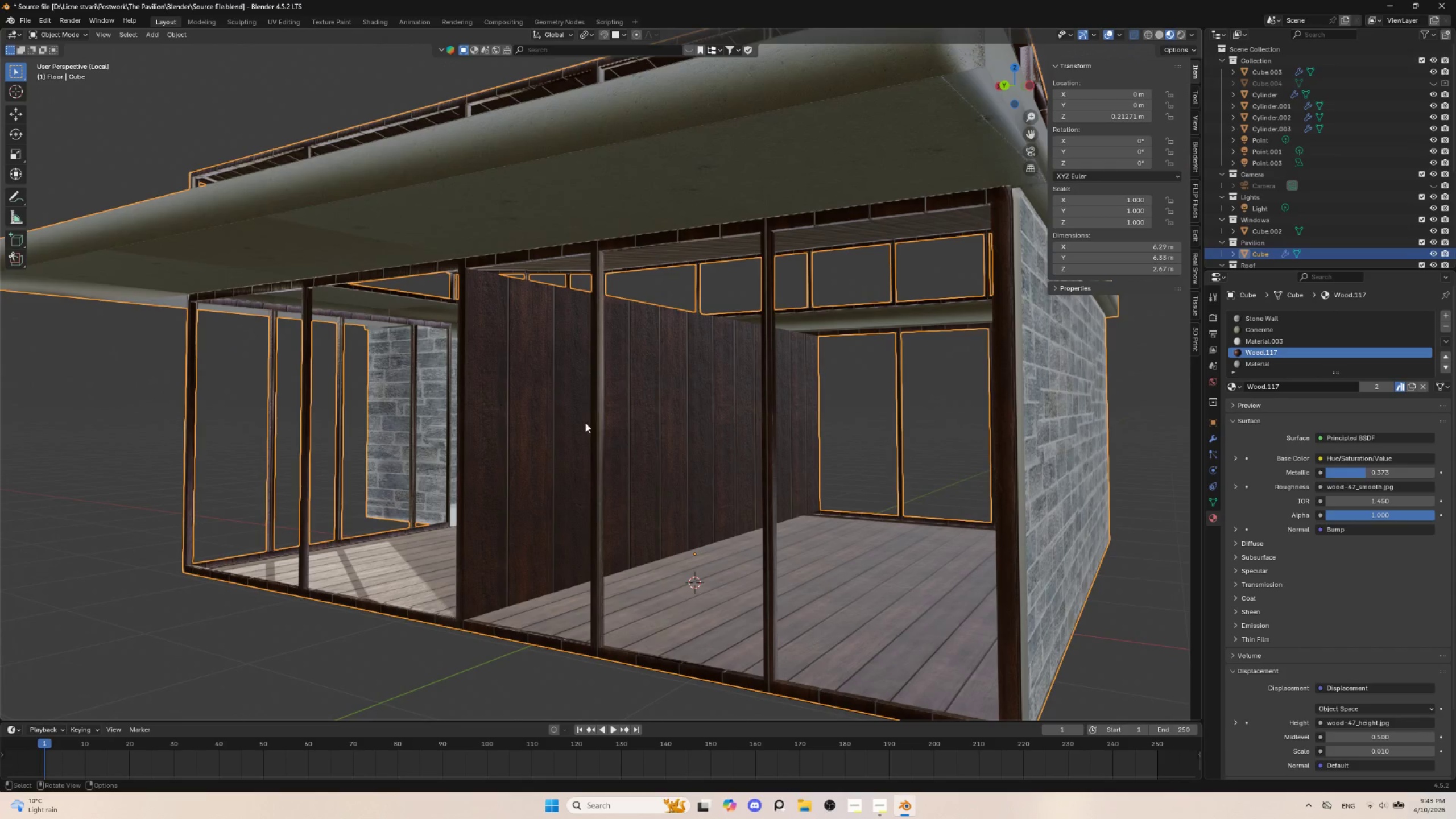 
left_click([559, 421])
 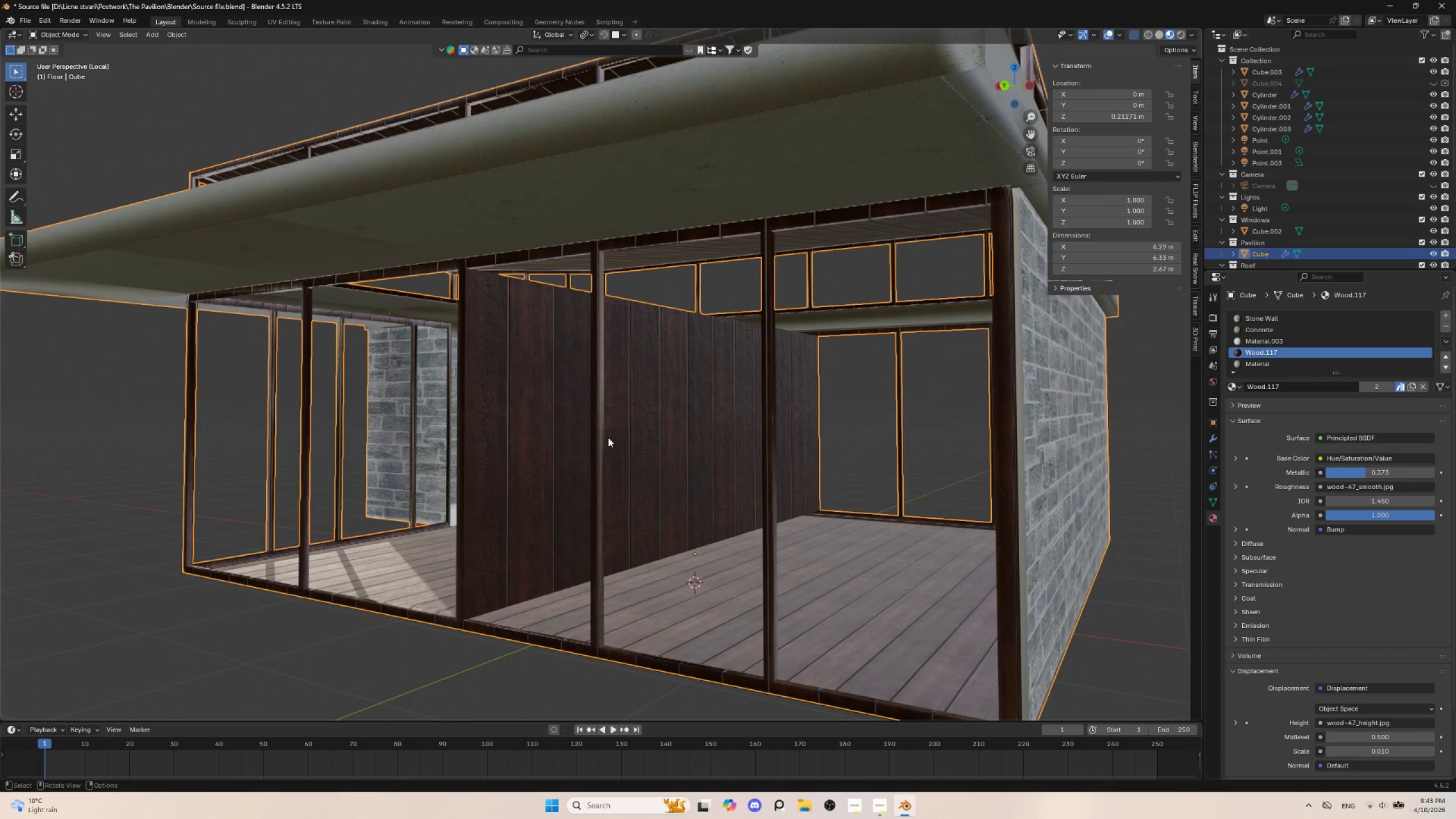 
key(Tab)
 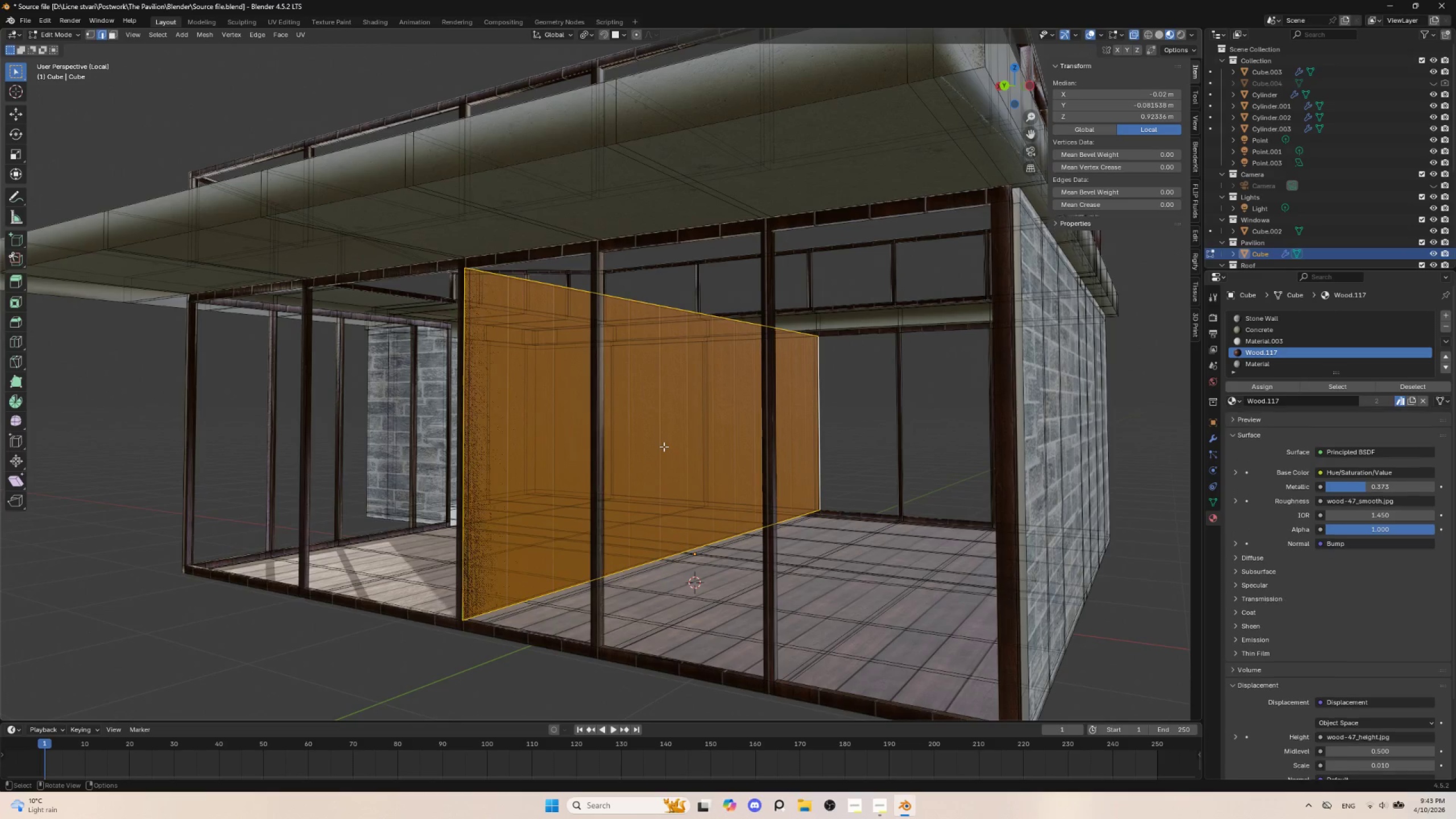 
key(Tab)
 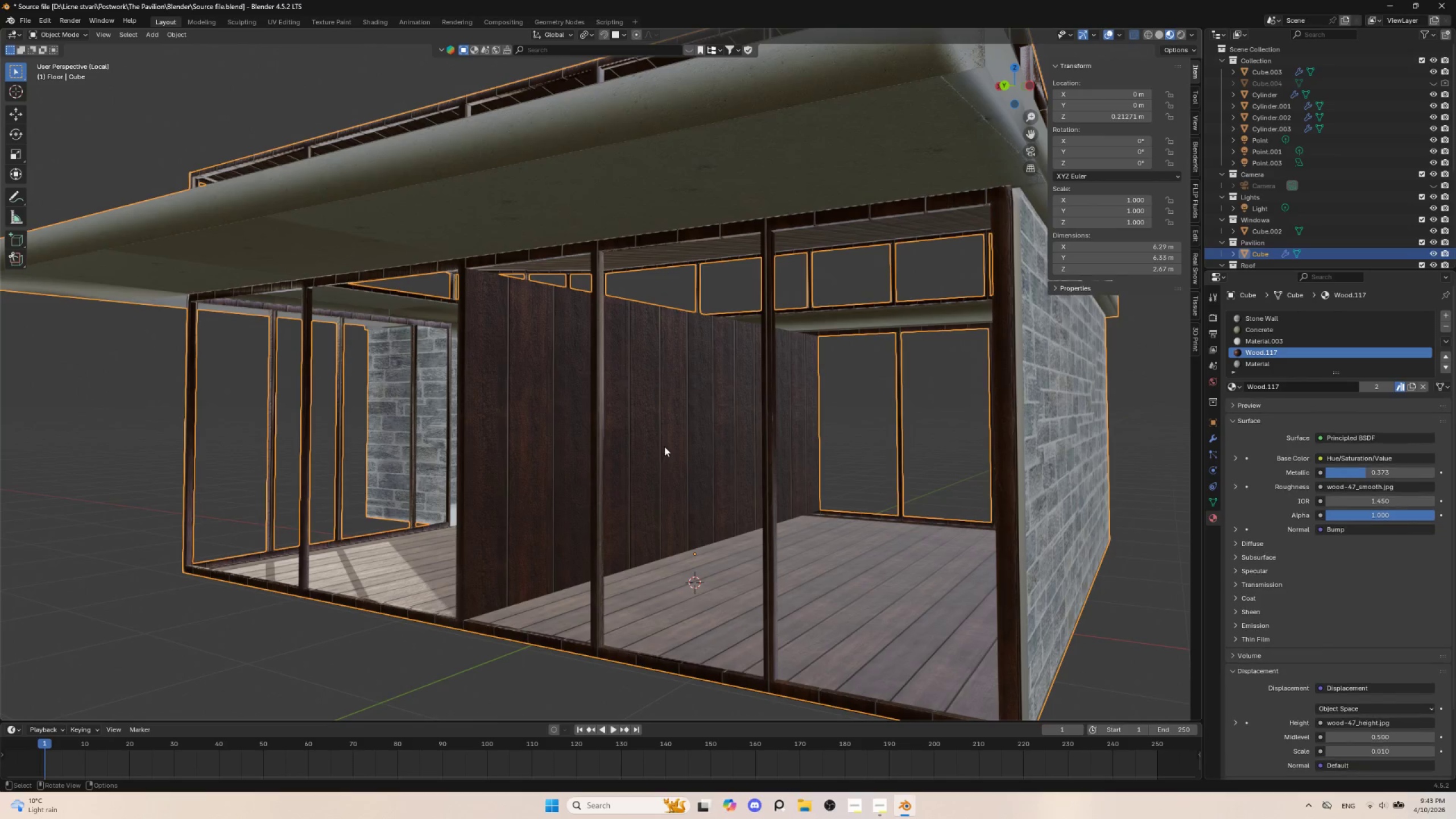 
scroll: coordinate [664, 446], scroll_direction: down, amount: 2.0
 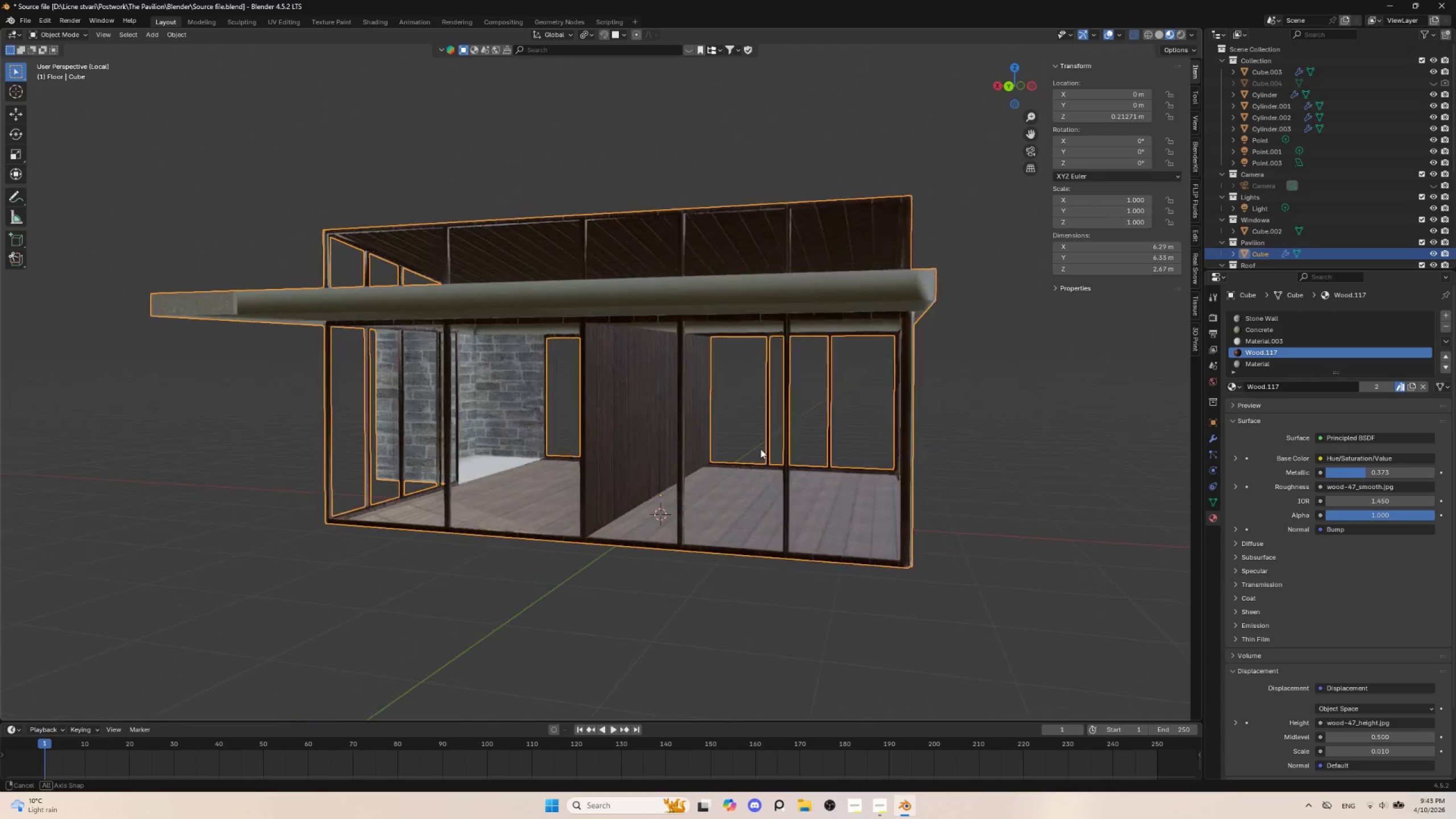 
scroll: coordinate [749, 452], scroll_direction: up, amount: 2.0
 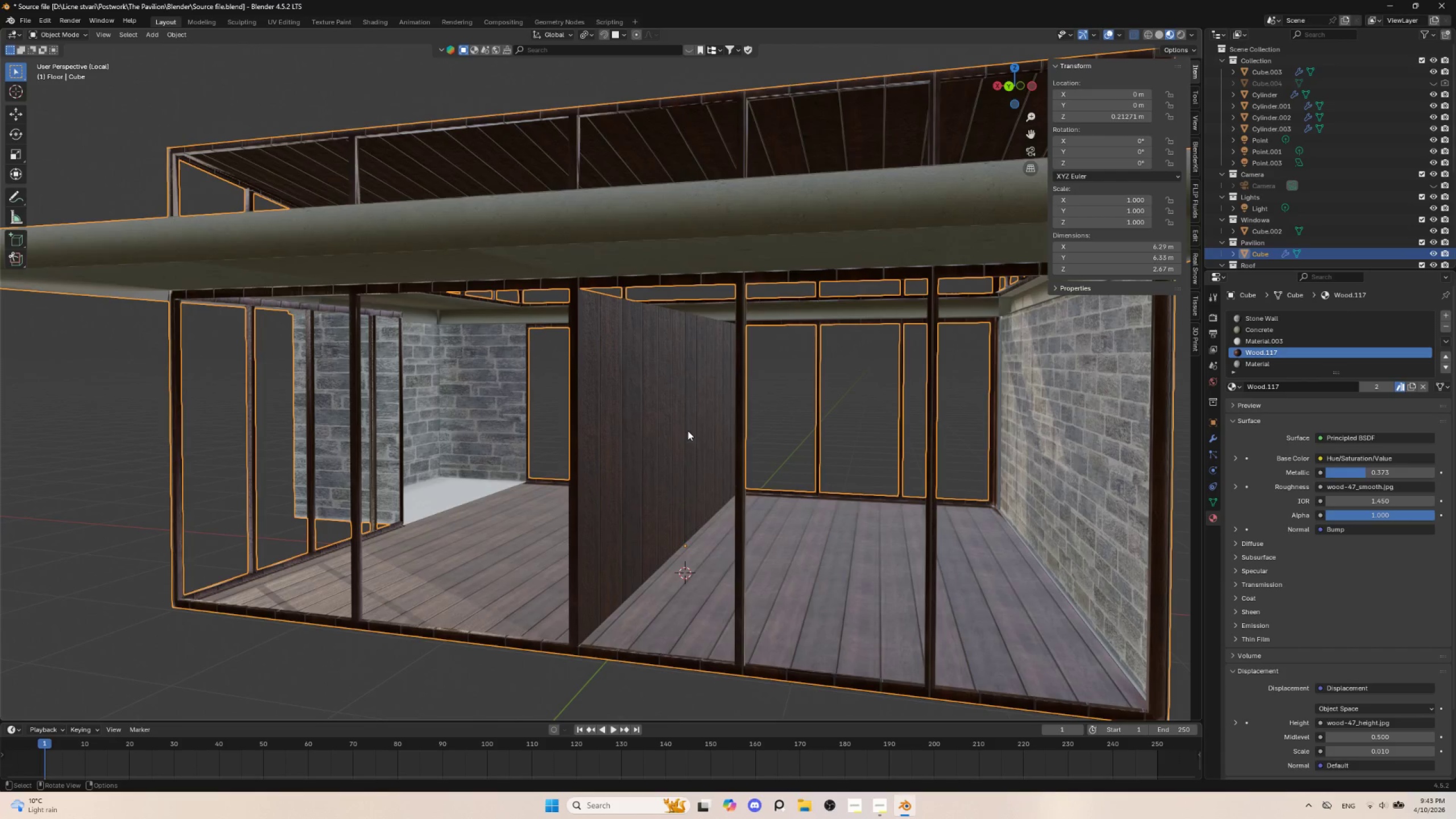 
left_click([688, 429])
 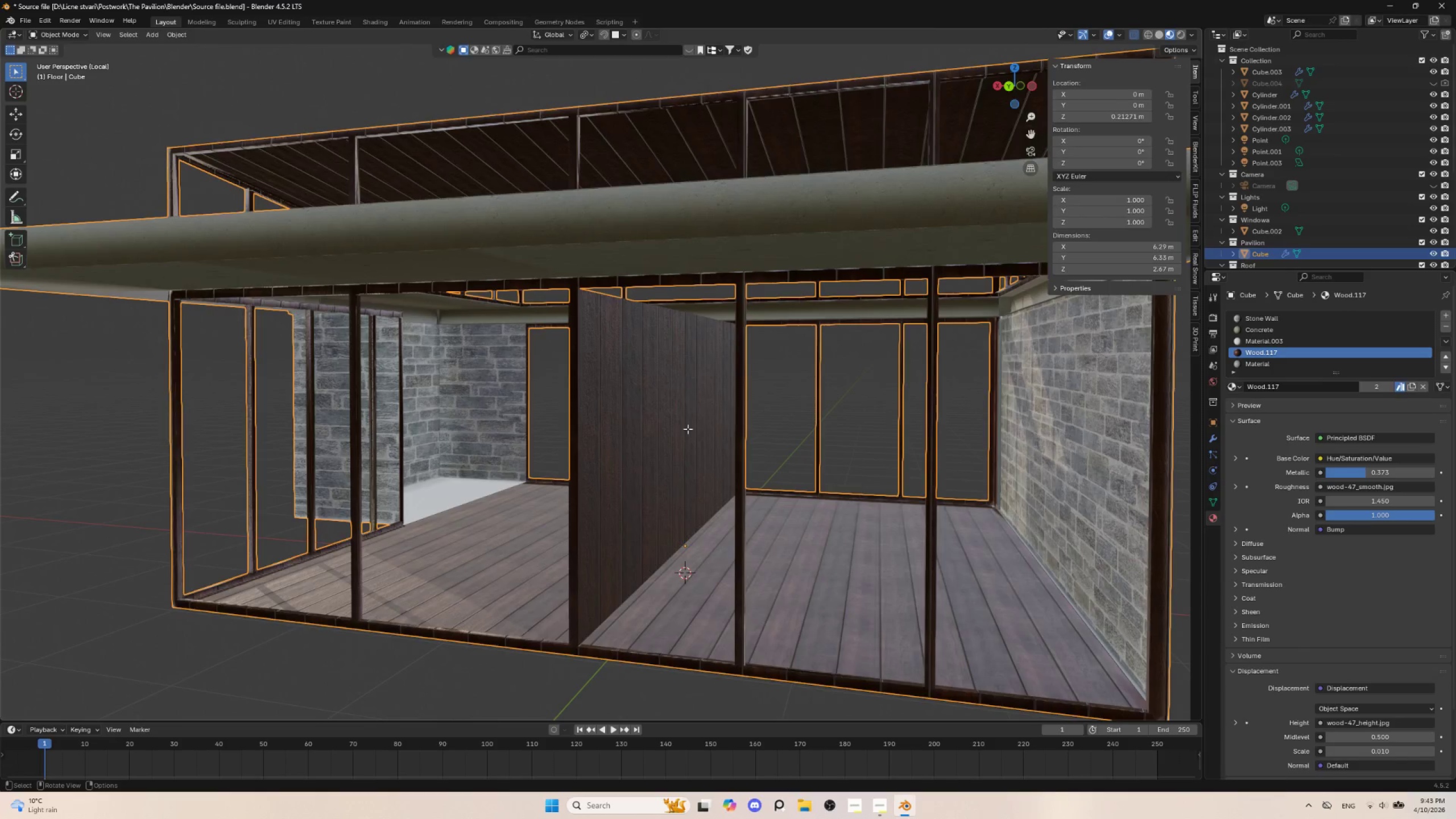 
key(Tab)
 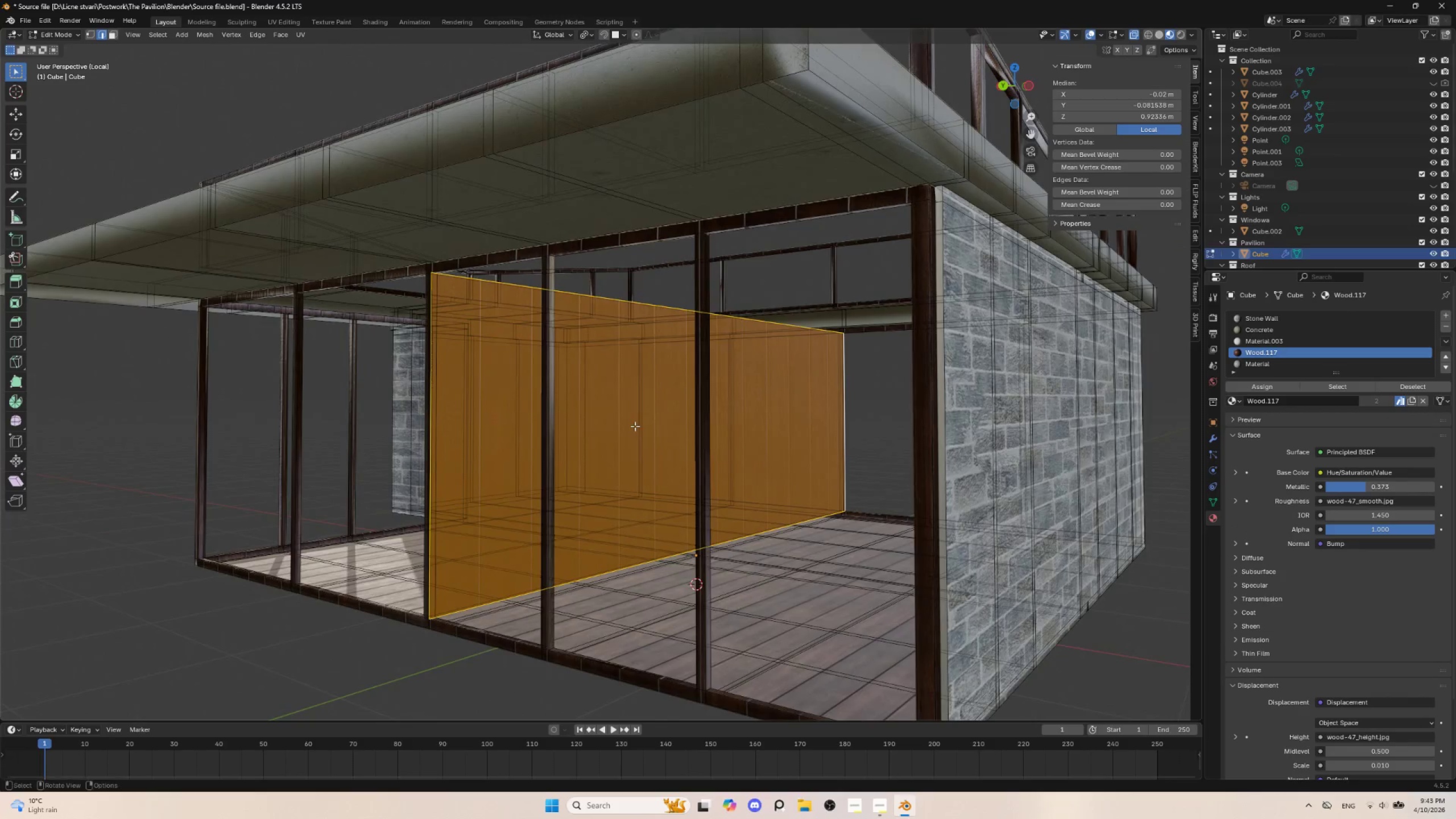 
key(Control+R)
 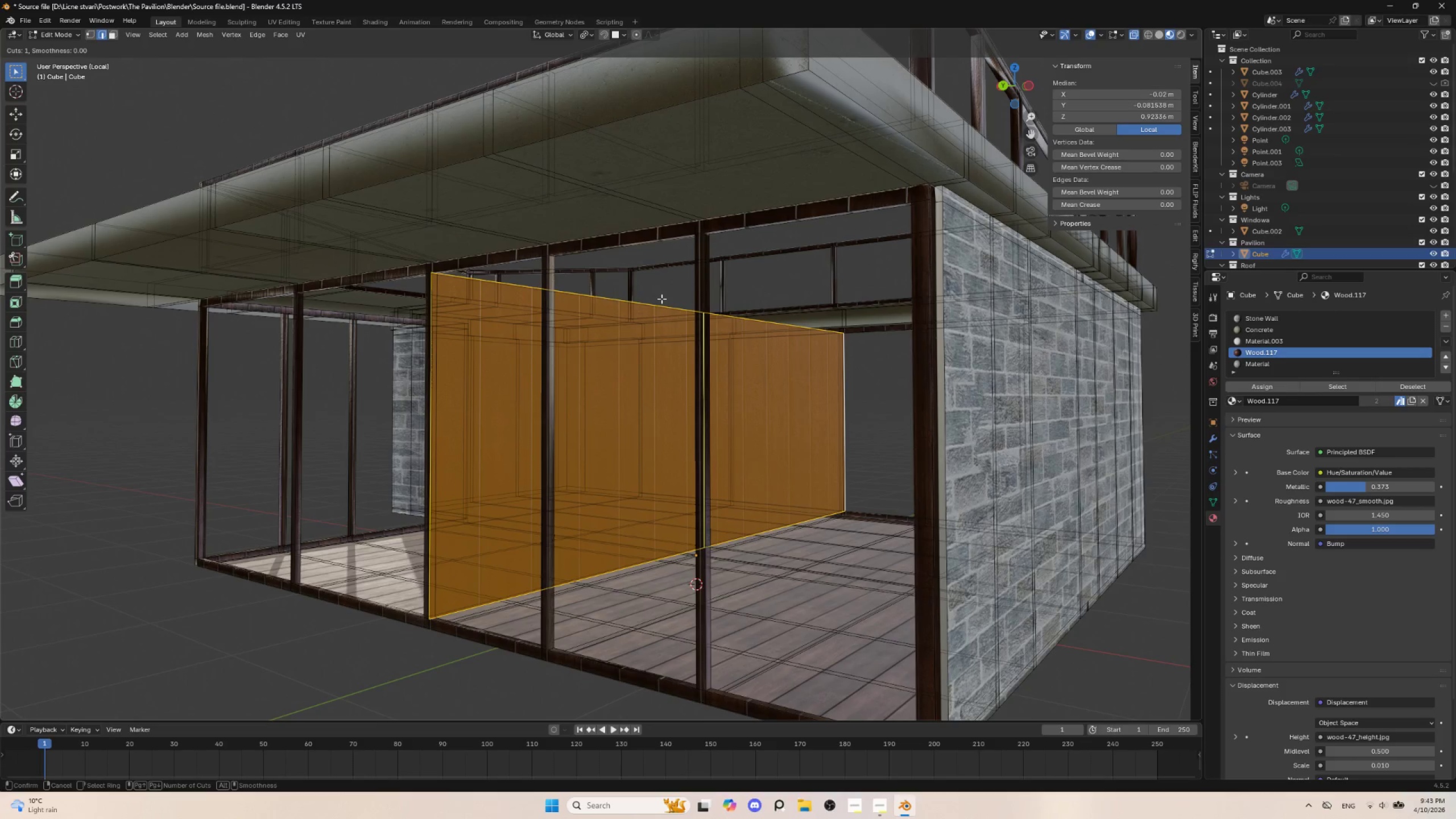 
left_click([661, 297])
 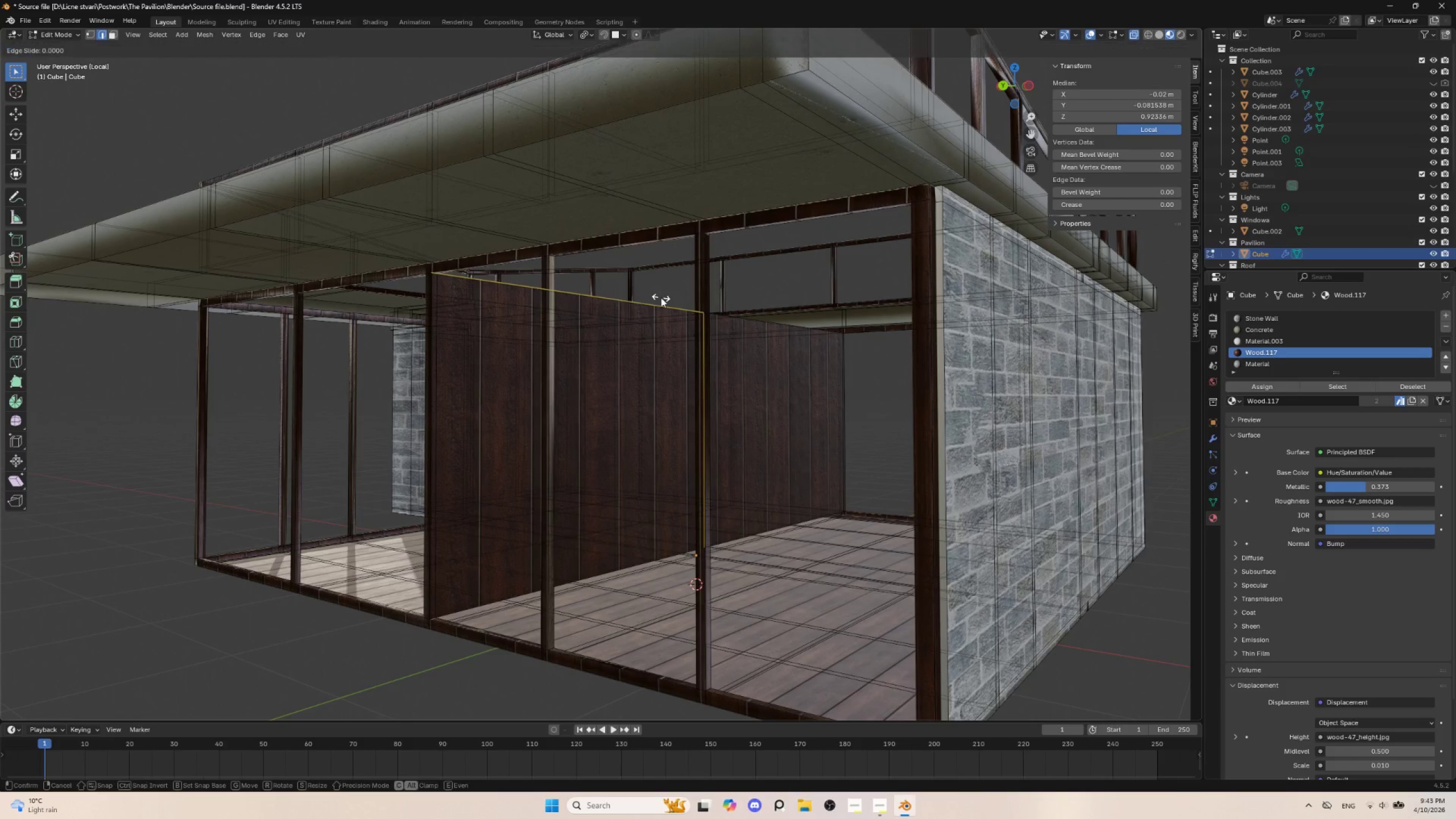 
key(Escape)
 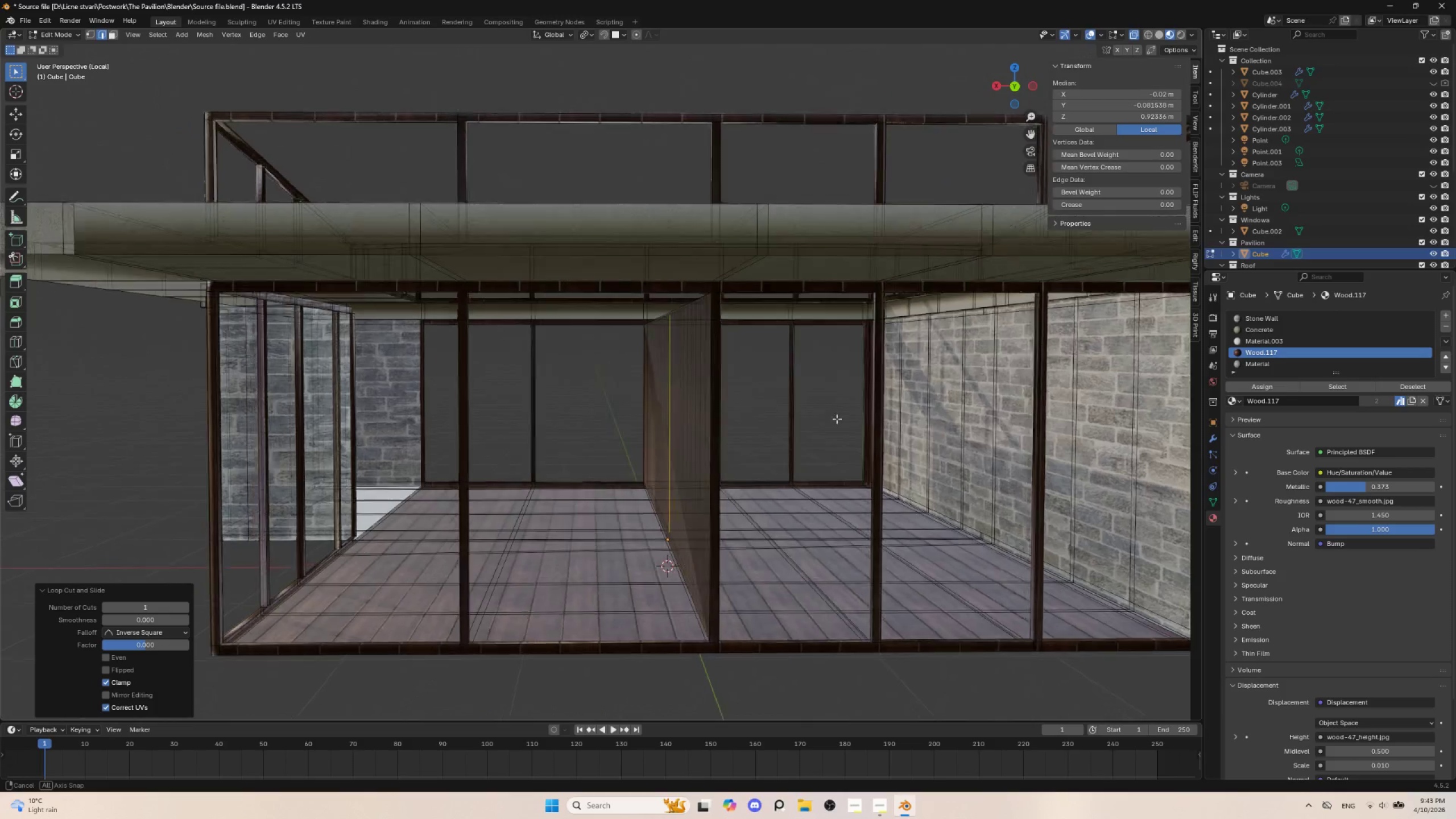 
hold_key(key=AltLeft, duration=0.55)
 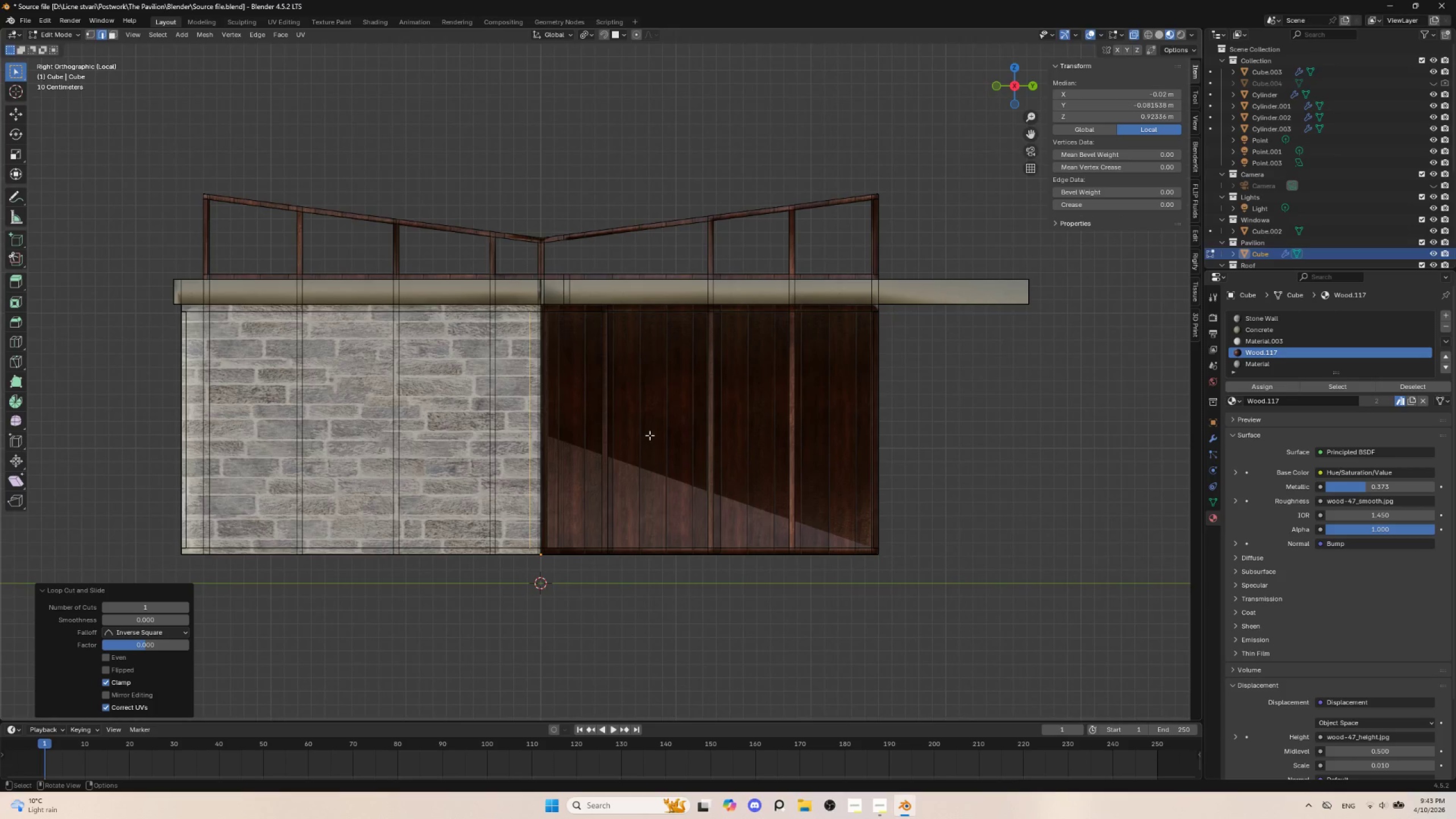 
scroll: coordinate [631, 476], scroll_direction: up, amount: 3.0
 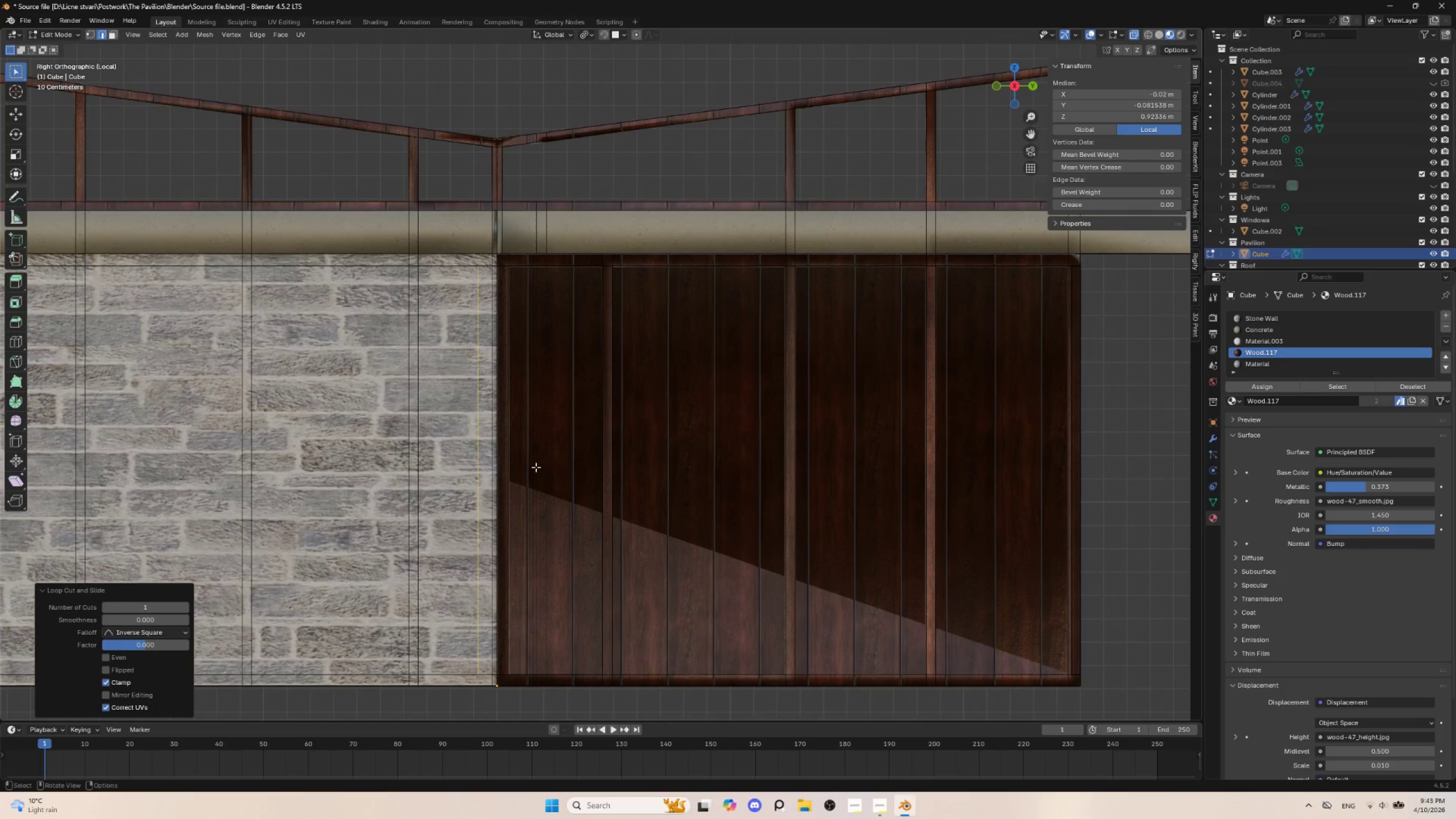 
type(gg)
 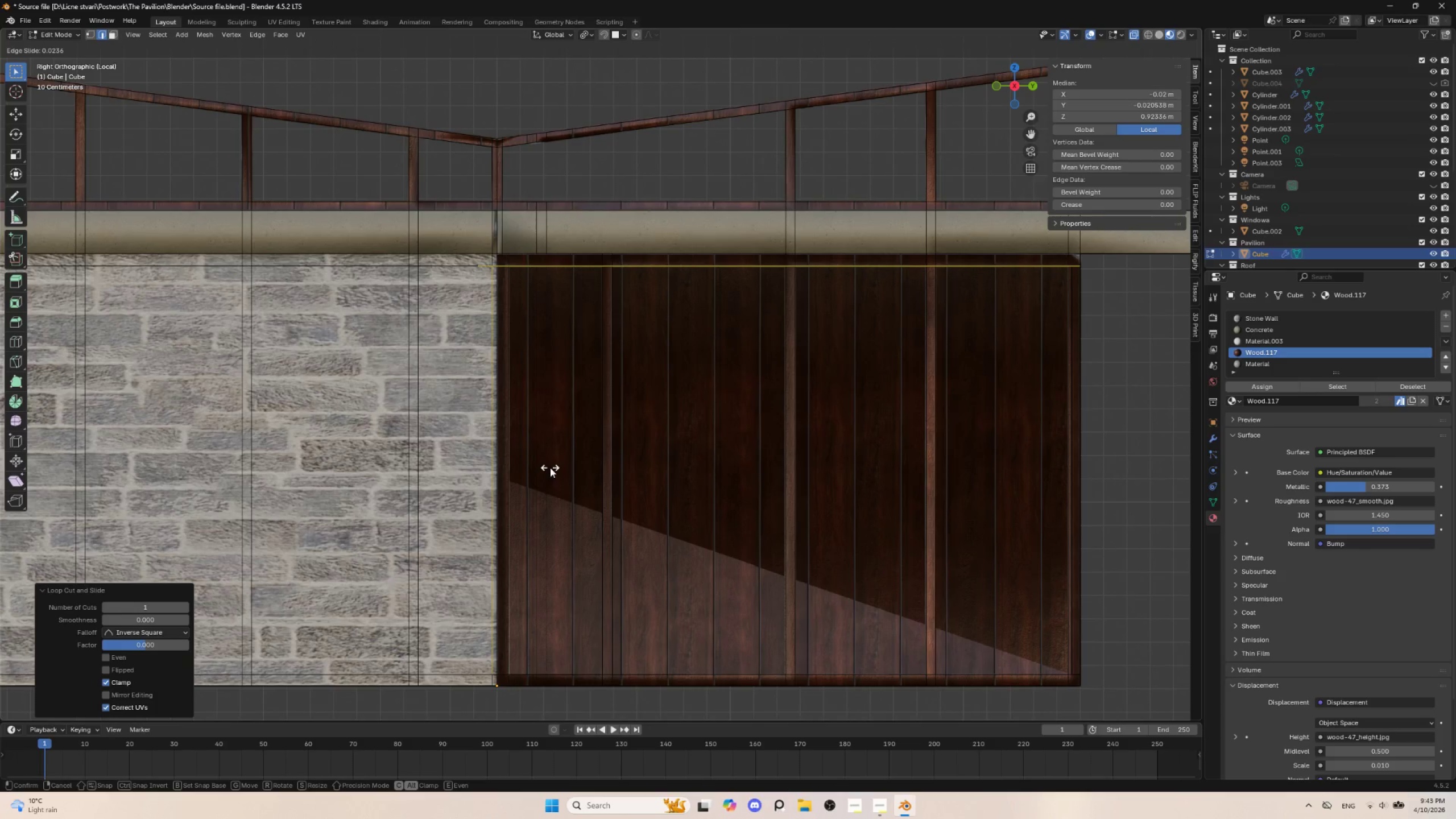 
left_click([550, 468])
 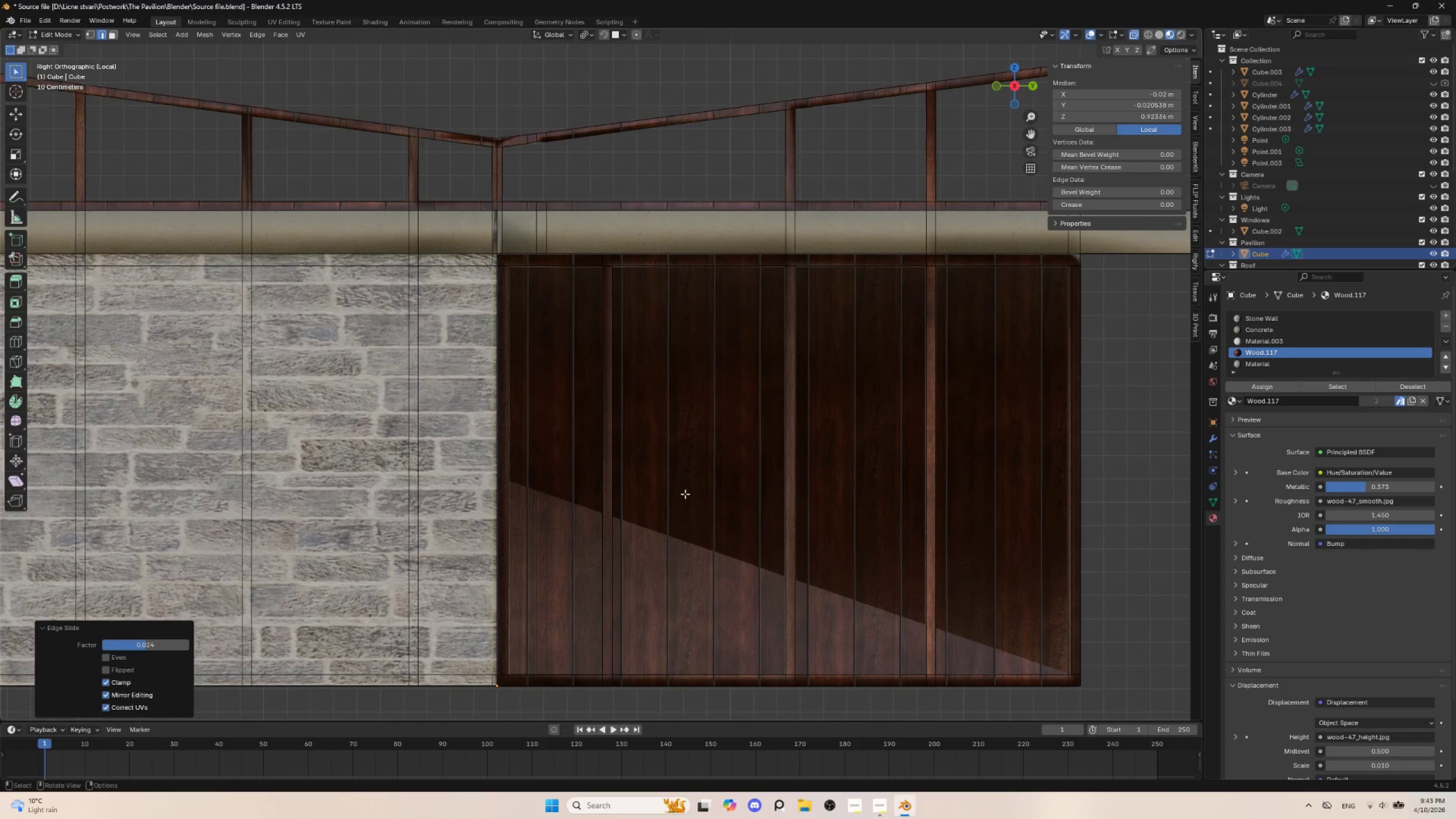 
scroll: coordinate [685, 494], scroll_direction: down, amount: 2.0
 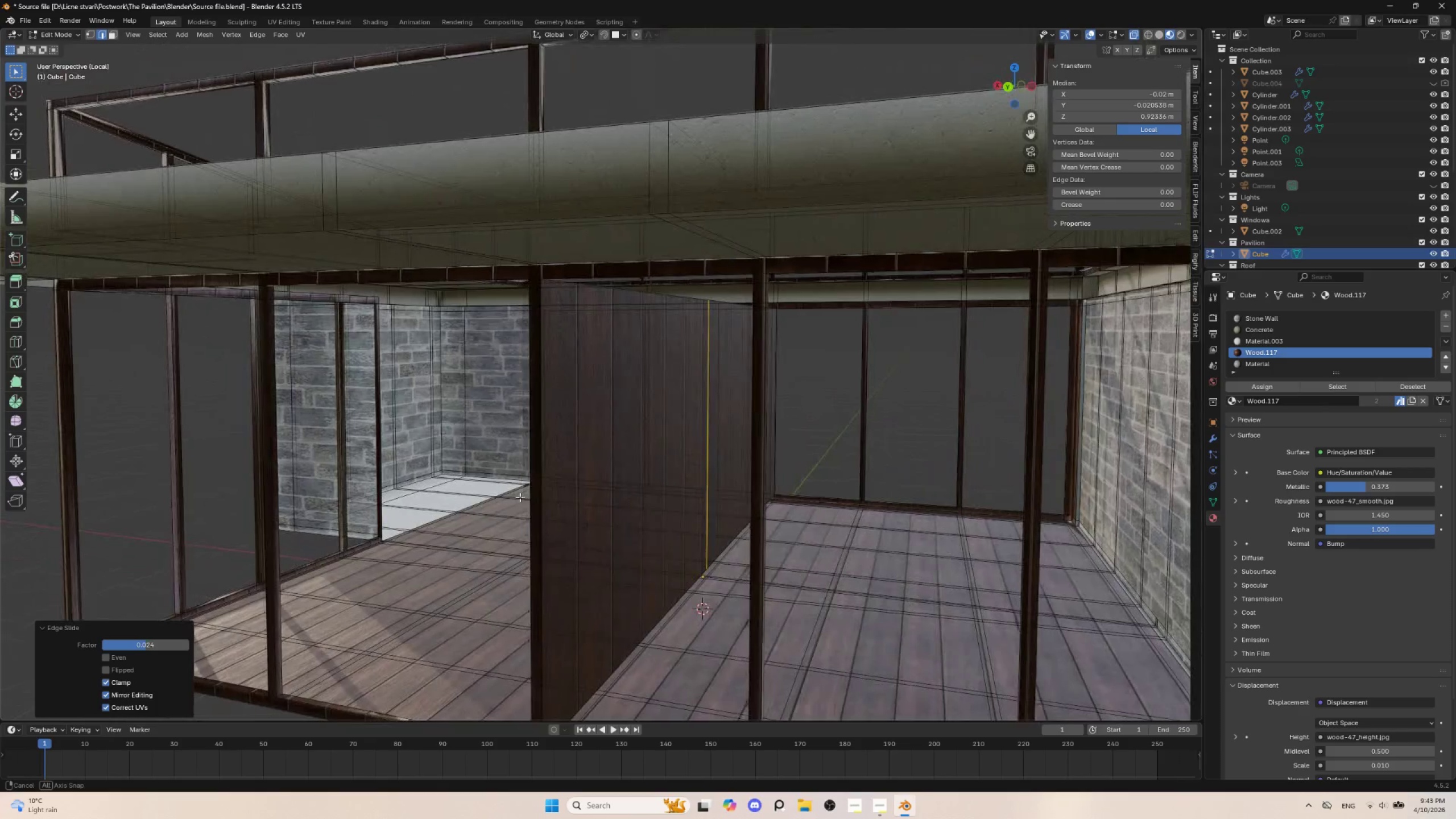 
wait(6.08)
 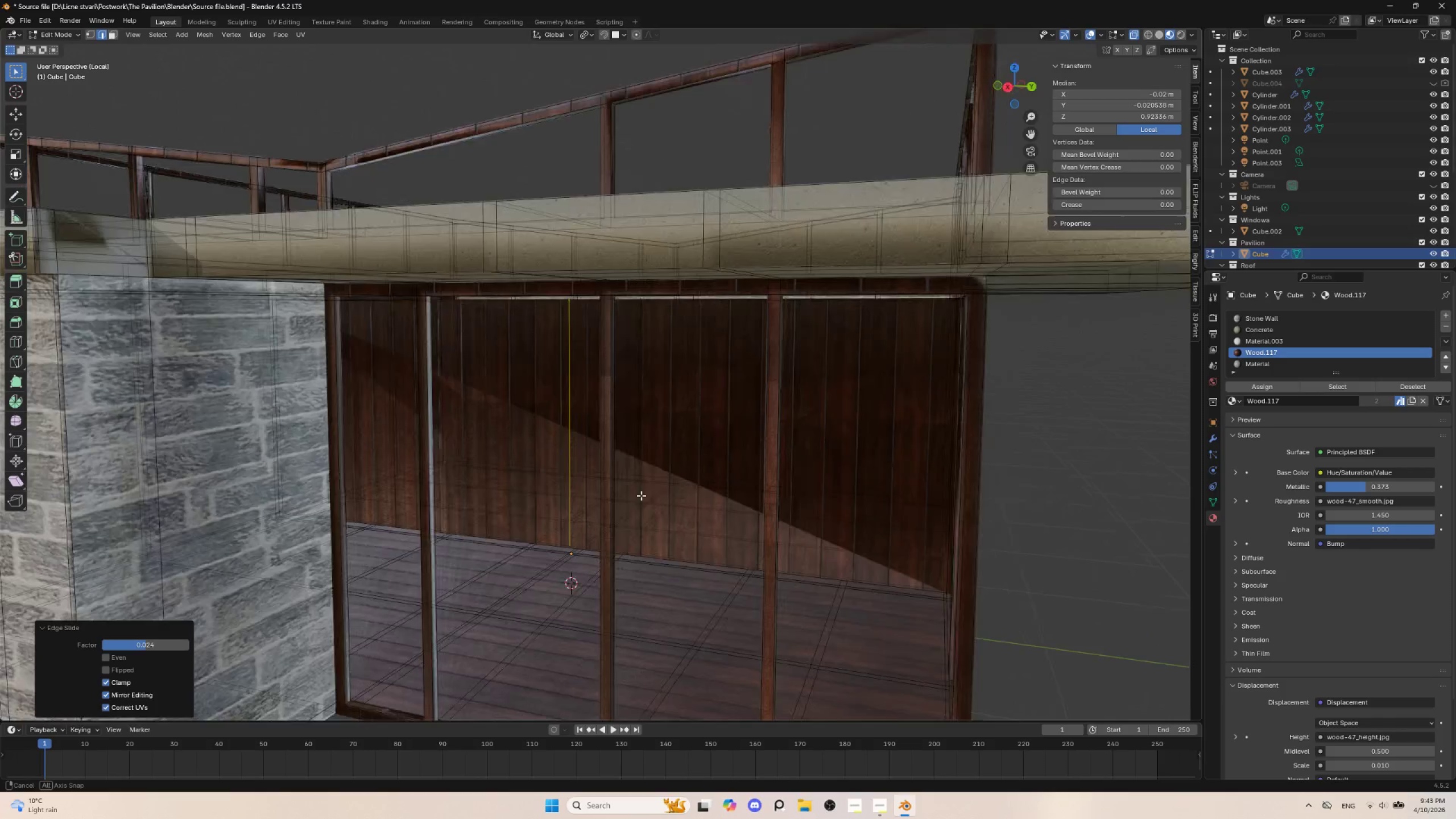 
scroll: coordinate [561, 498], scroll_direction: up, amount: 2.0
 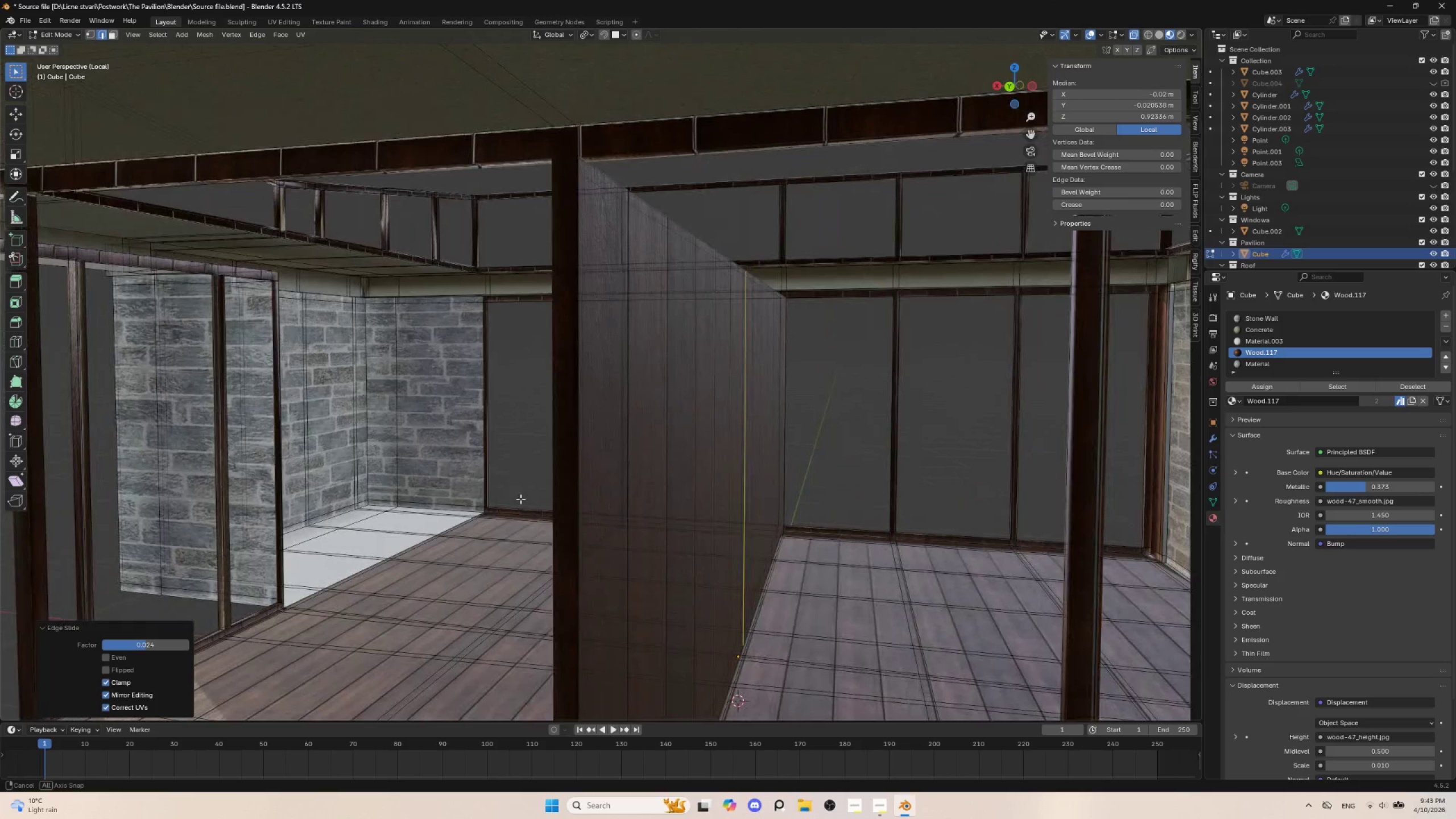 
hold_key(key=ShiftLeft, duration=1.5)
left_click([282, 347])
 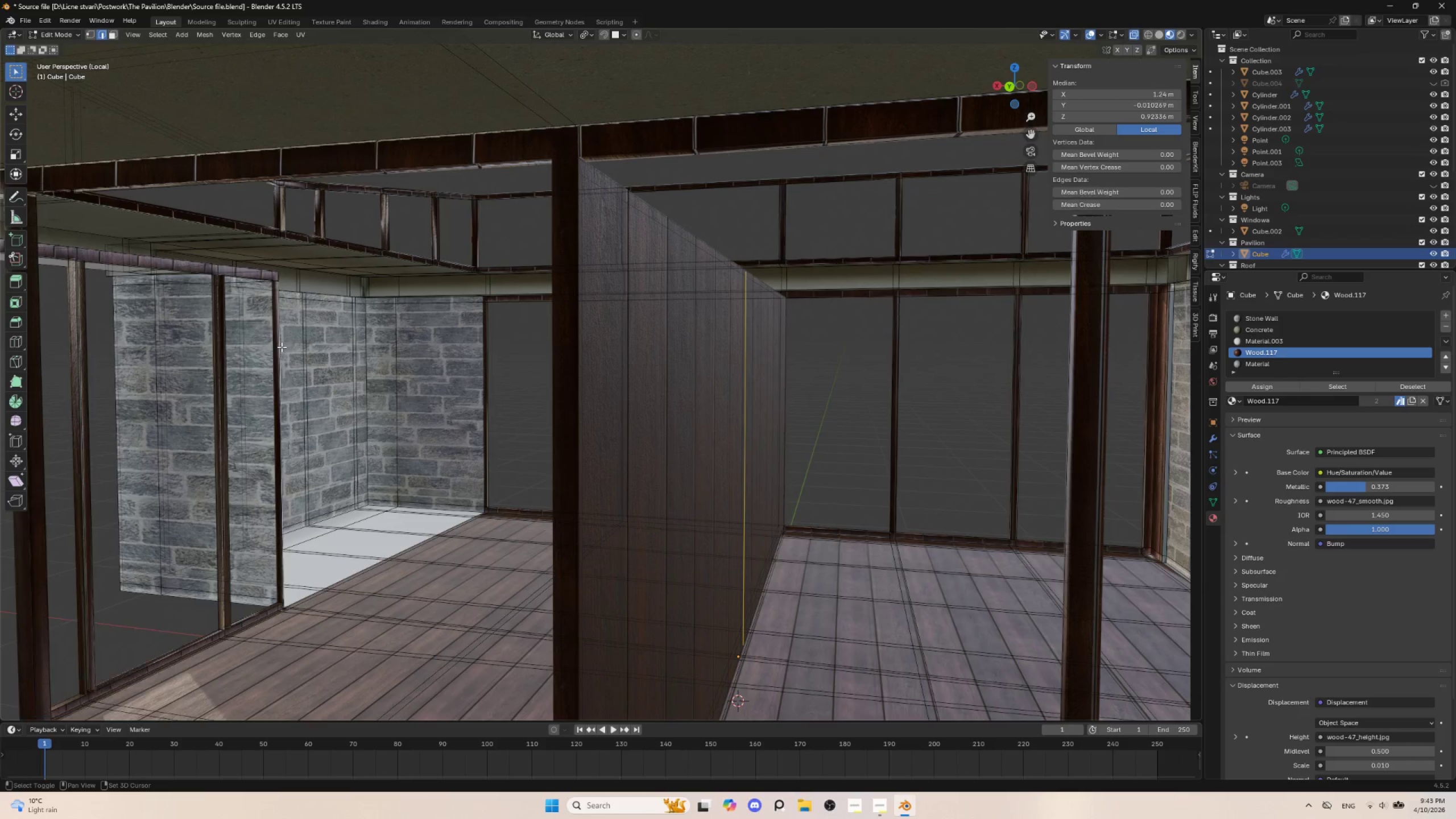 
hold_key(key=ShiftLeft, duration=0.5)
 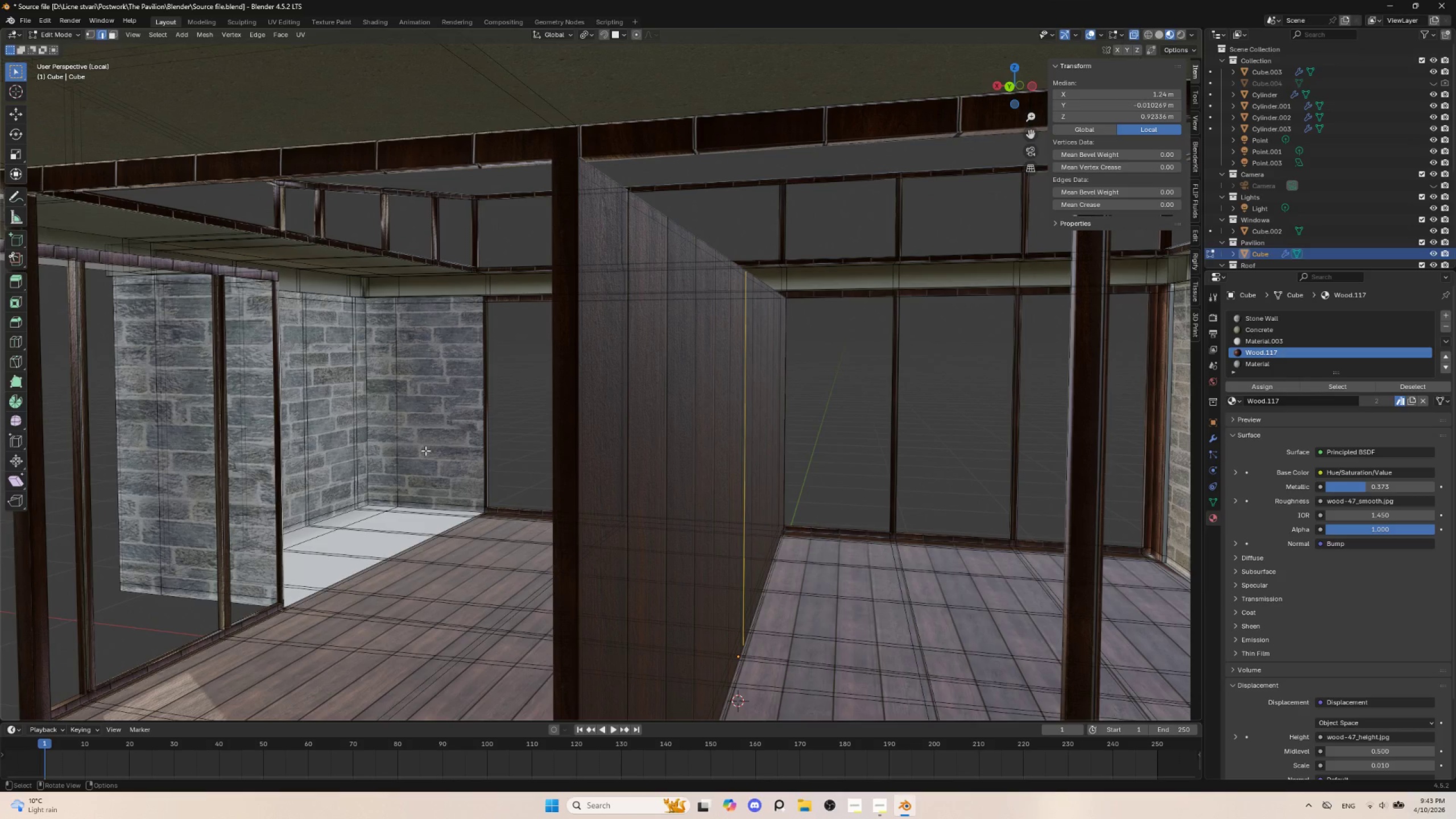 
key(F)
 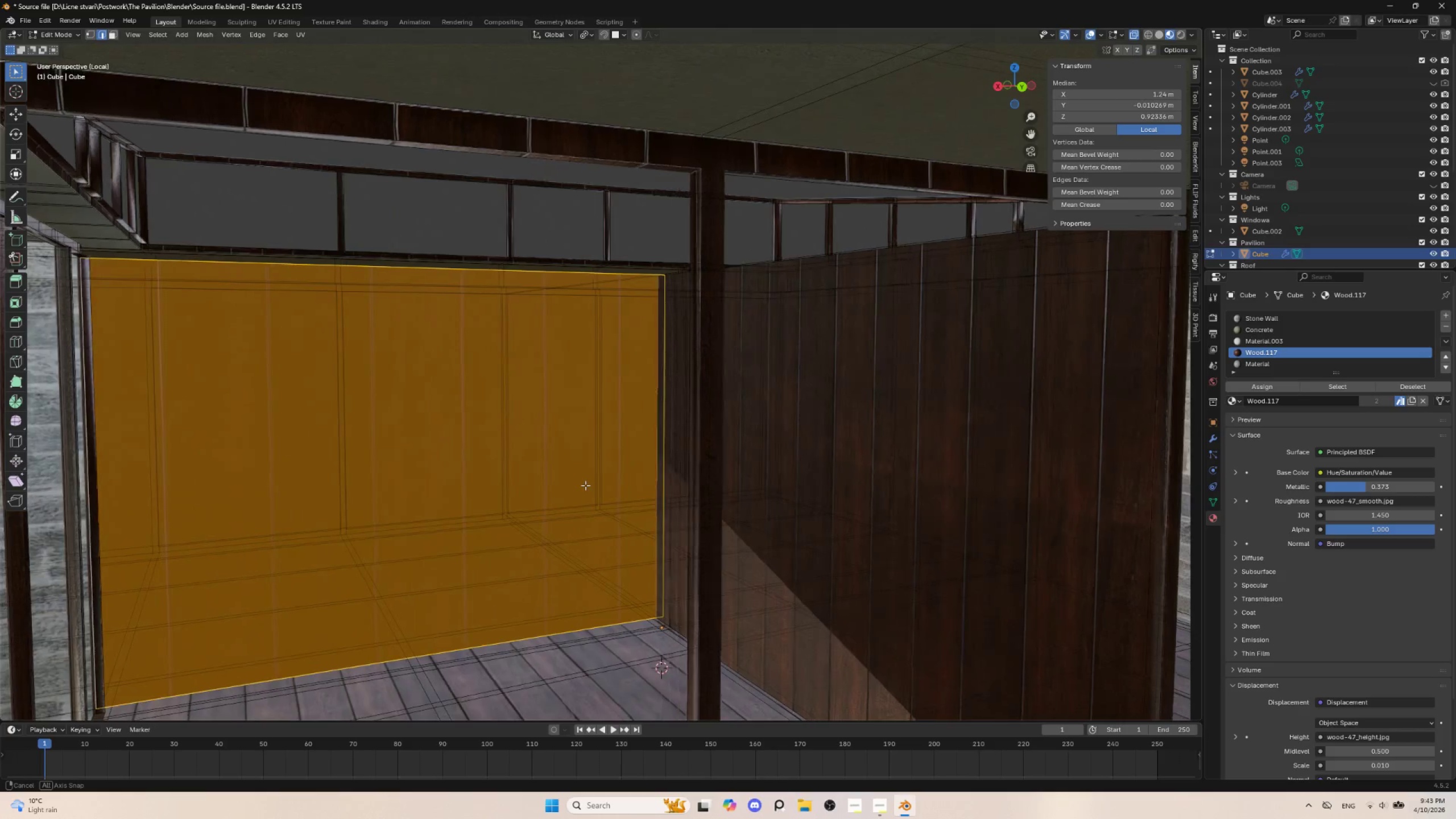 
key(Tab)
 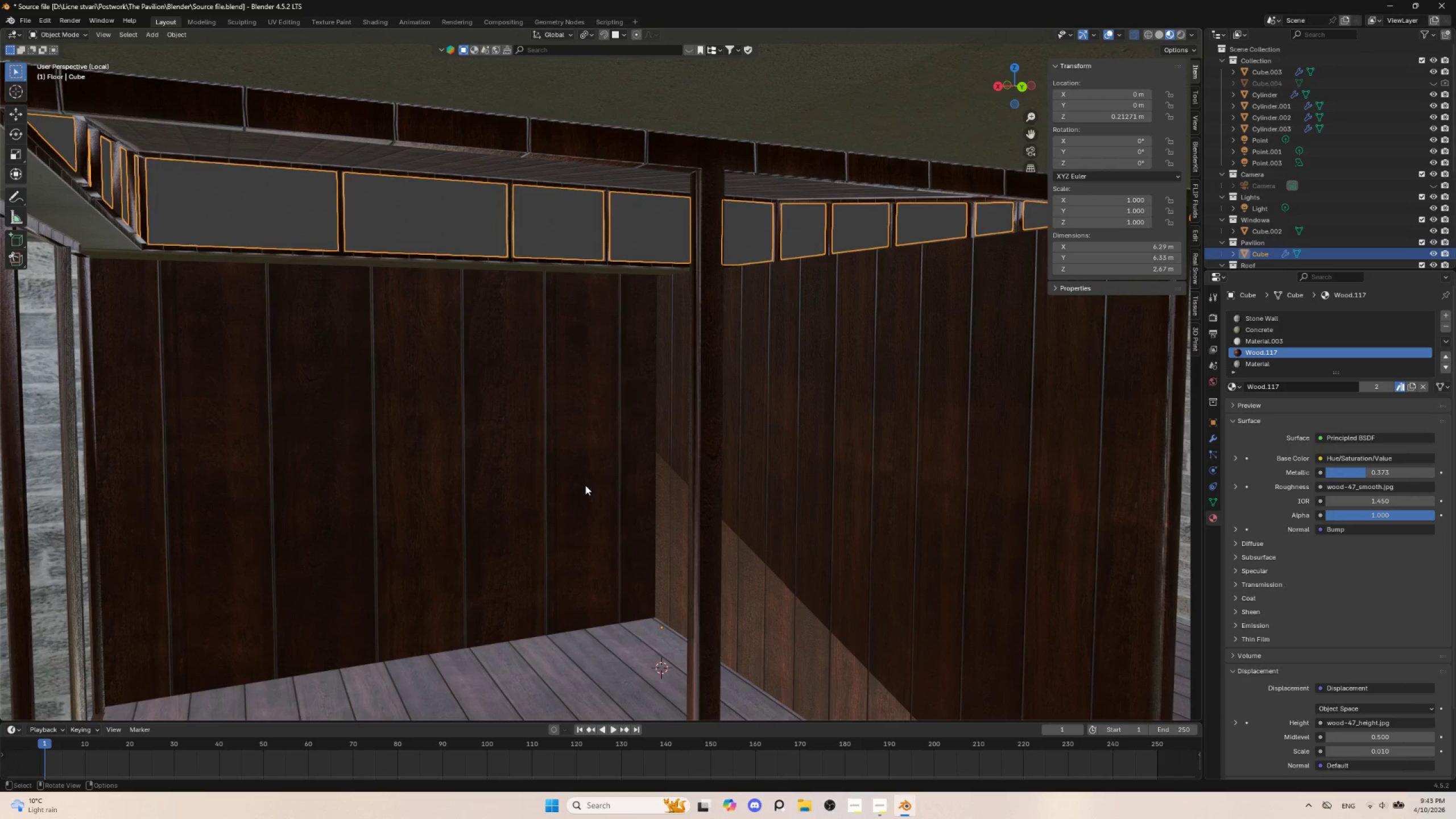 
key(Tab)
 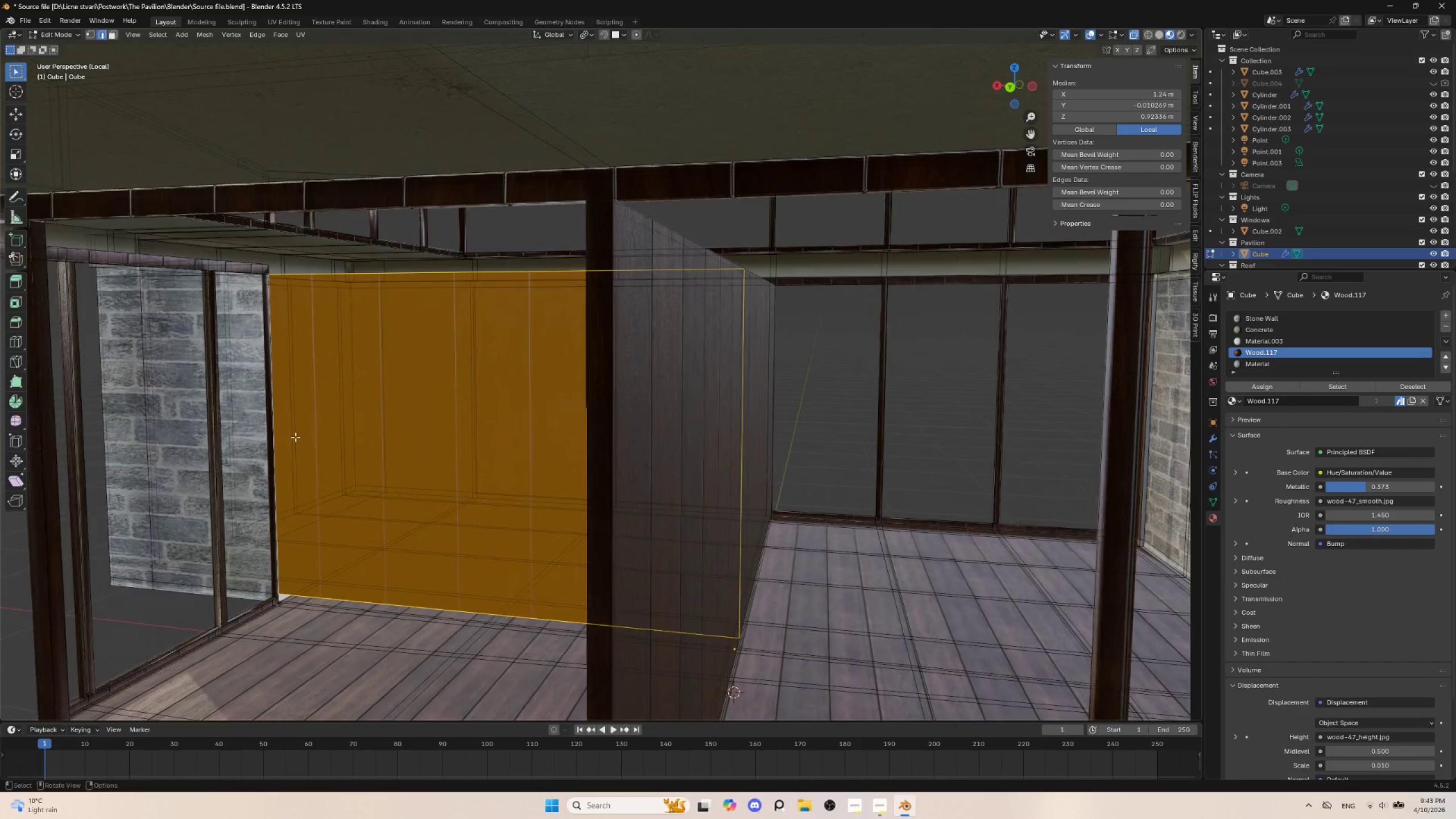 
left_click([269, 411])
 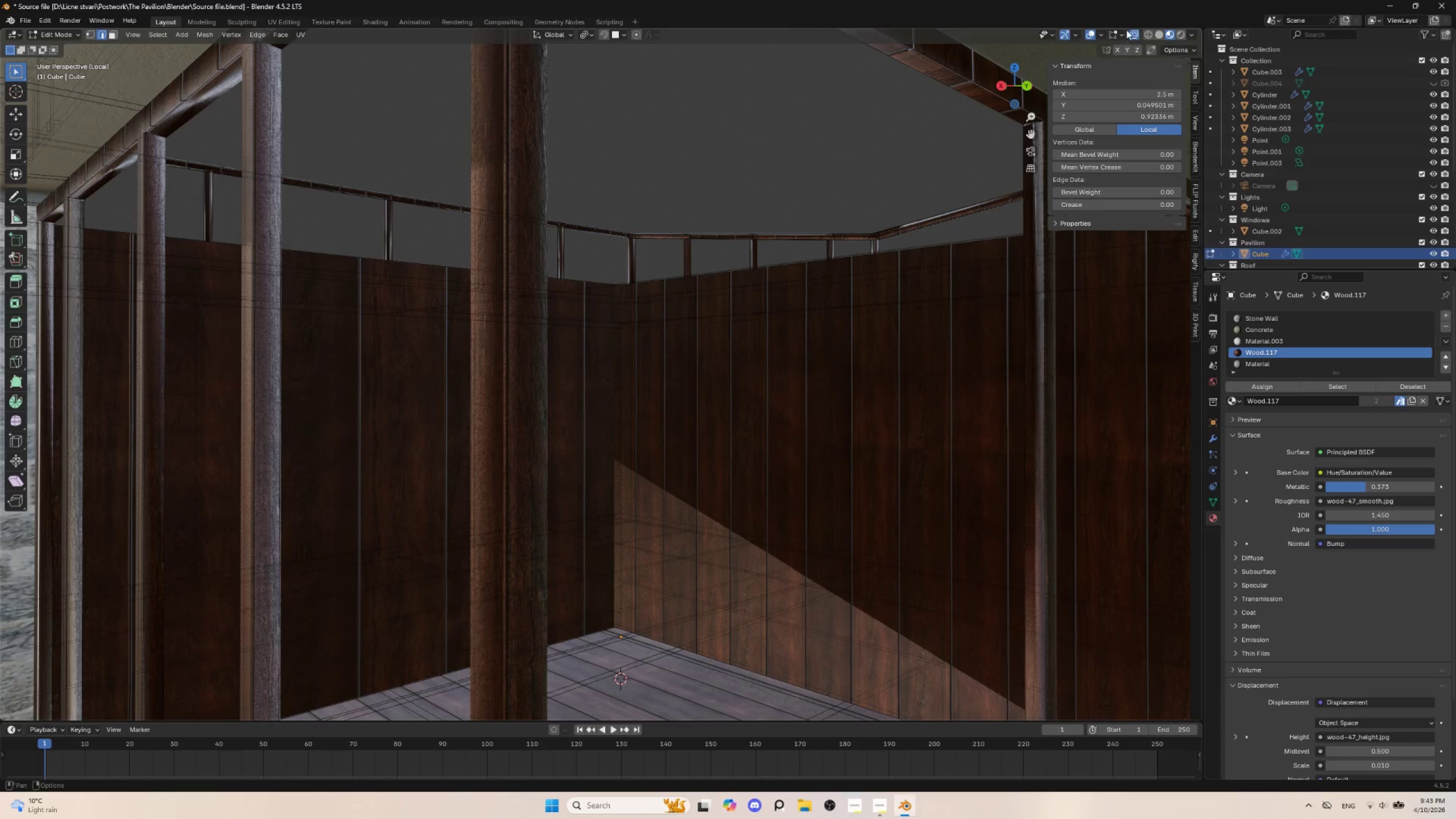 
left_click([1159, 32])
 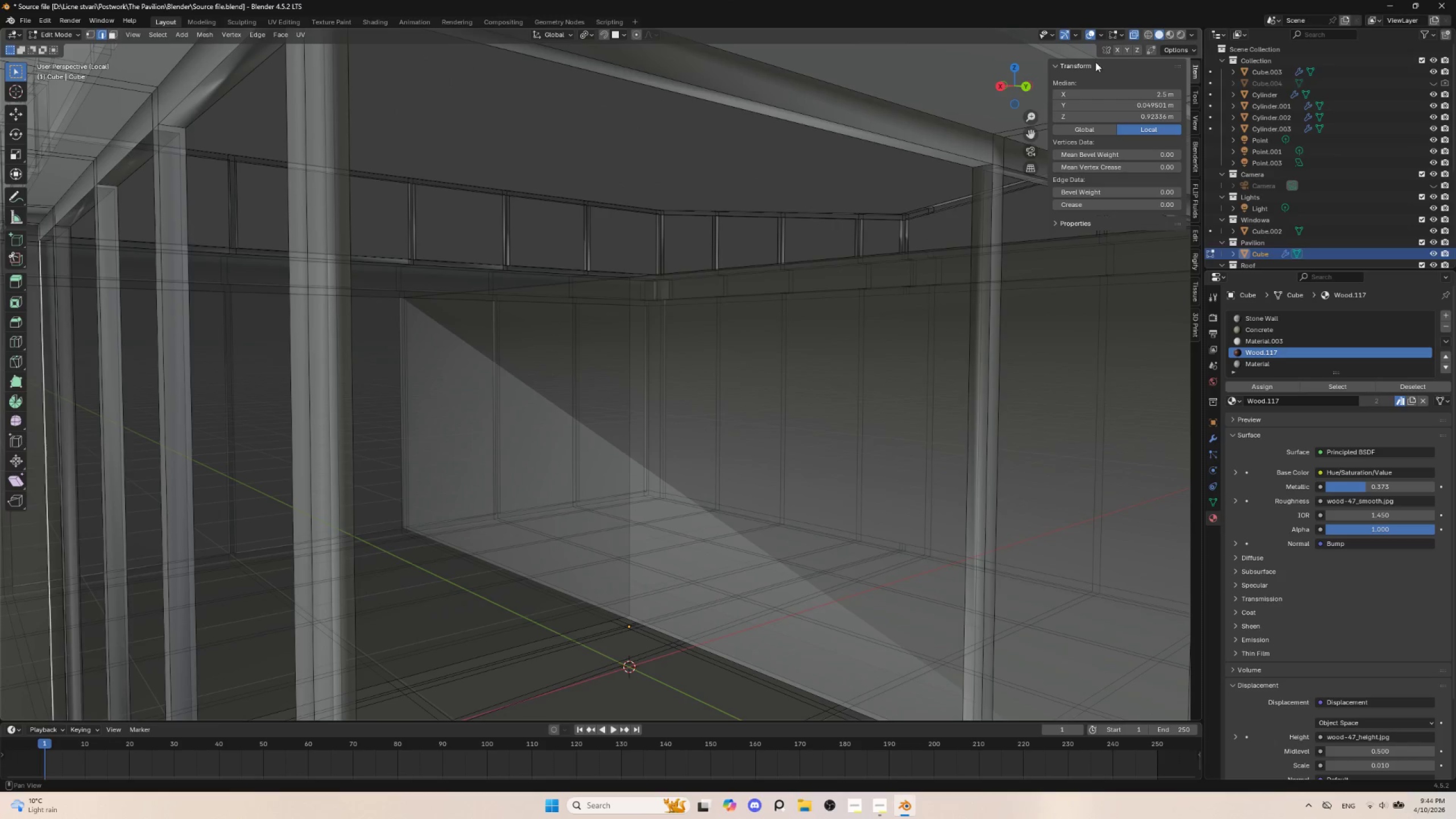 
left_click([1130, 36])
 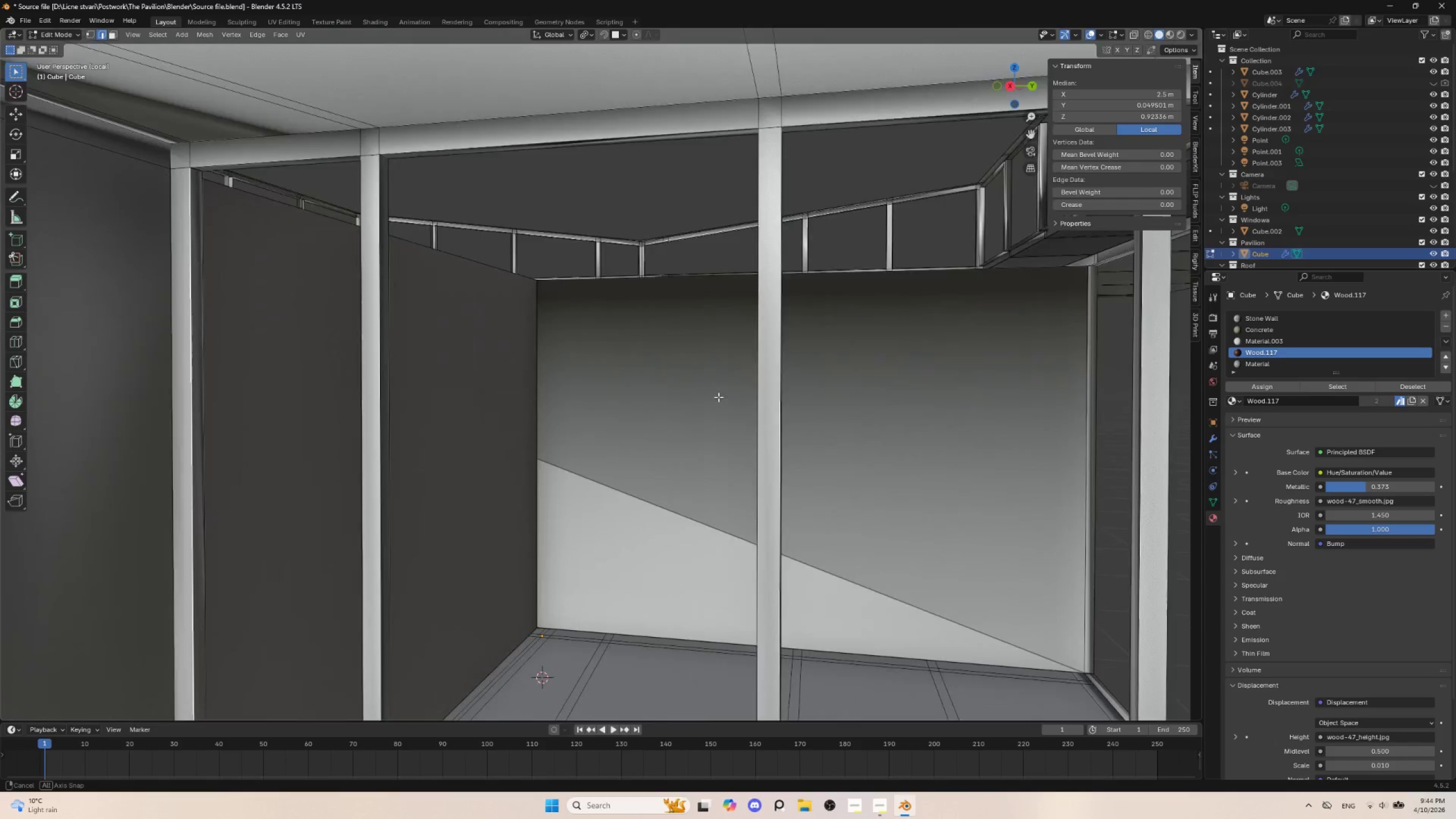 
key(Tab)
 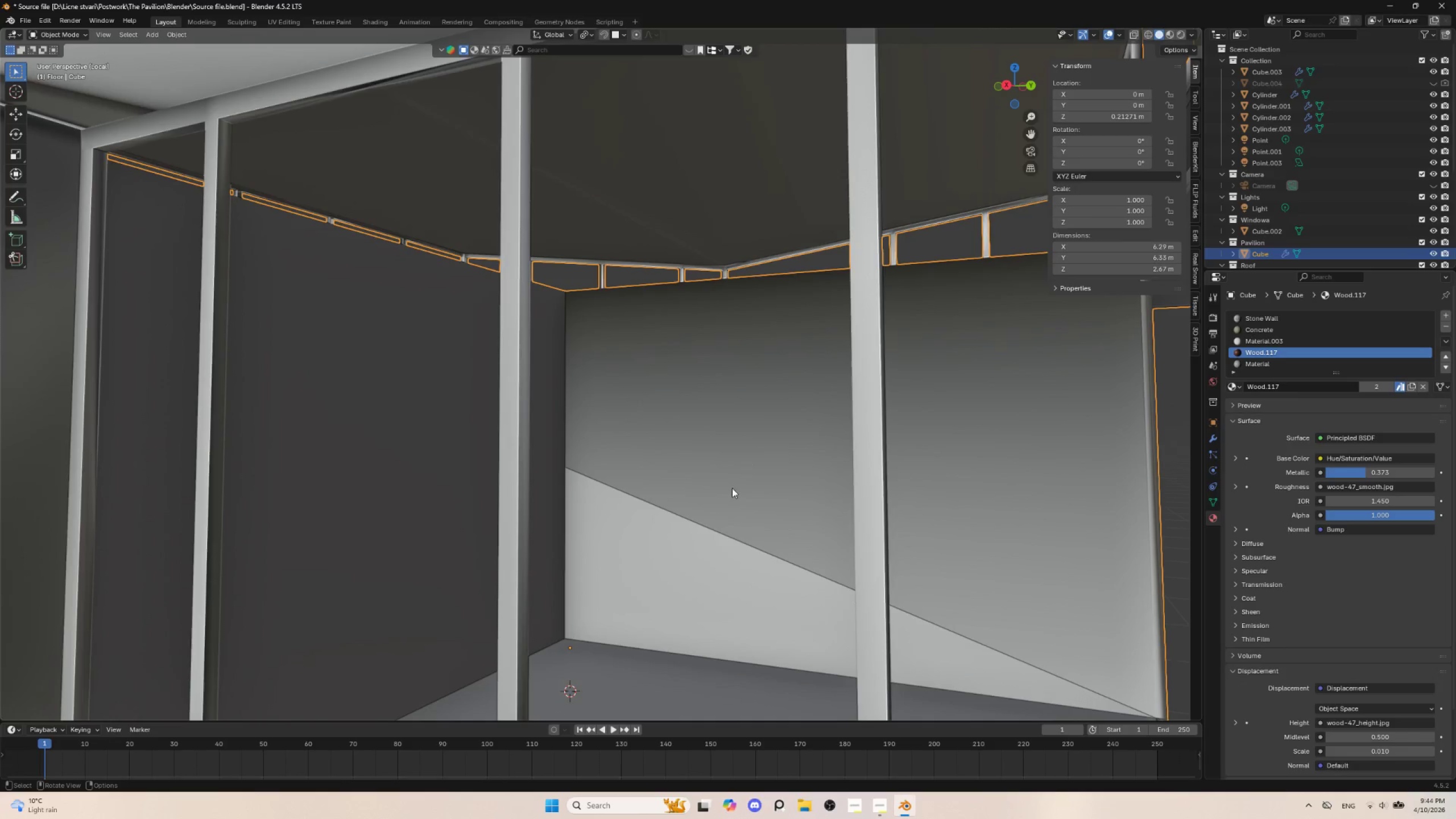 
left_click([728, 495])
 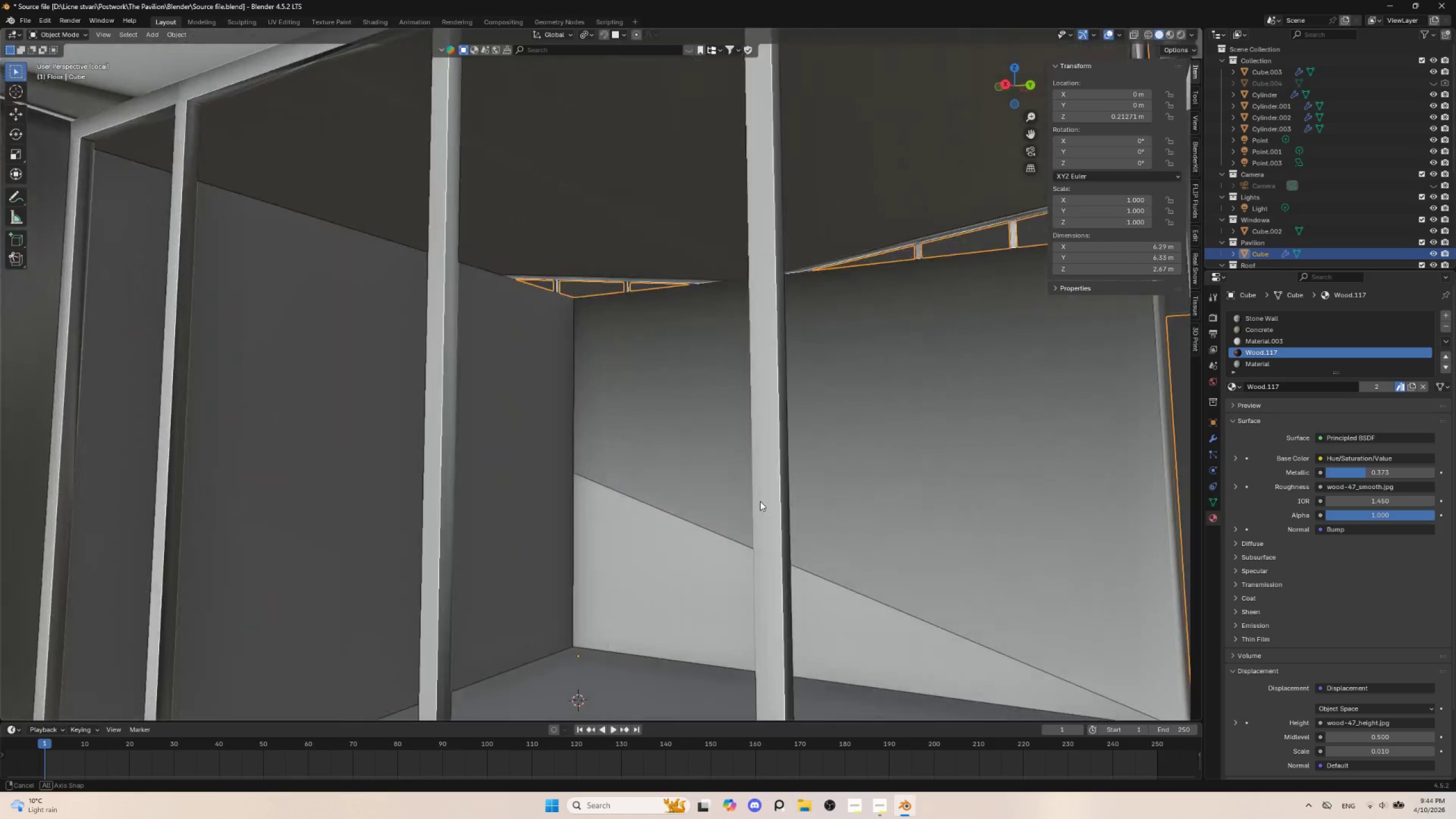 
wait(7.45)
 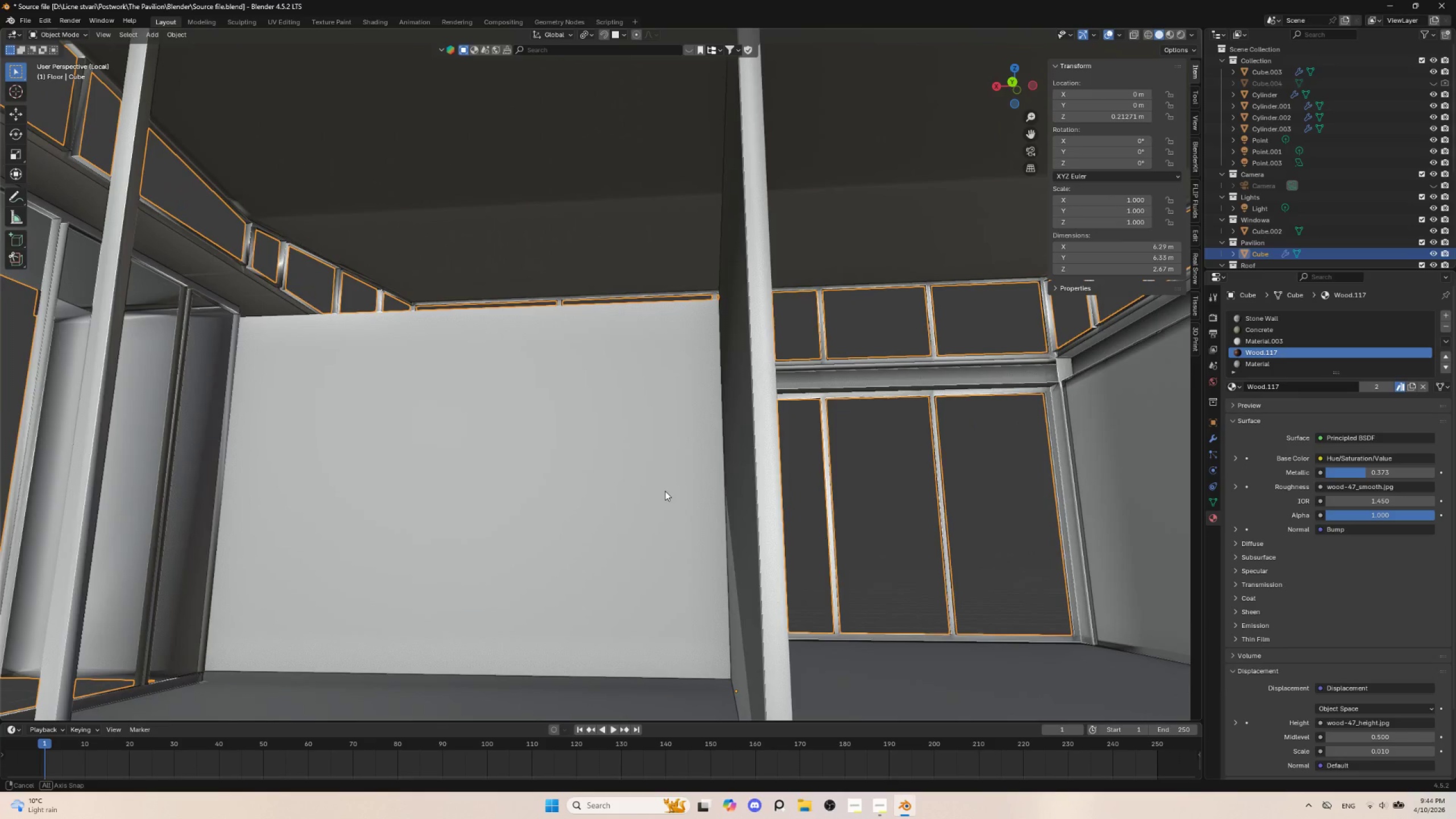 
left_click([660, 526])
 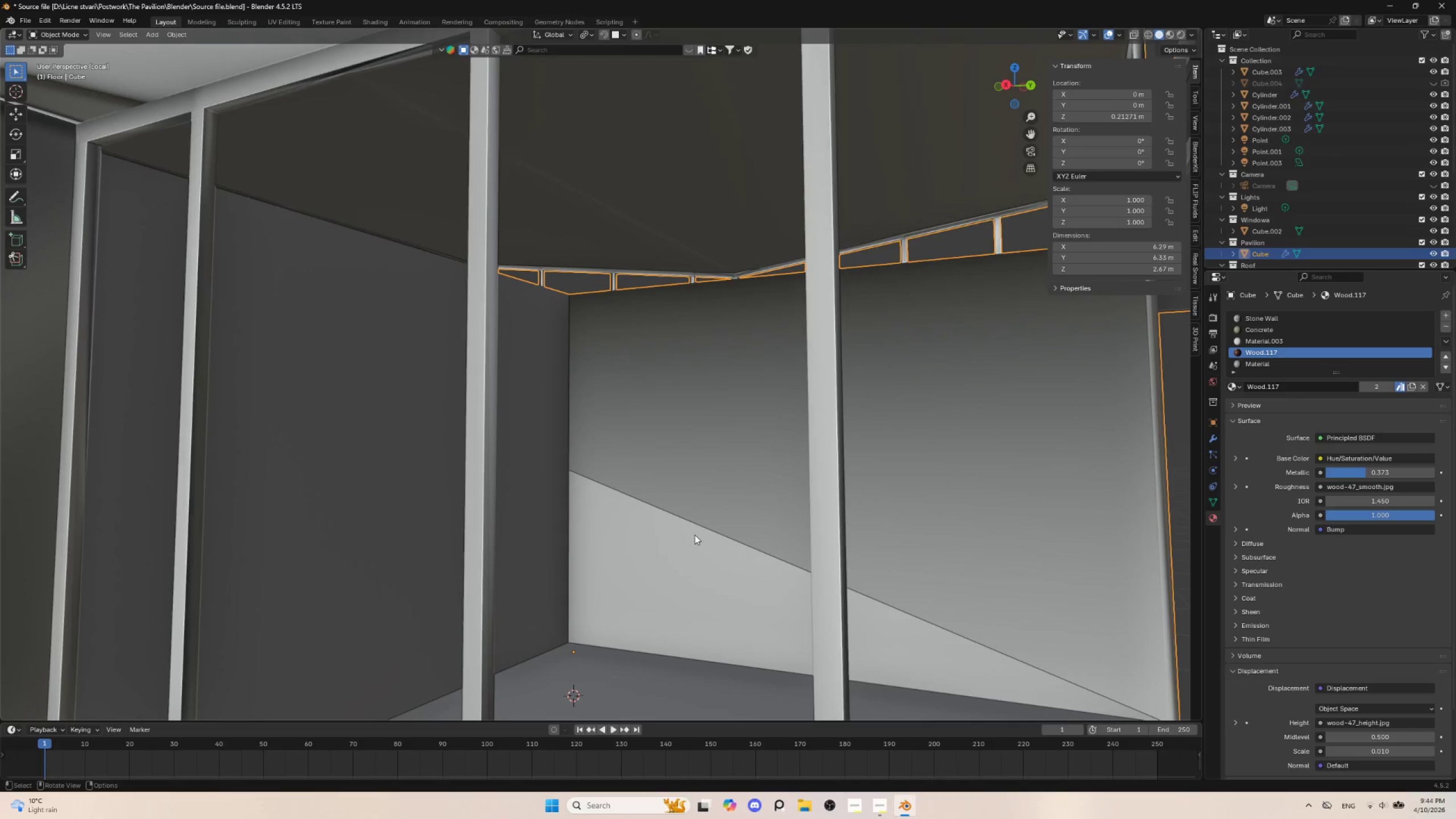 
key(Tab)
 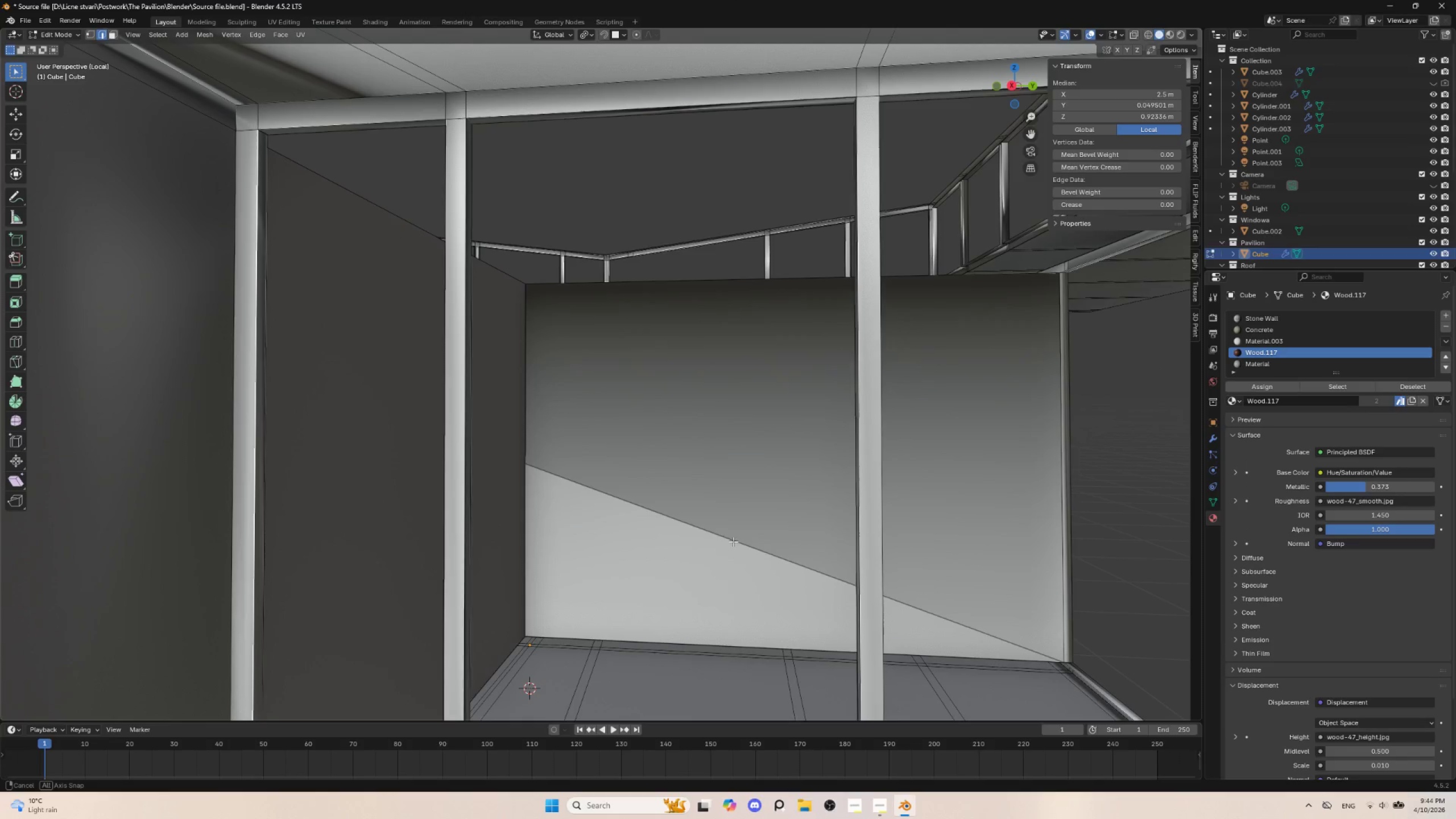 
left_click([703, 530])
 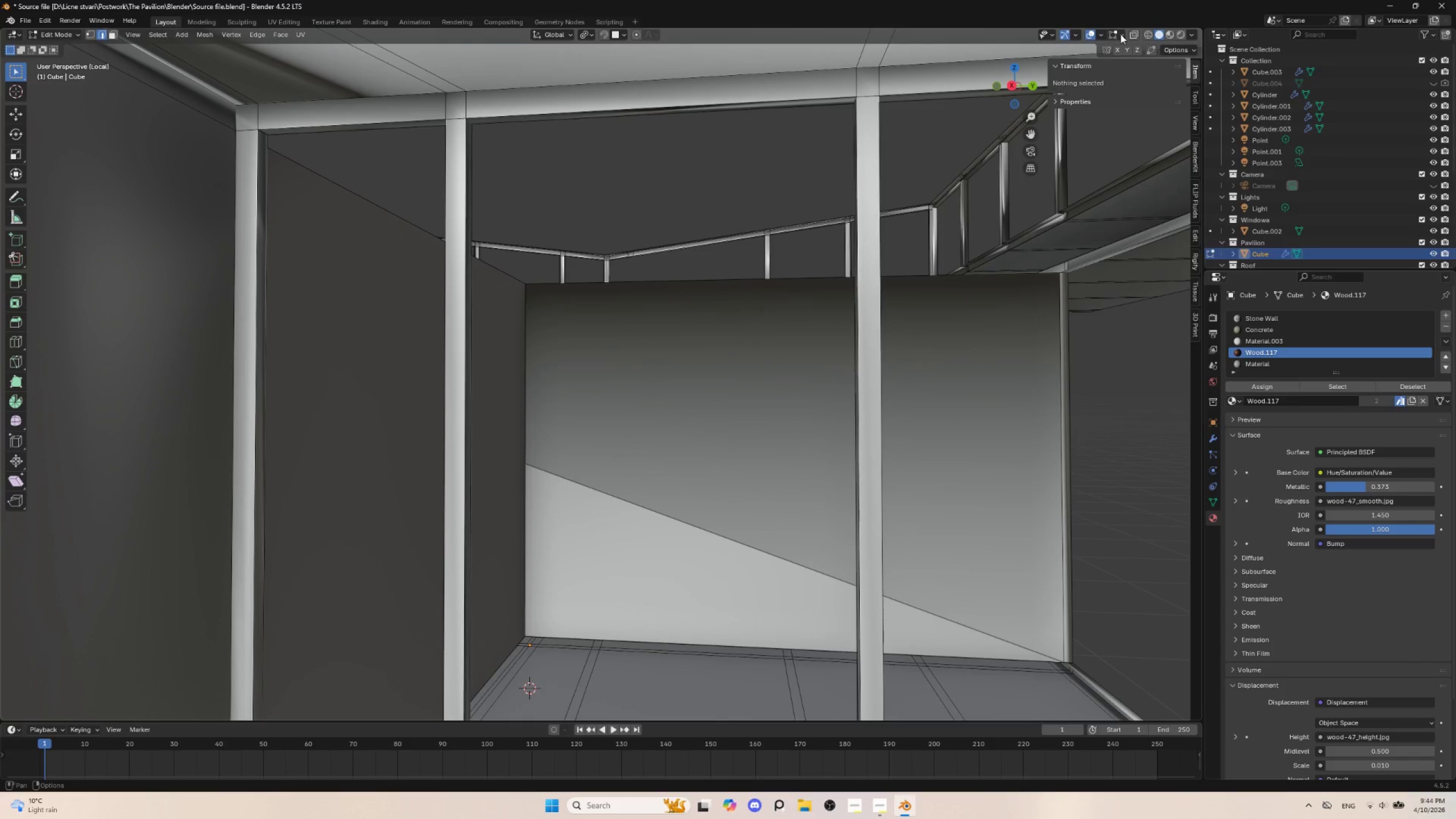 
left_click([1134, 34])
 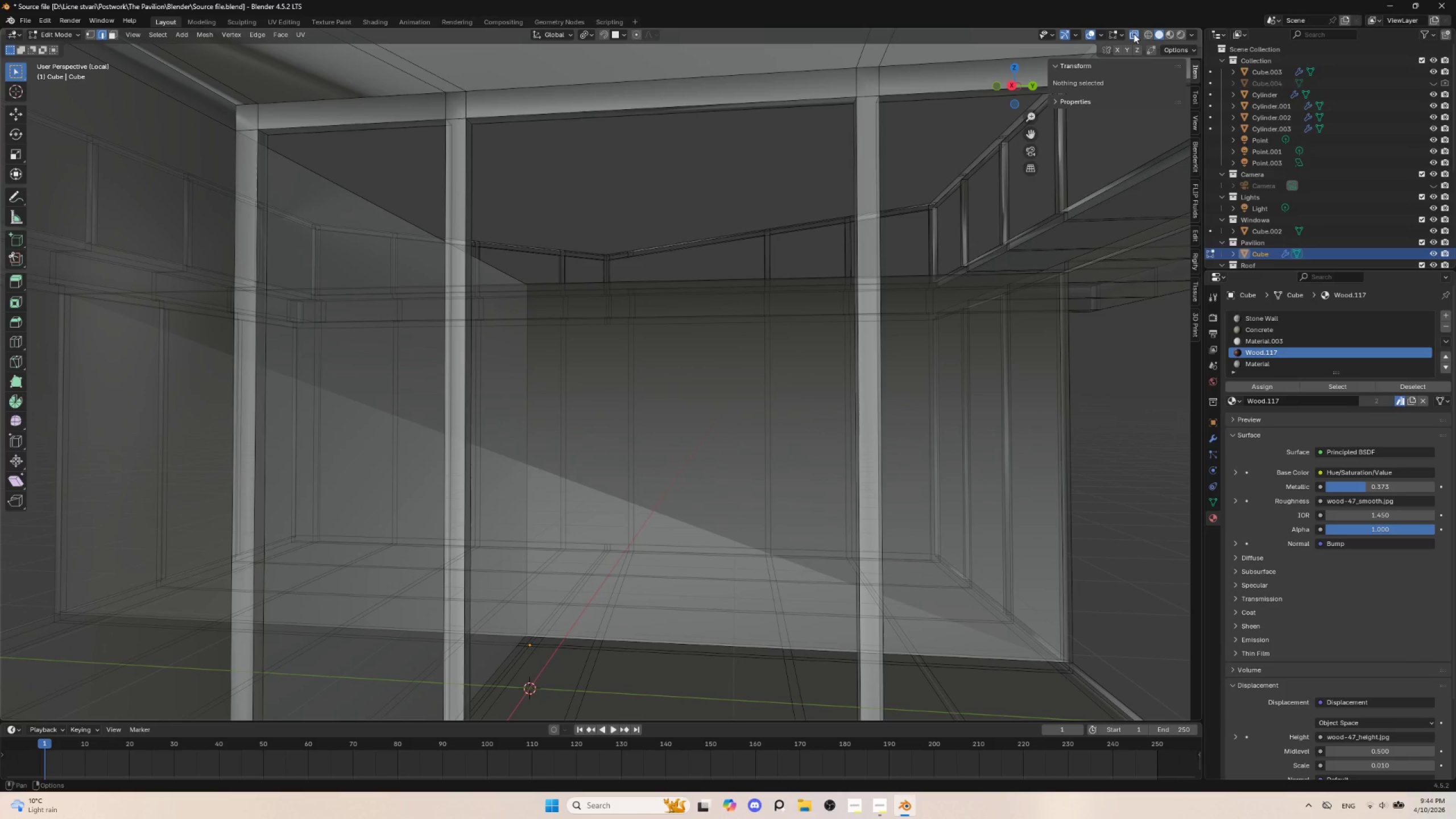 
left_click([1134, 34])
 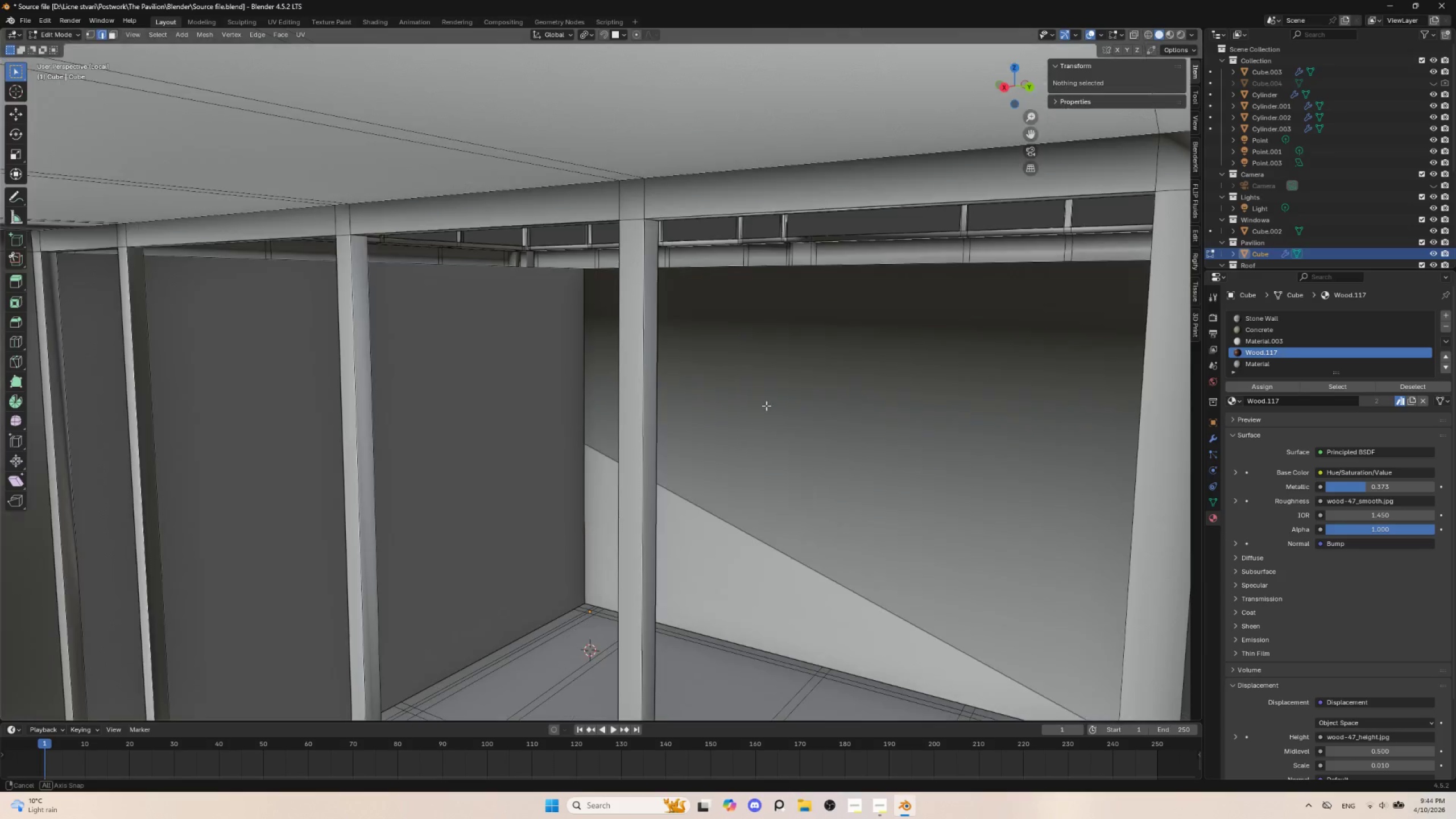 
scroll: coordinate [765, 406], scroll_direction: down, amount: 3.0
 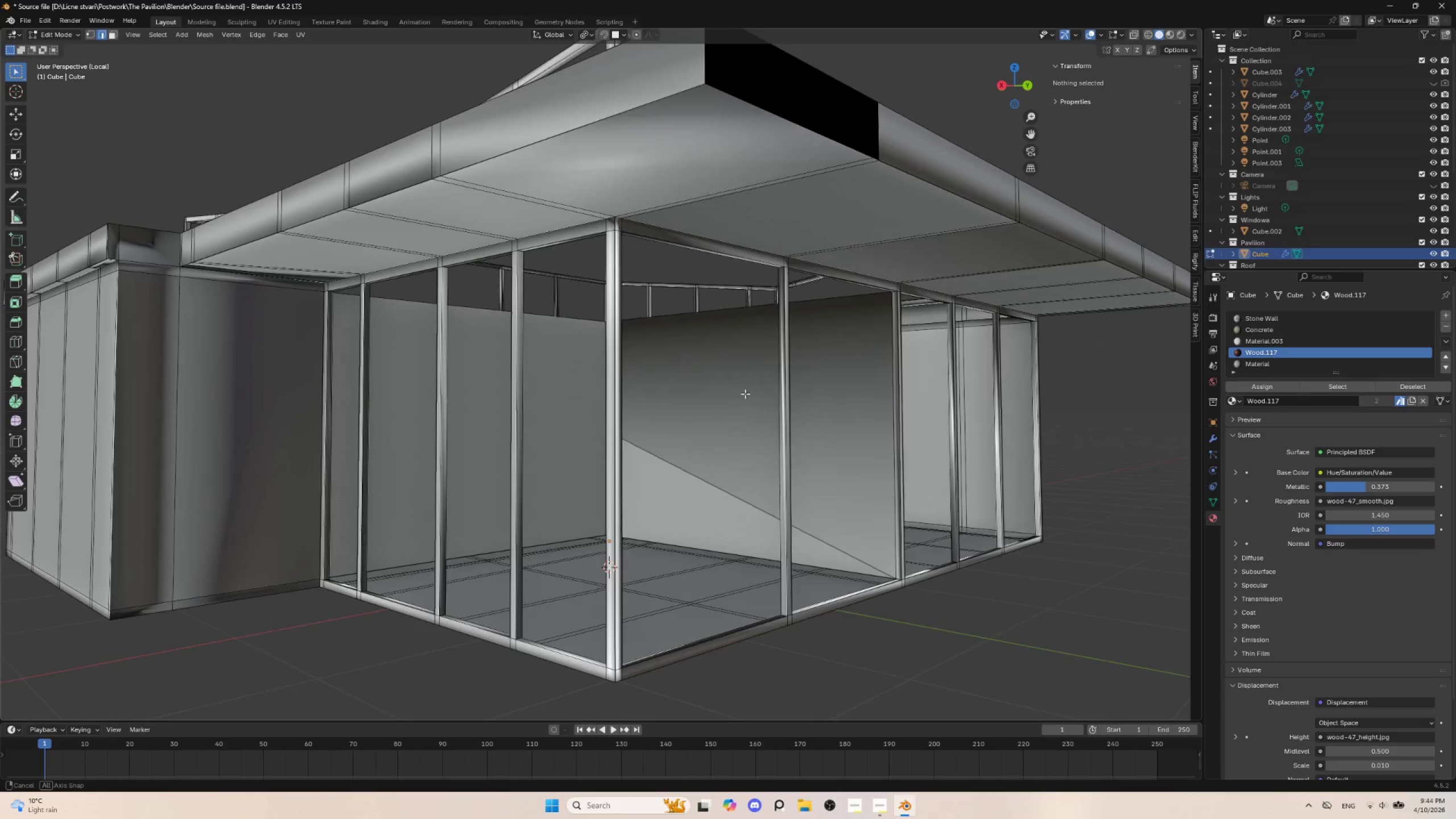 
key(Tab)
 